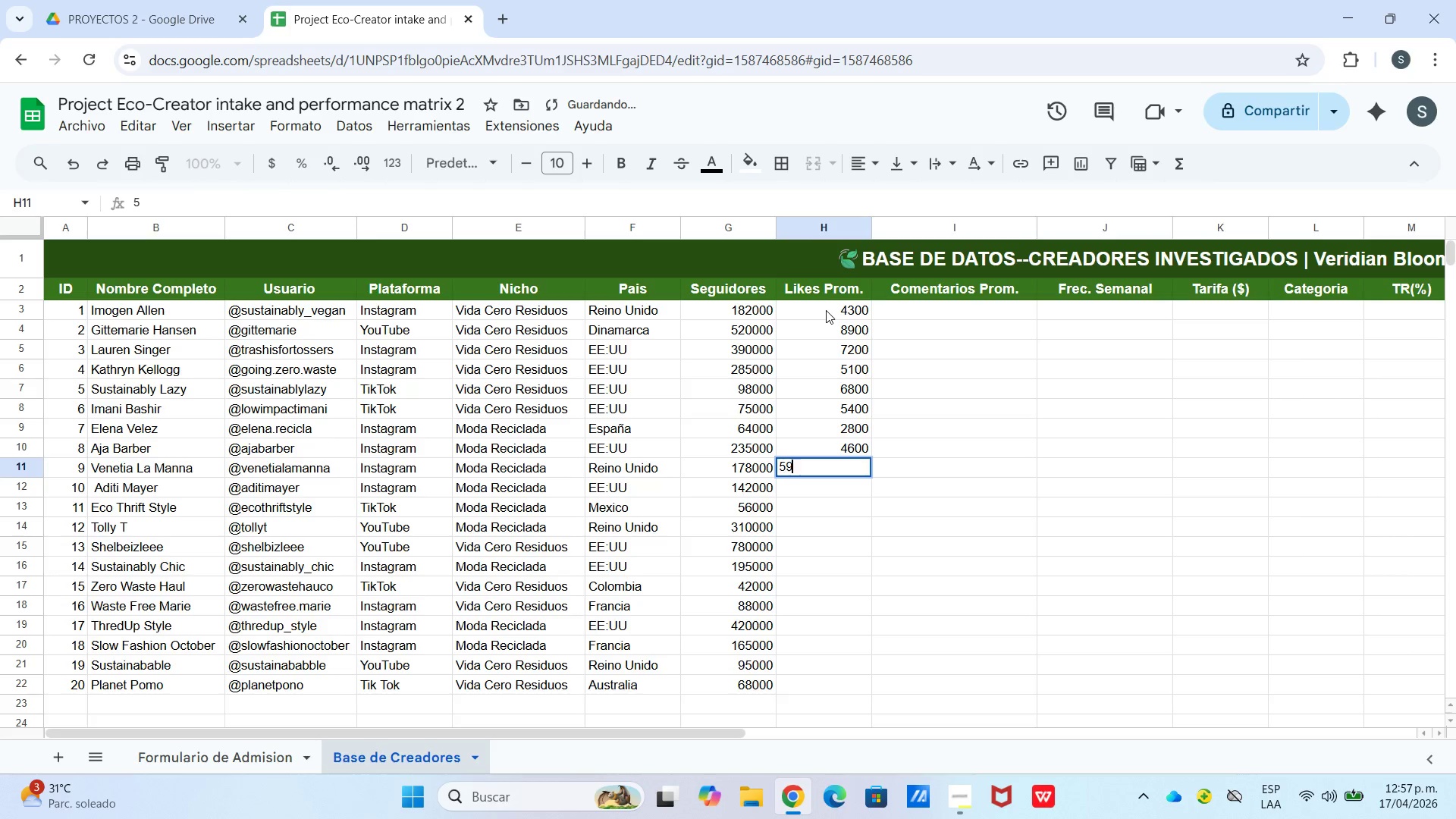 
key(Numpad9)
 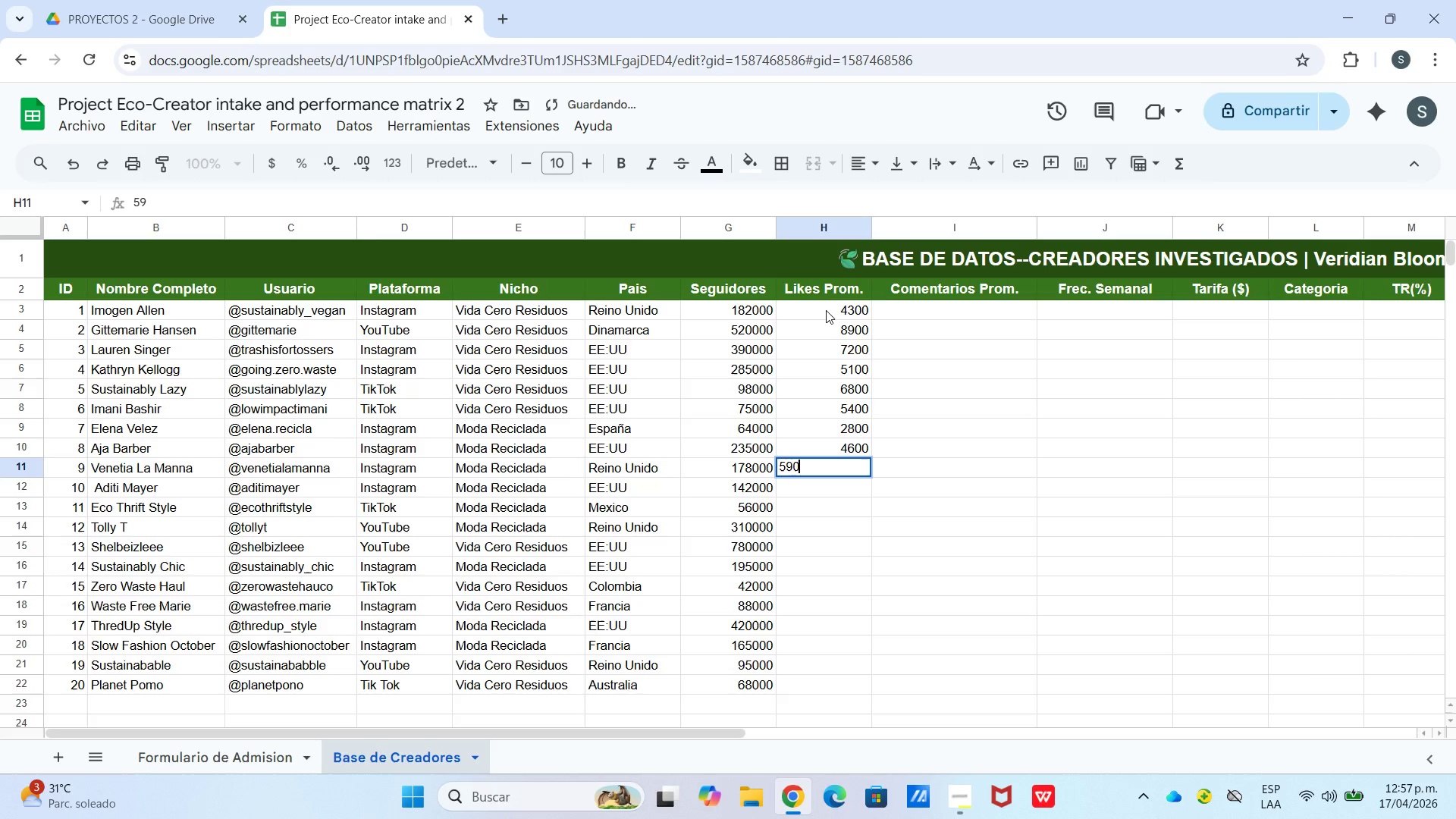 
key(Numpad0)
 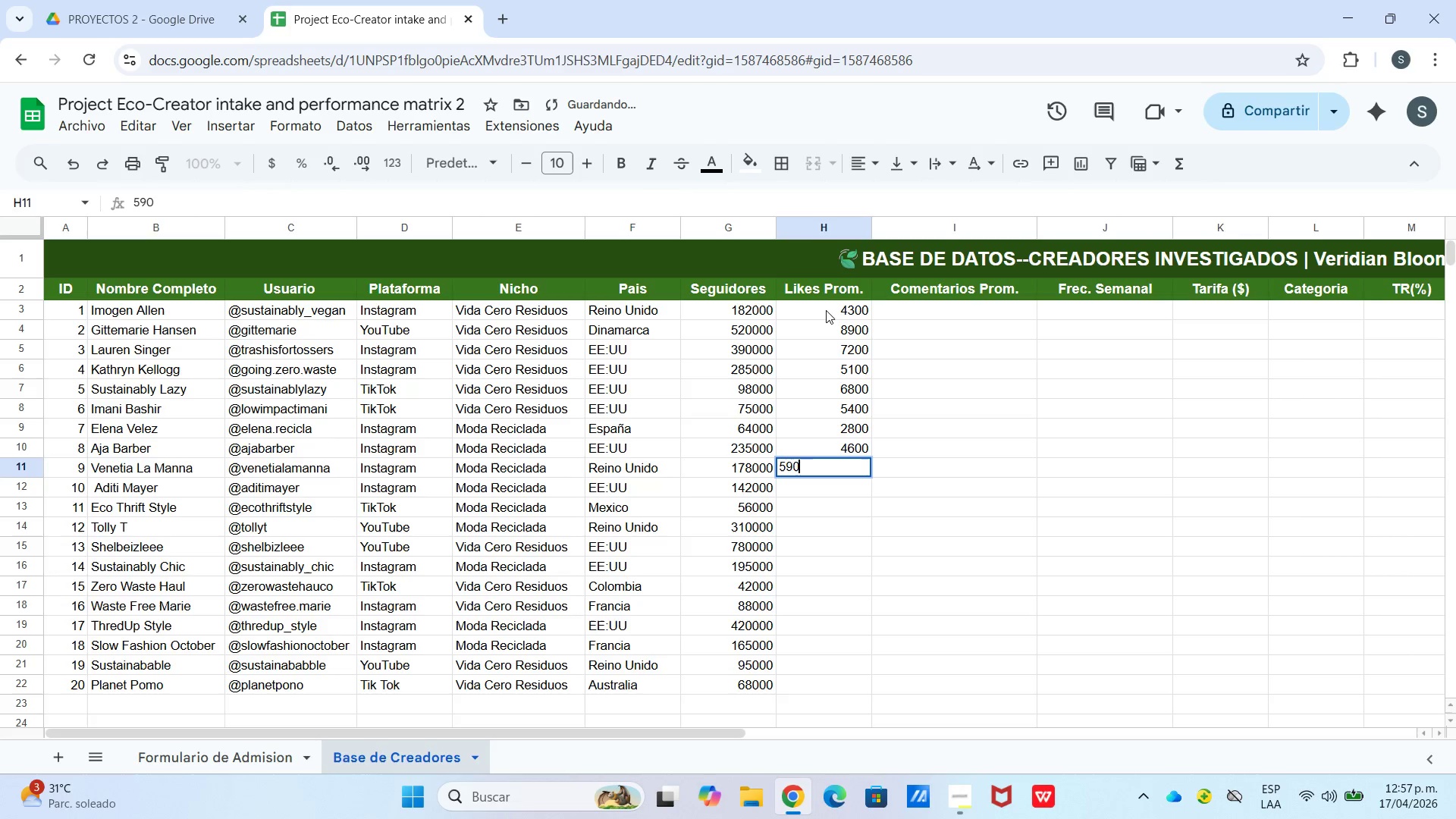 
key(Numpad0)
 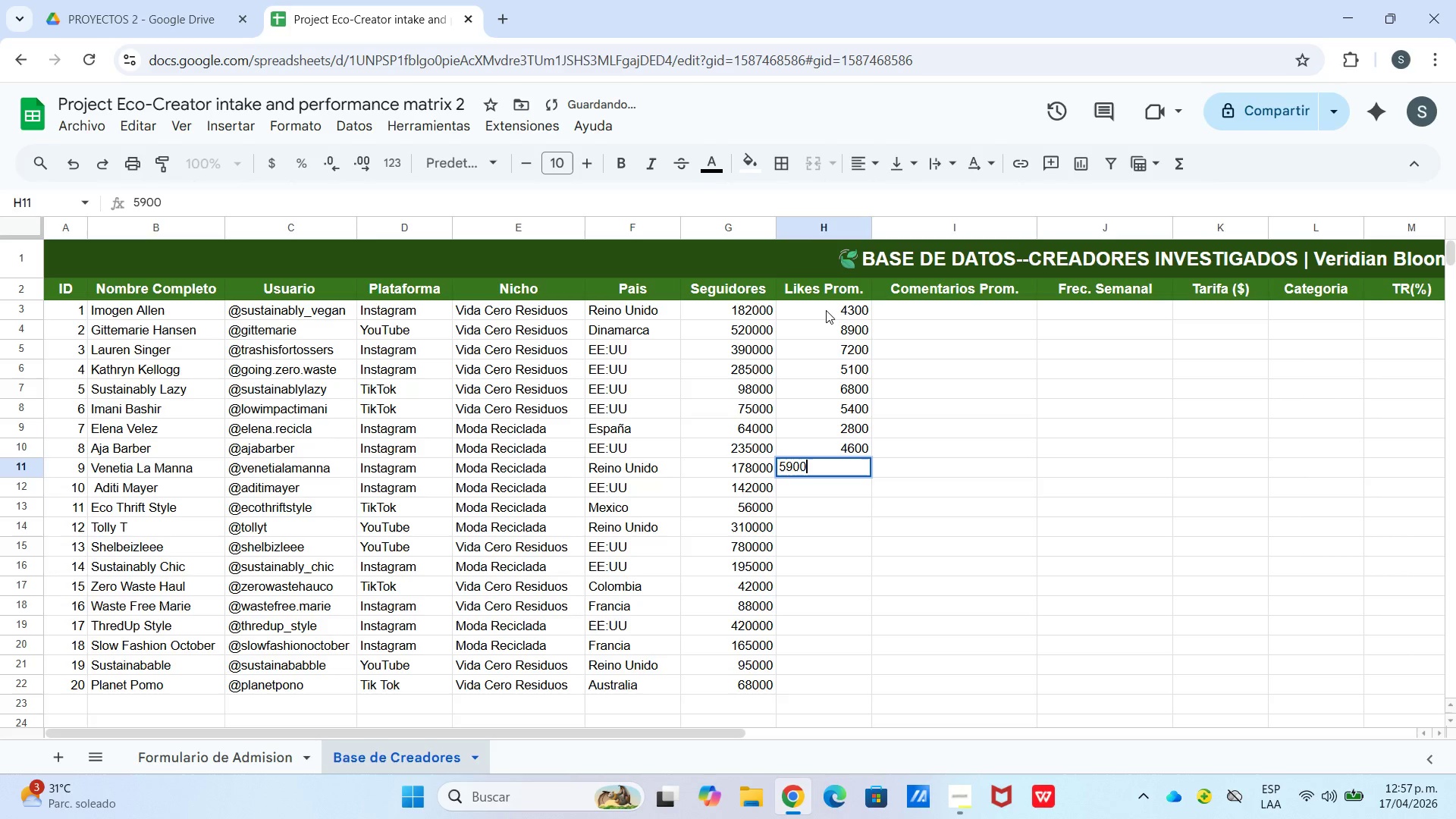 
key(Enter)
 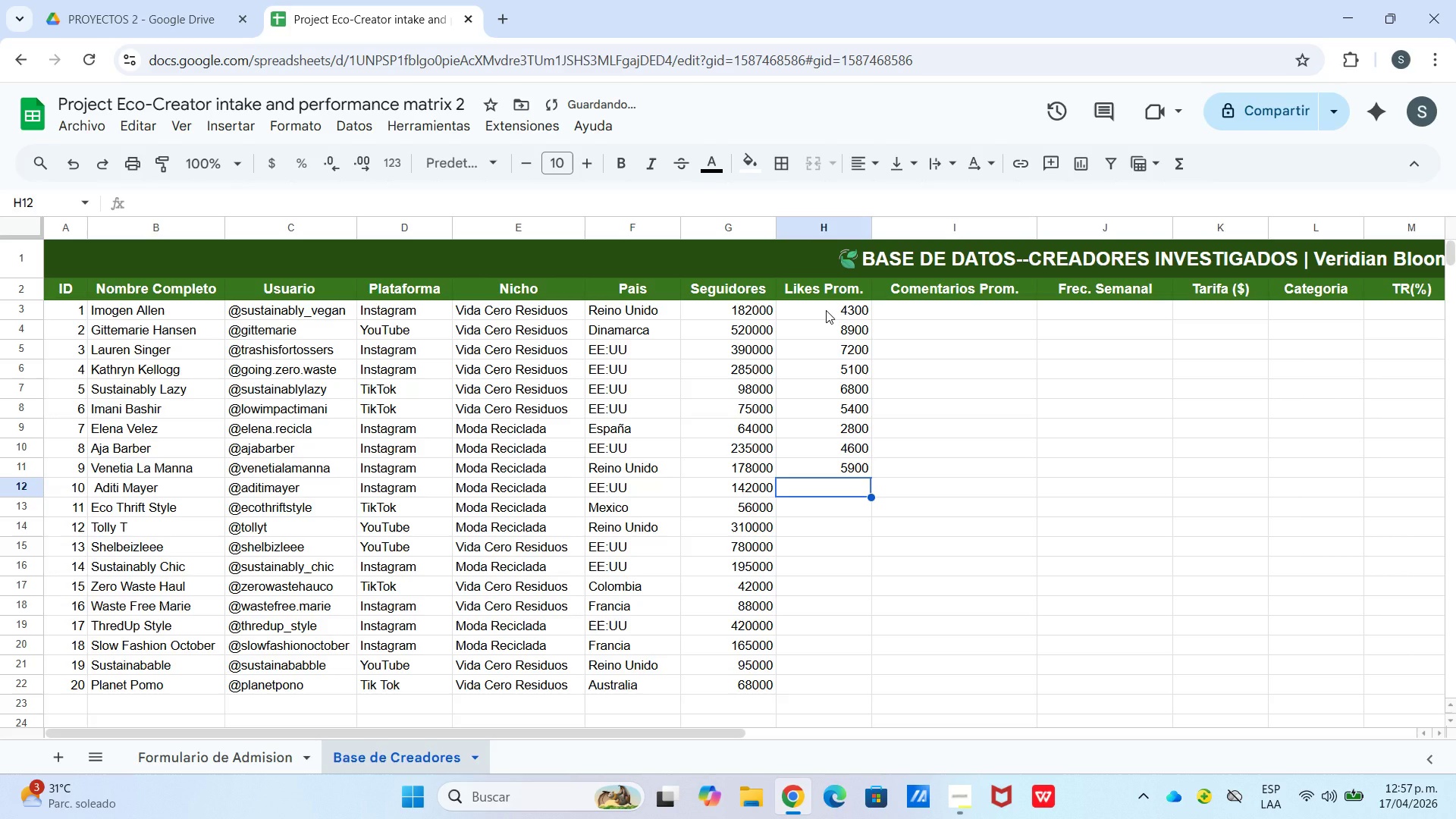 
key(Numpad3)
 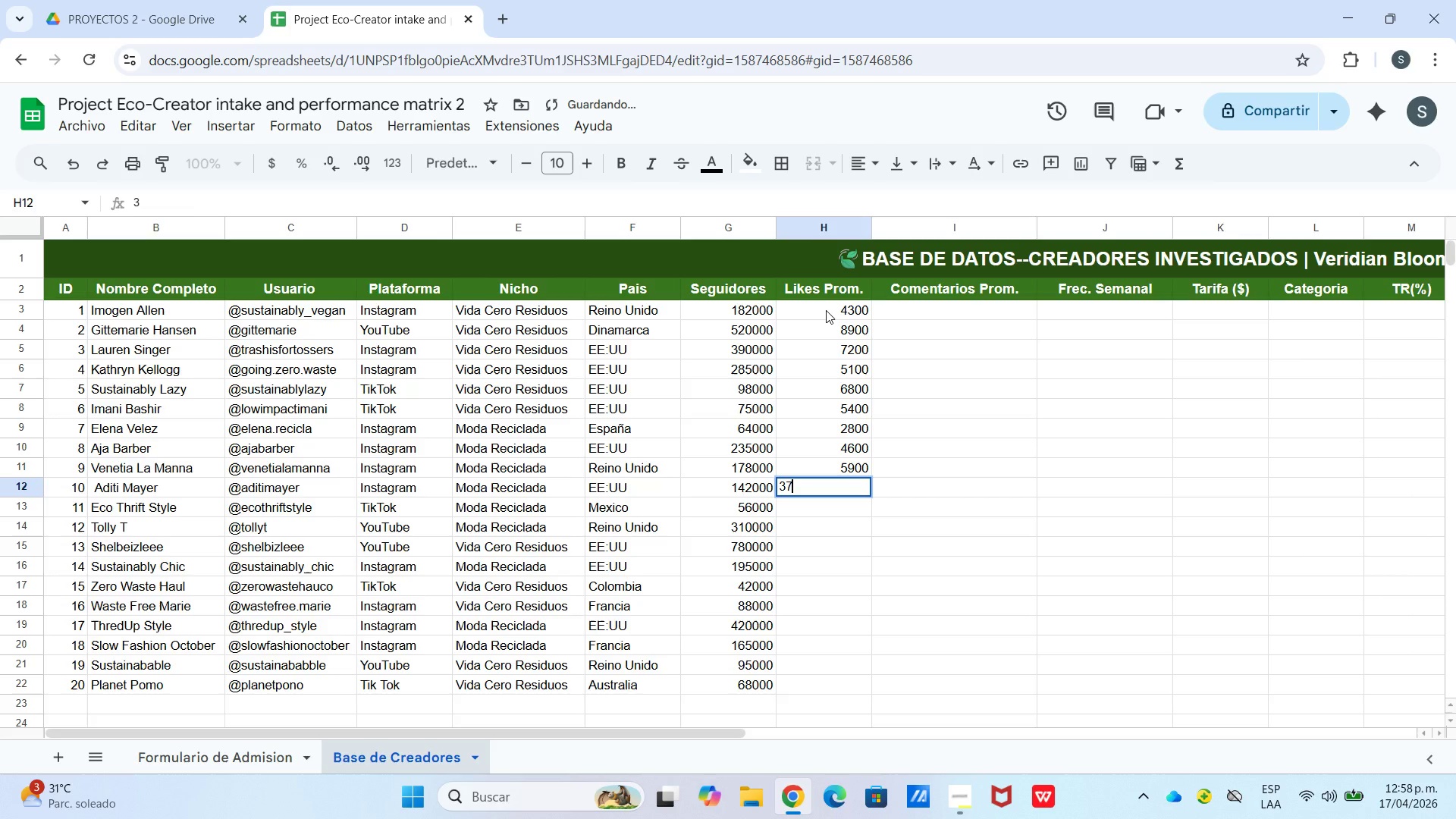 
key(Numpad7)
 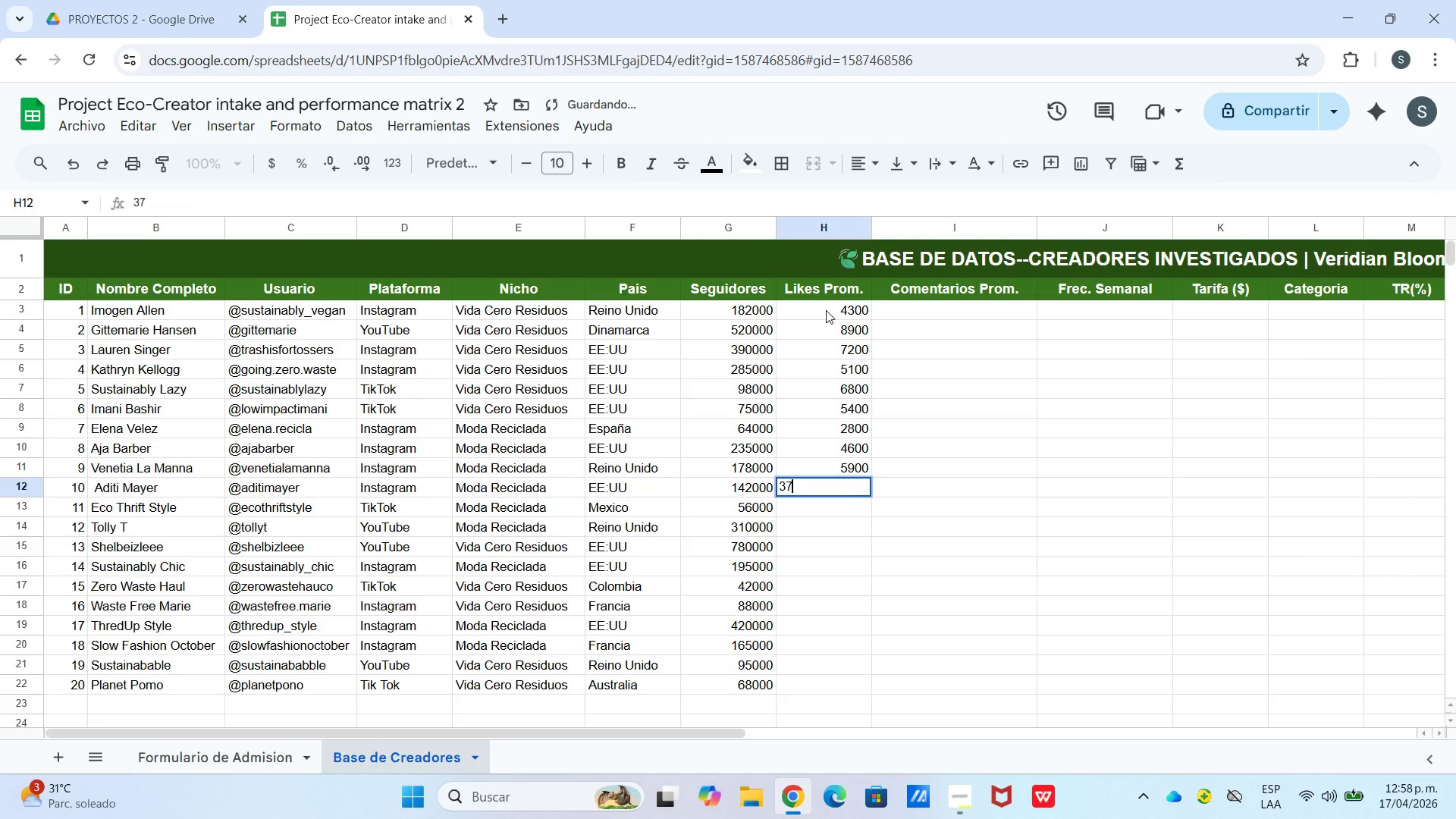 
key(Enter)
 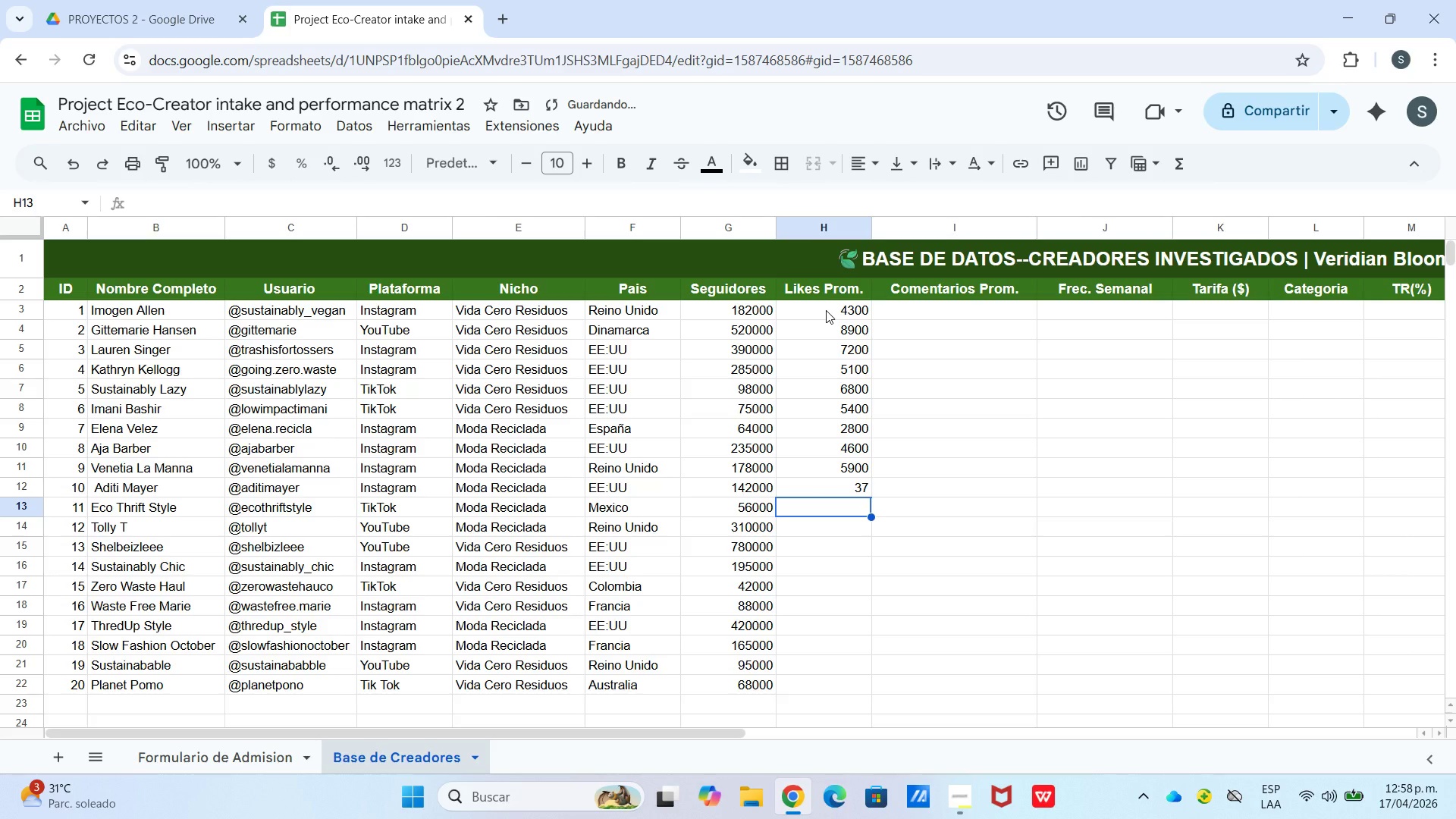 
key(ArrowUp)
 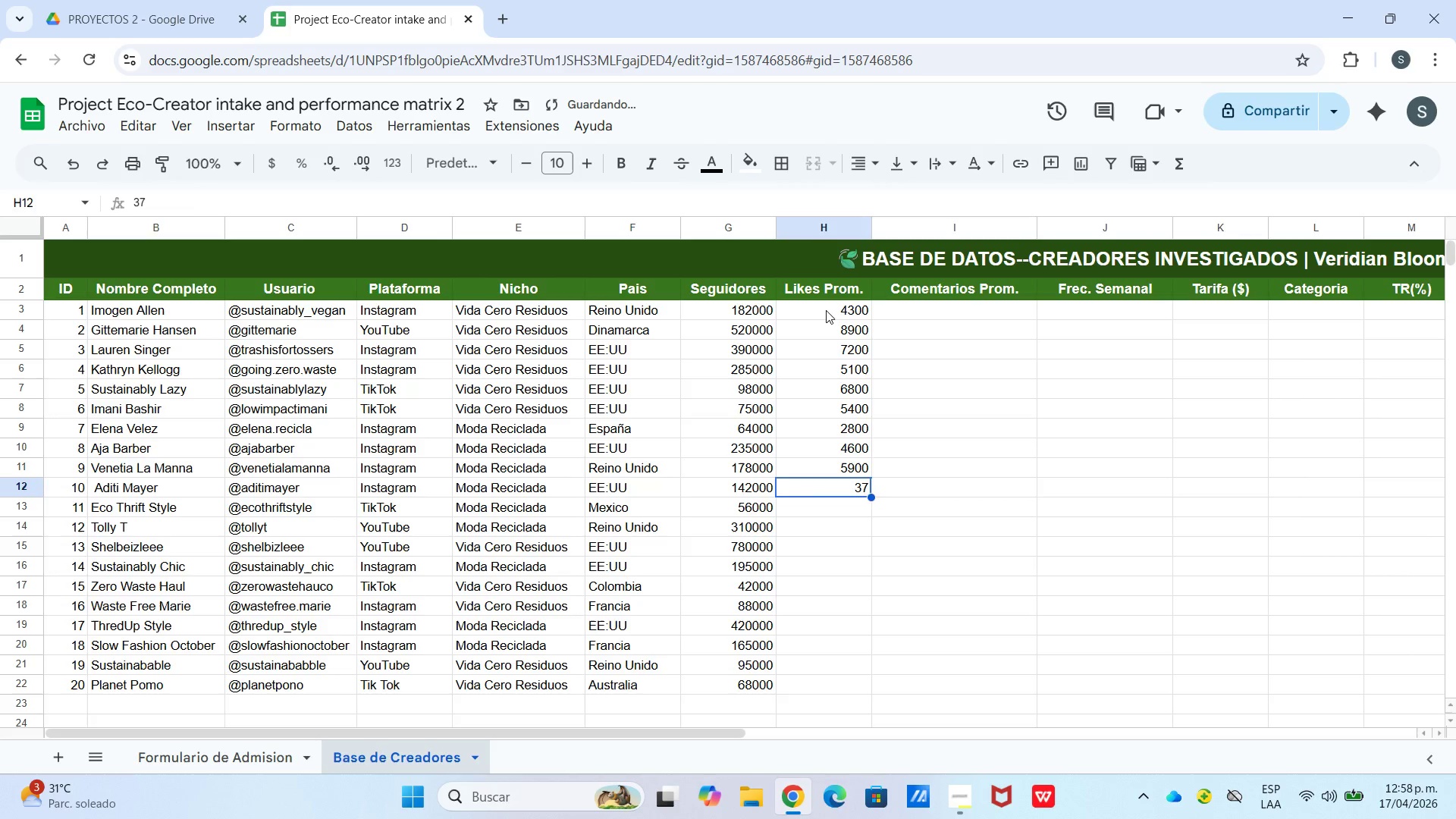 
key(Enter)
 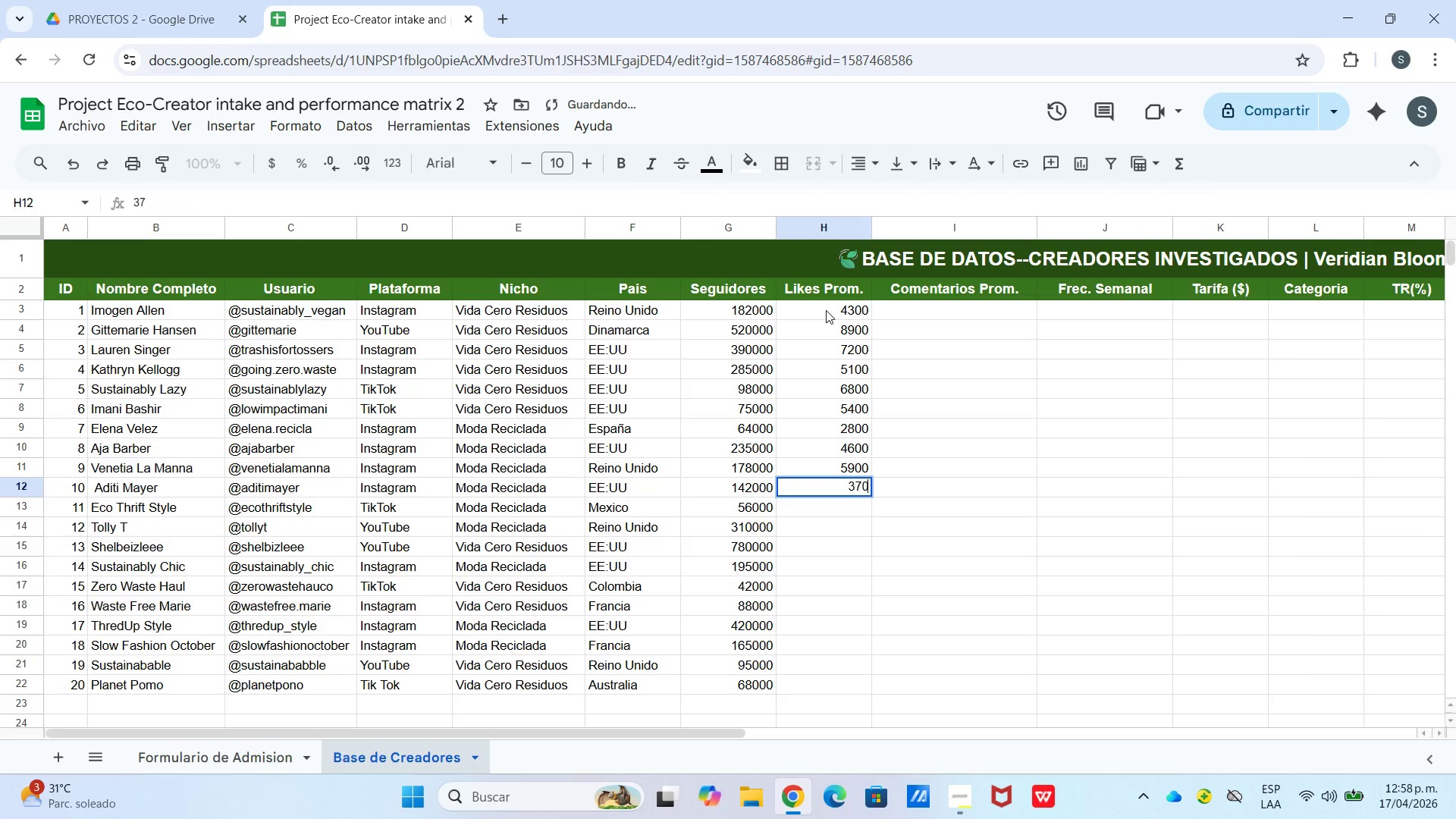 
key(Numpad0)
 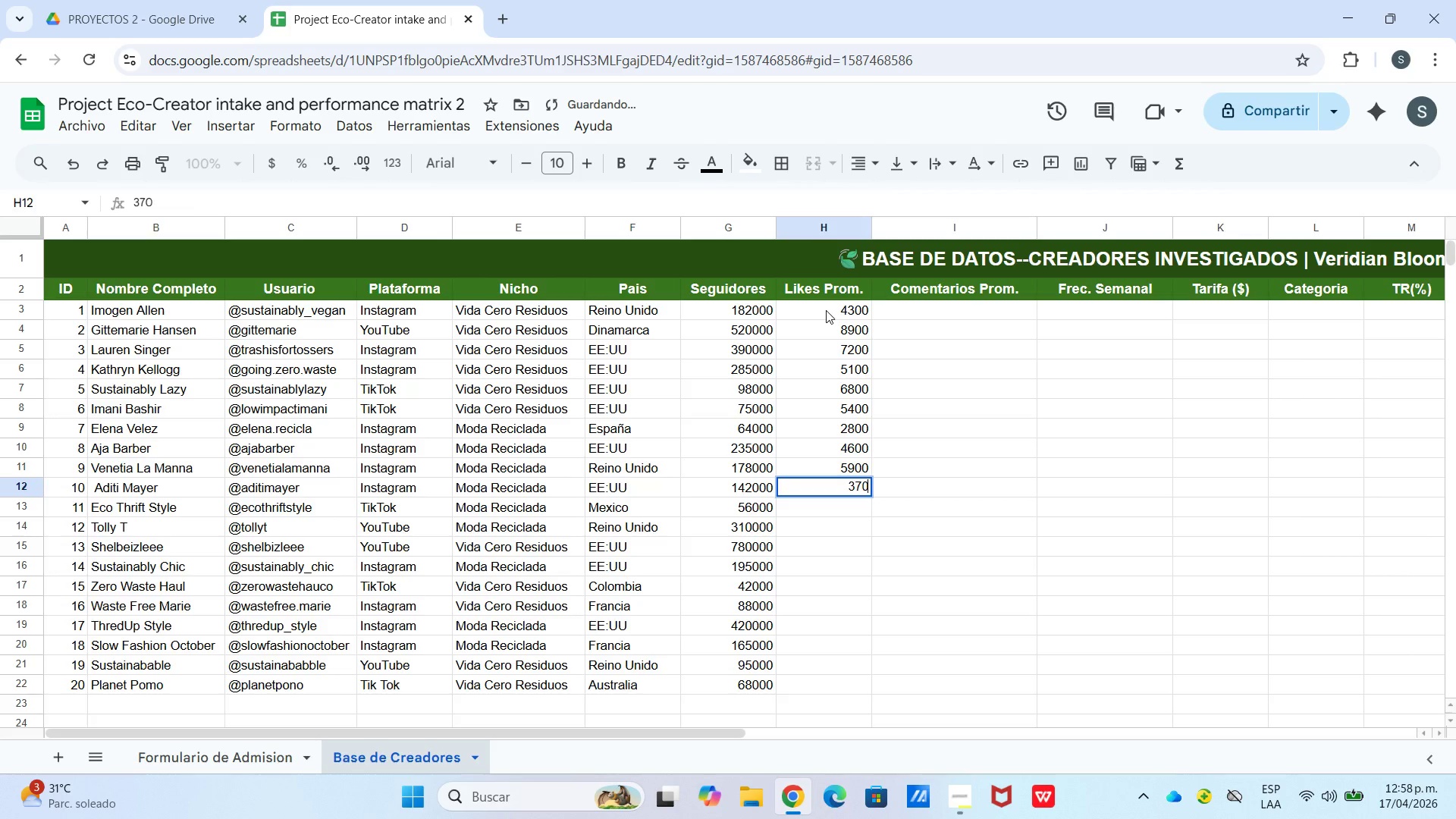 
key(Numpad0)
 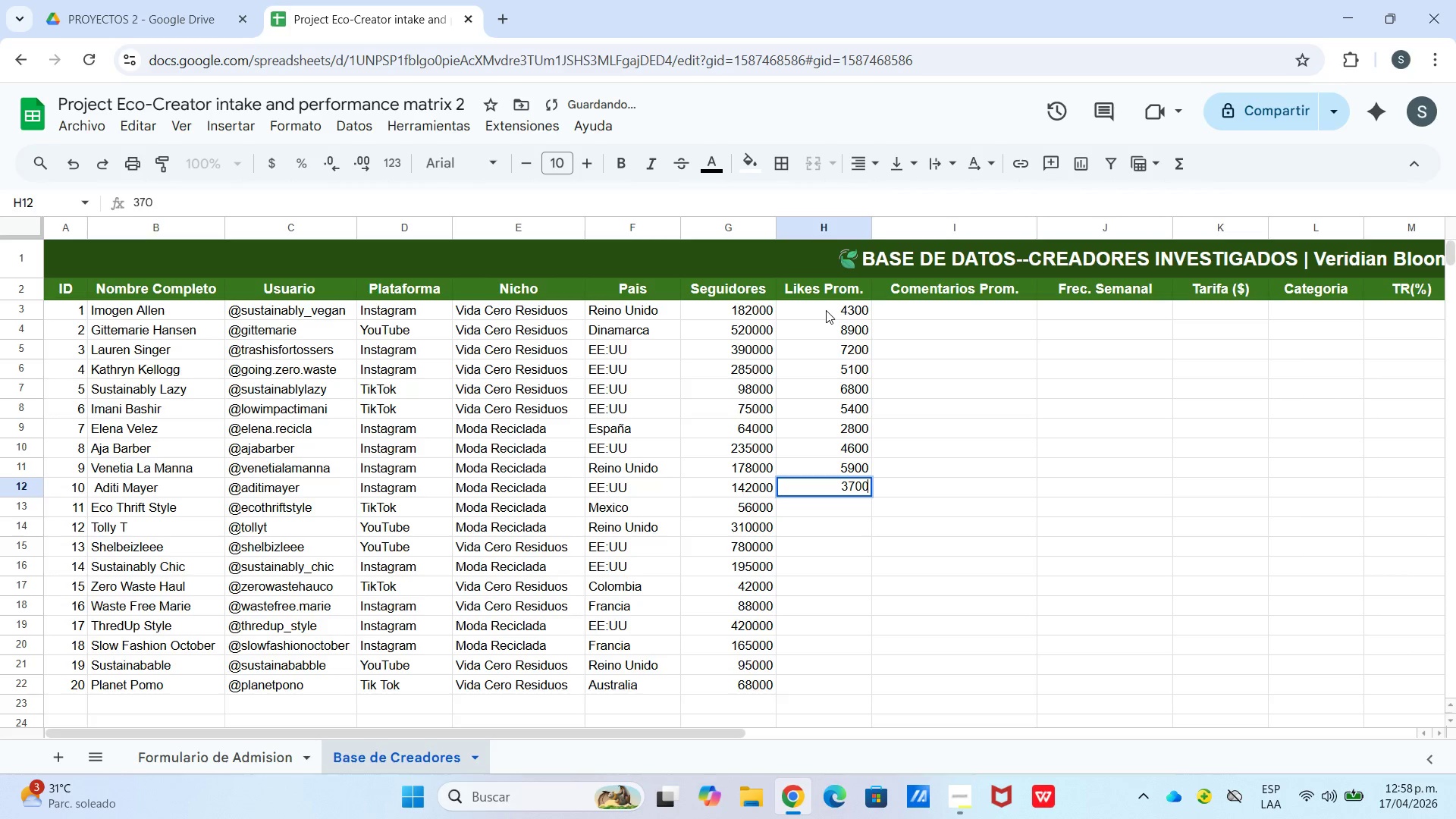 
key(Enter)
 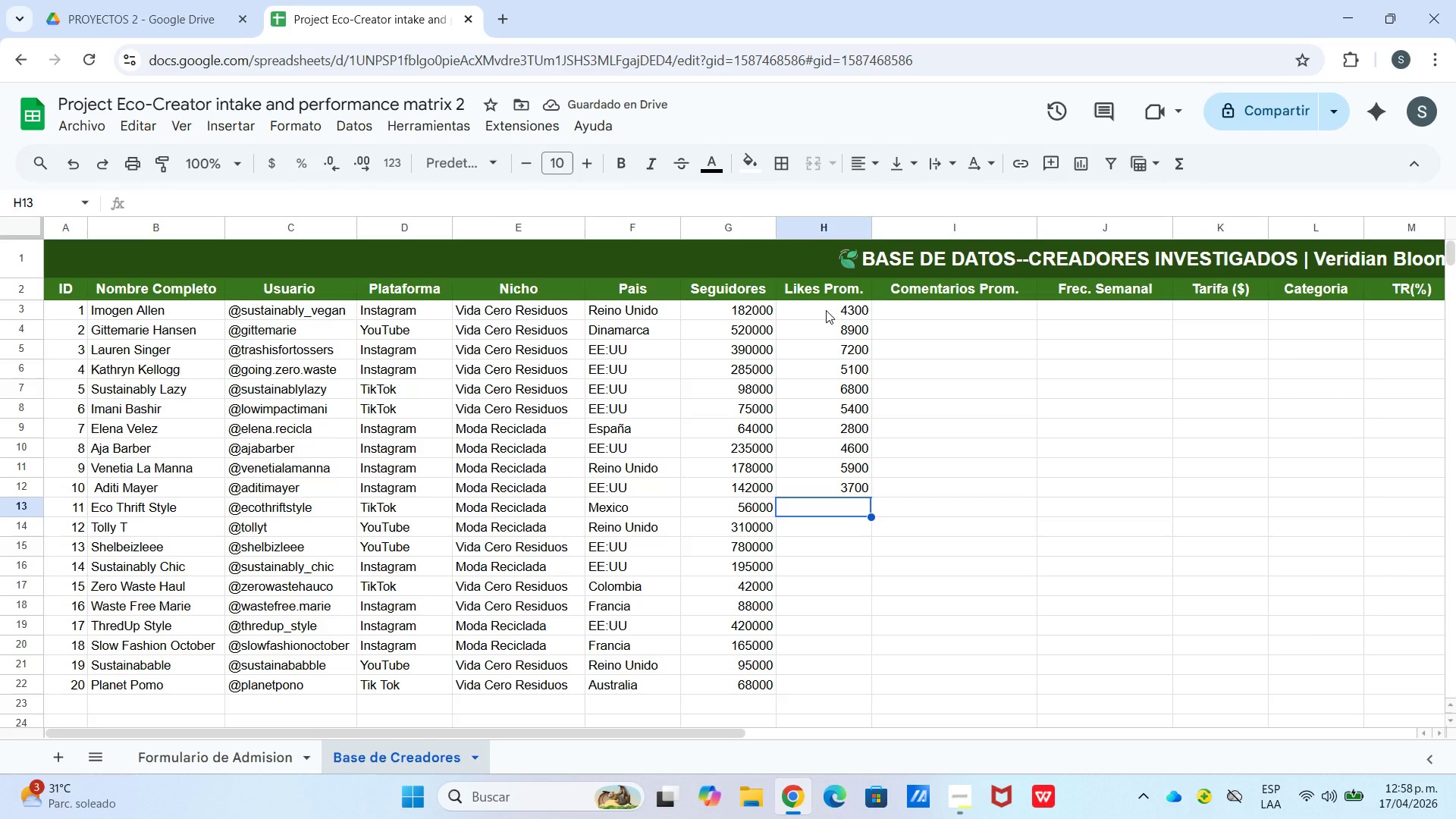 
wait(5.45)
 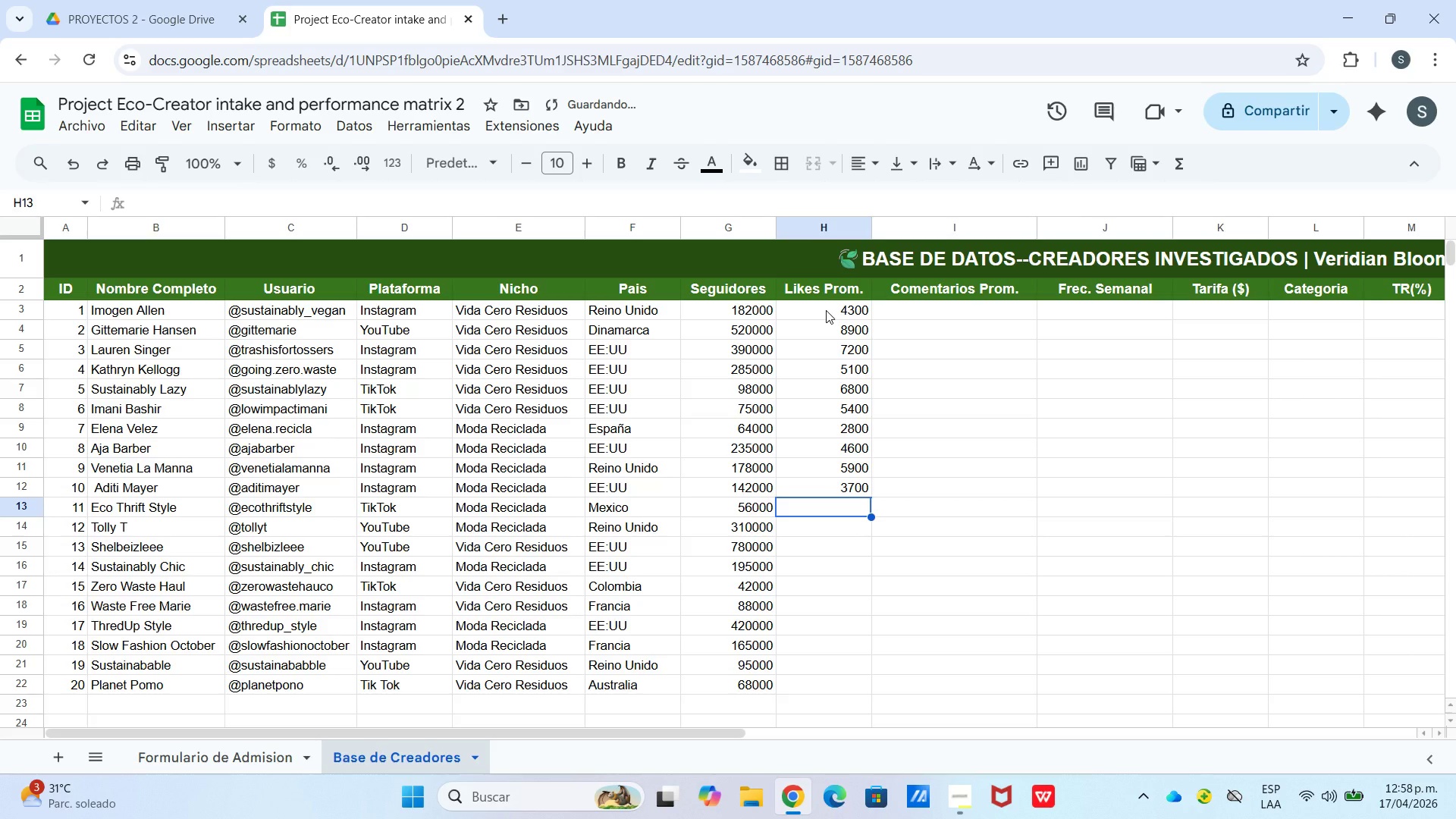 
key(Numpad4)
 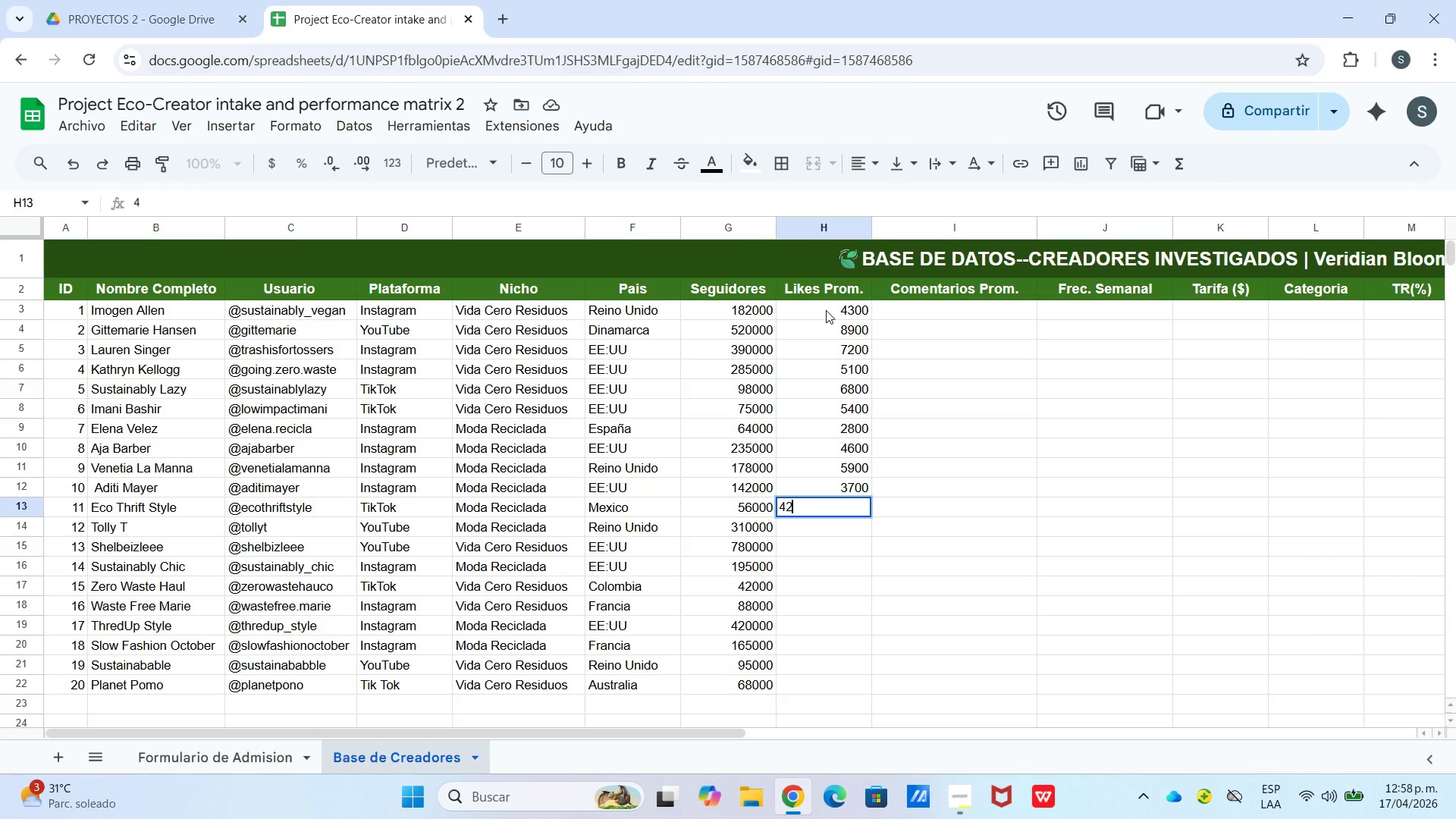 
key(Numpad2)
 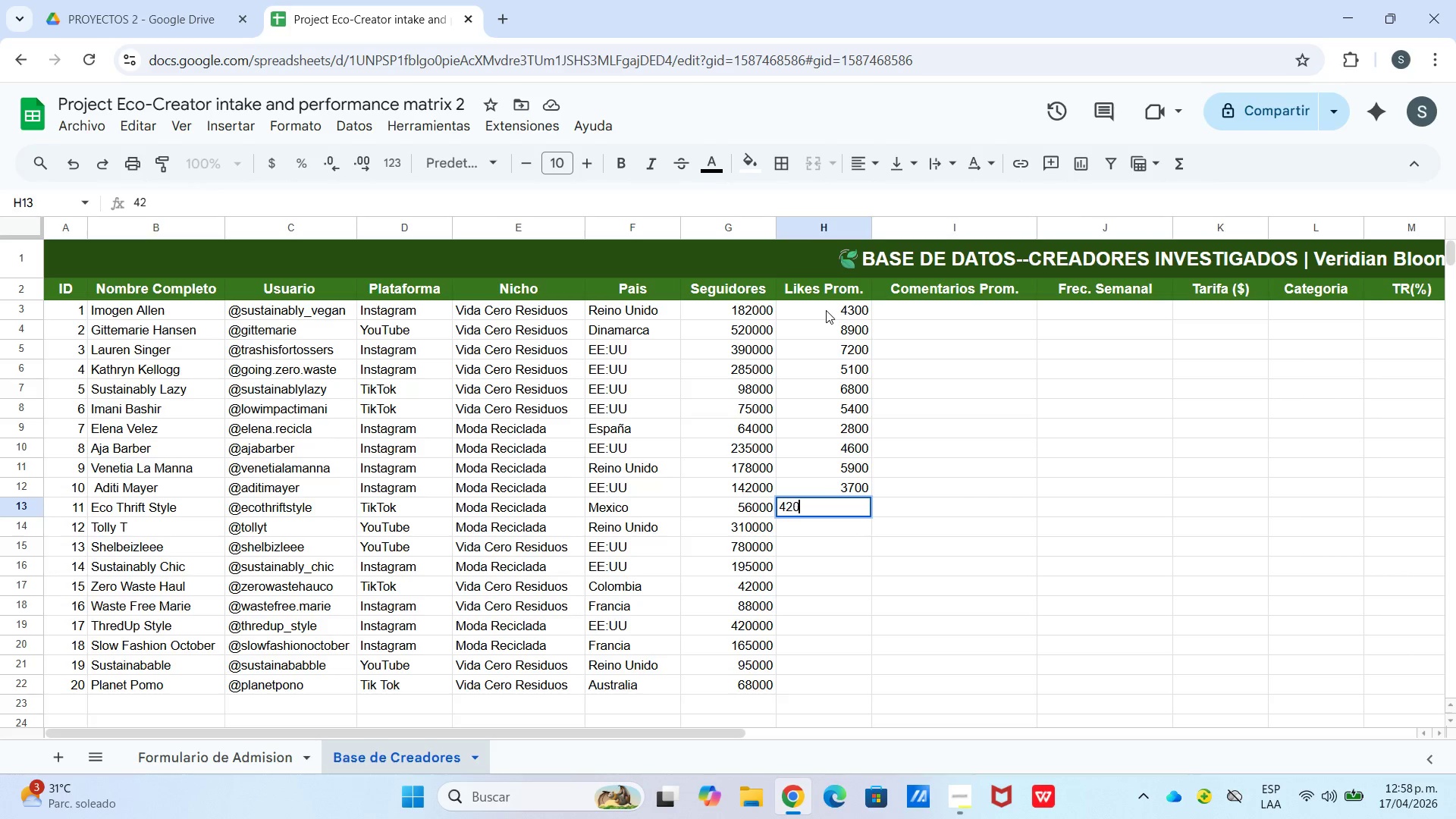 
key(Numpad0)
 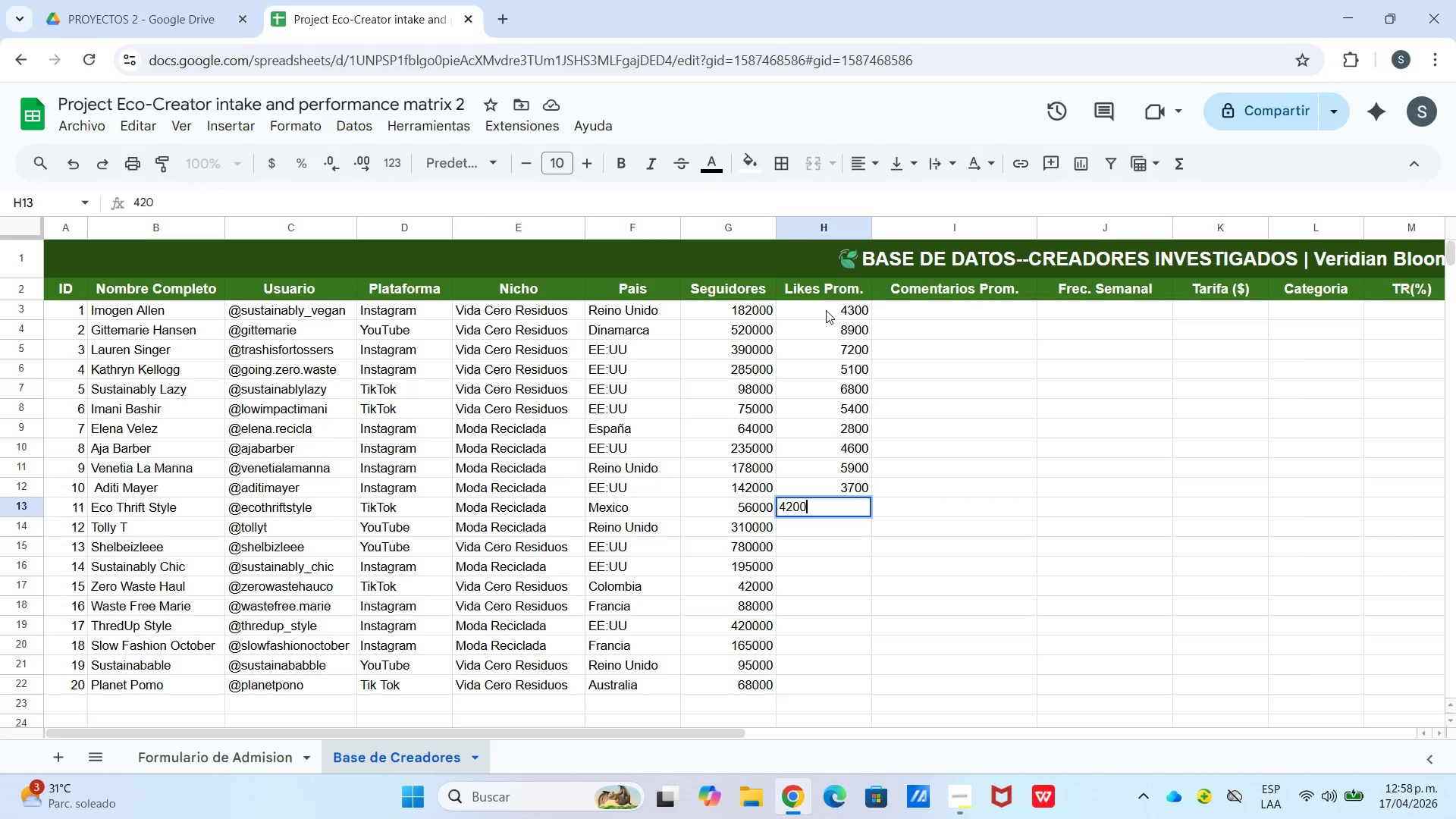 
key(Numpad0)
 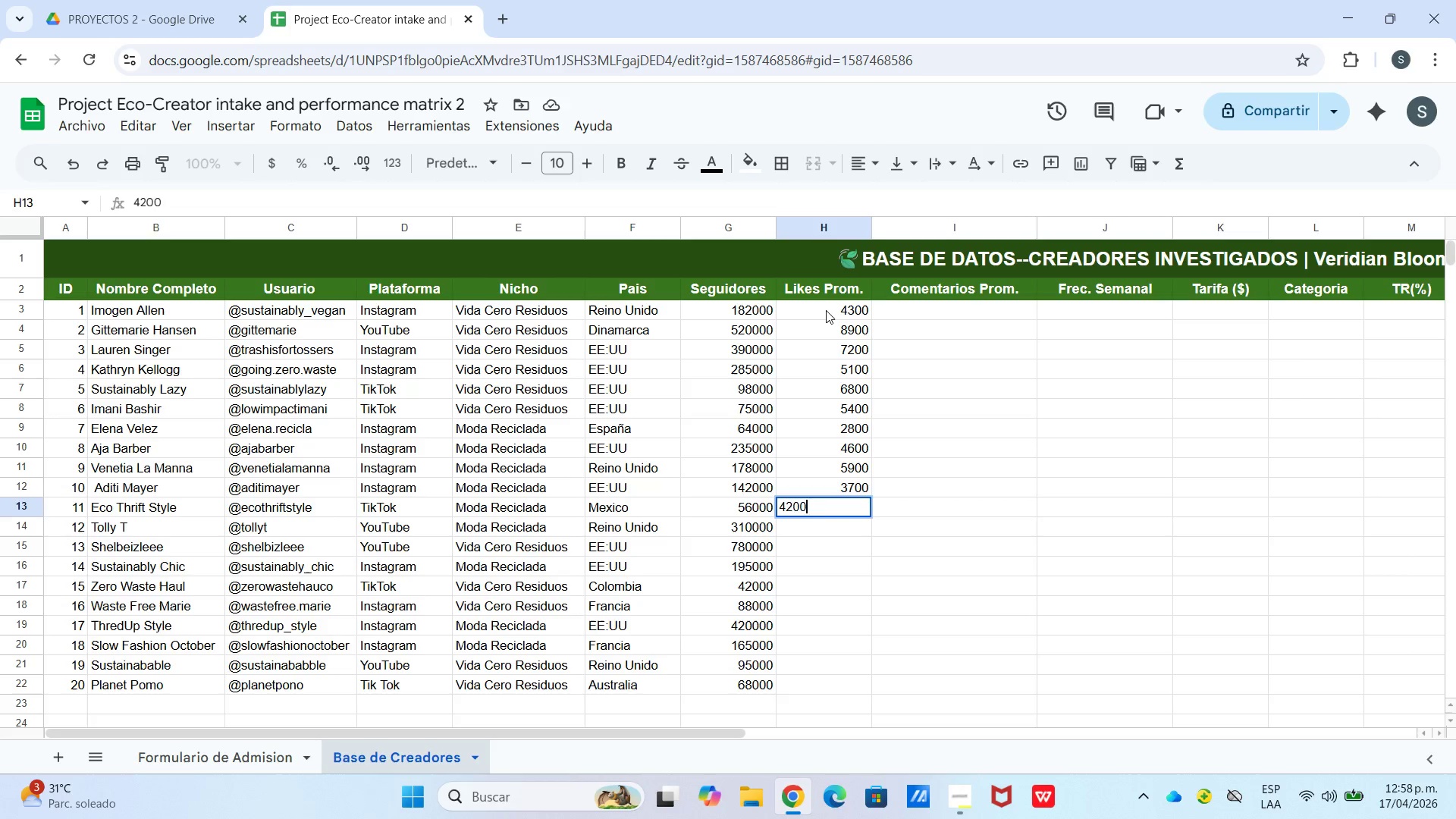 
key(Enter)
 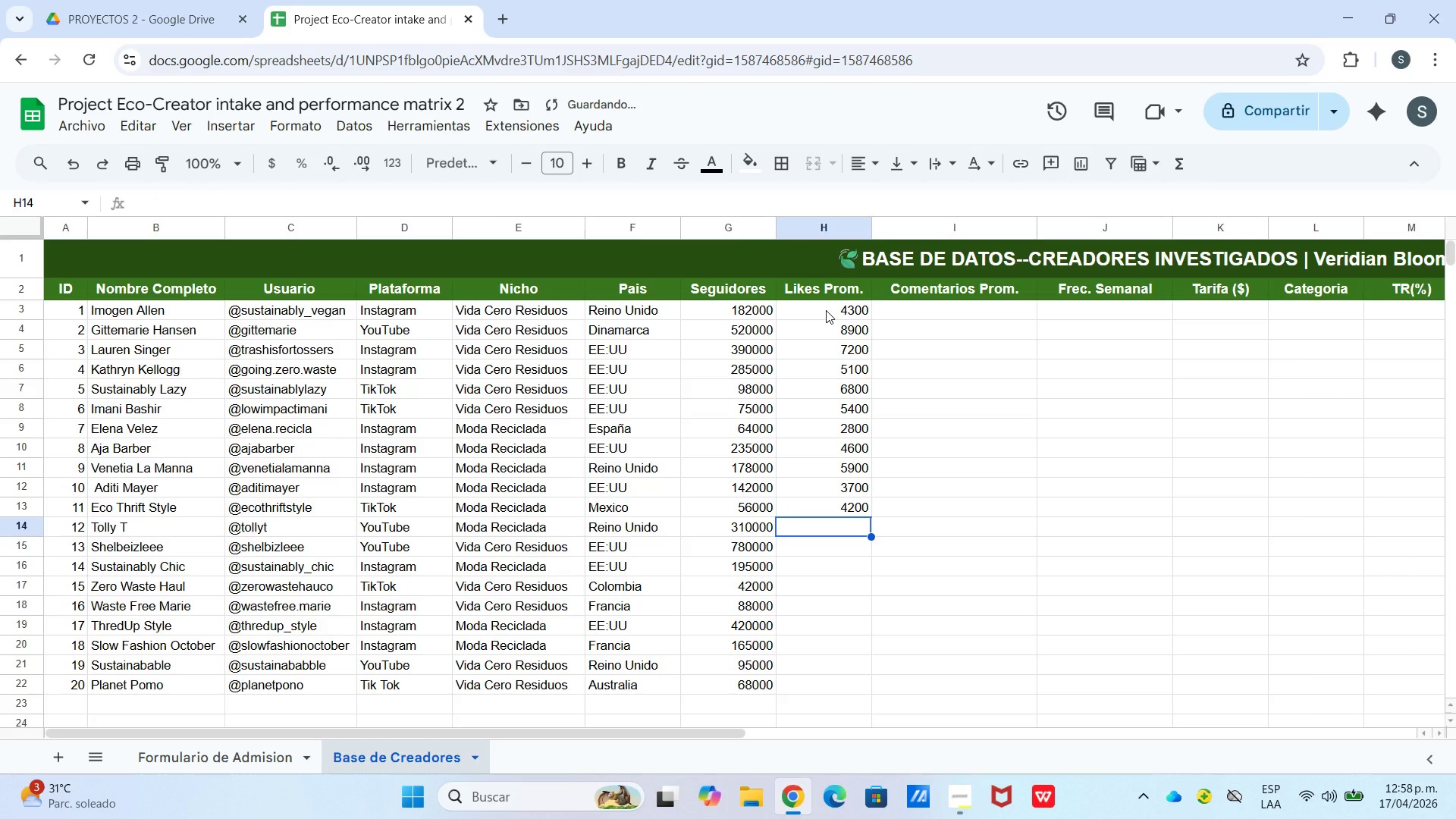 
key(Numpad7)
 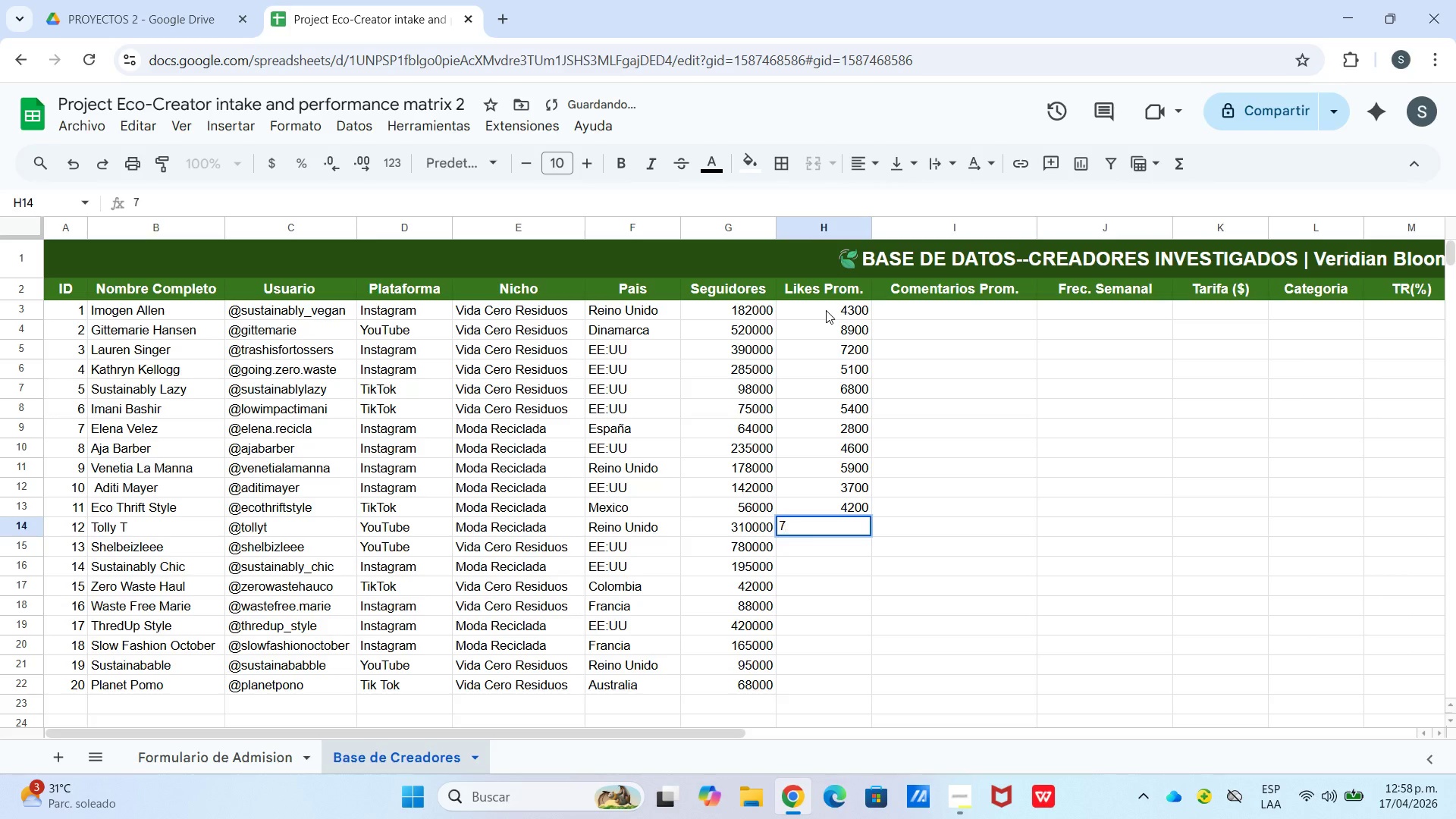 
key(Numpad2)
 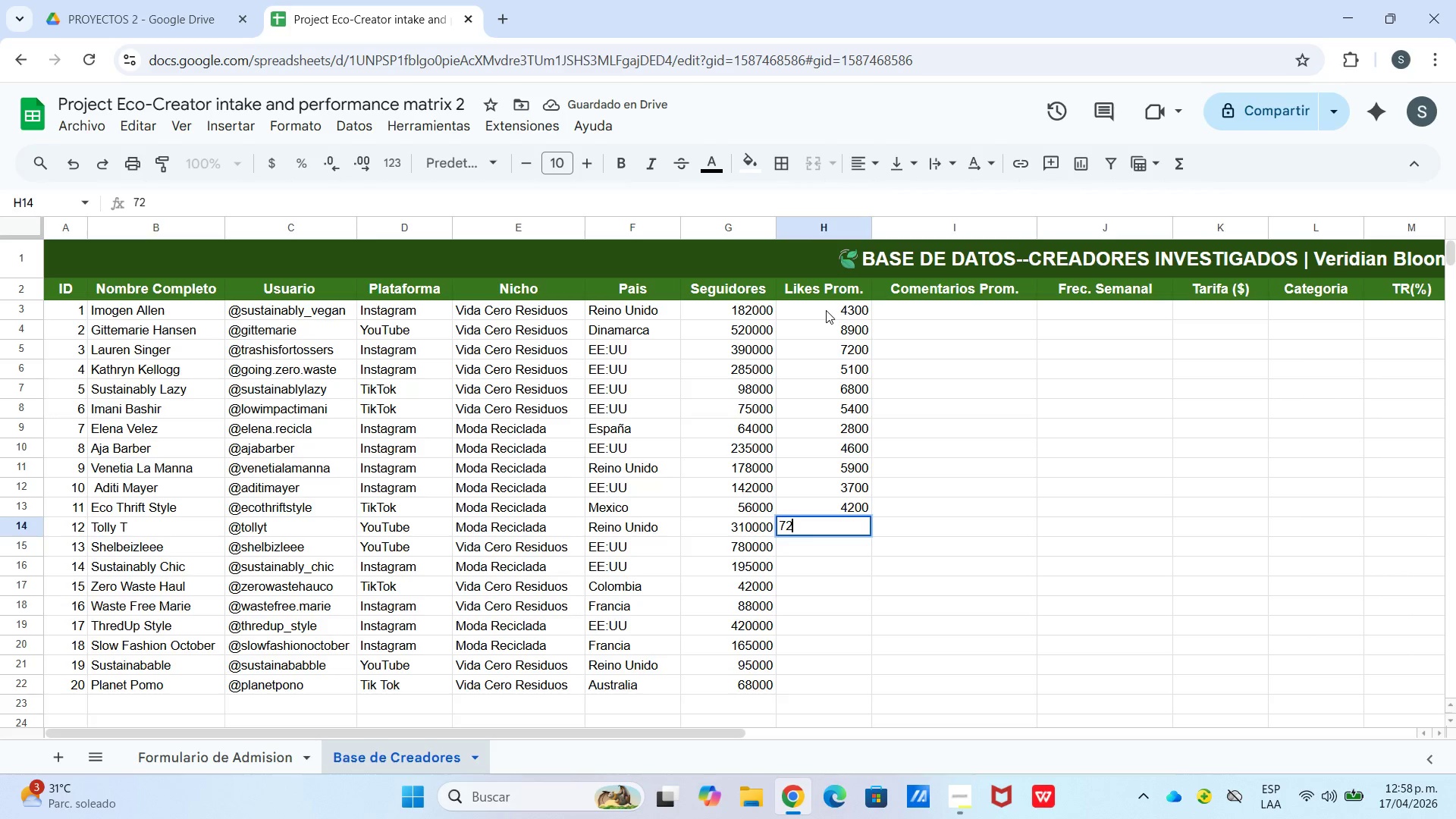 
key(Backspace)
 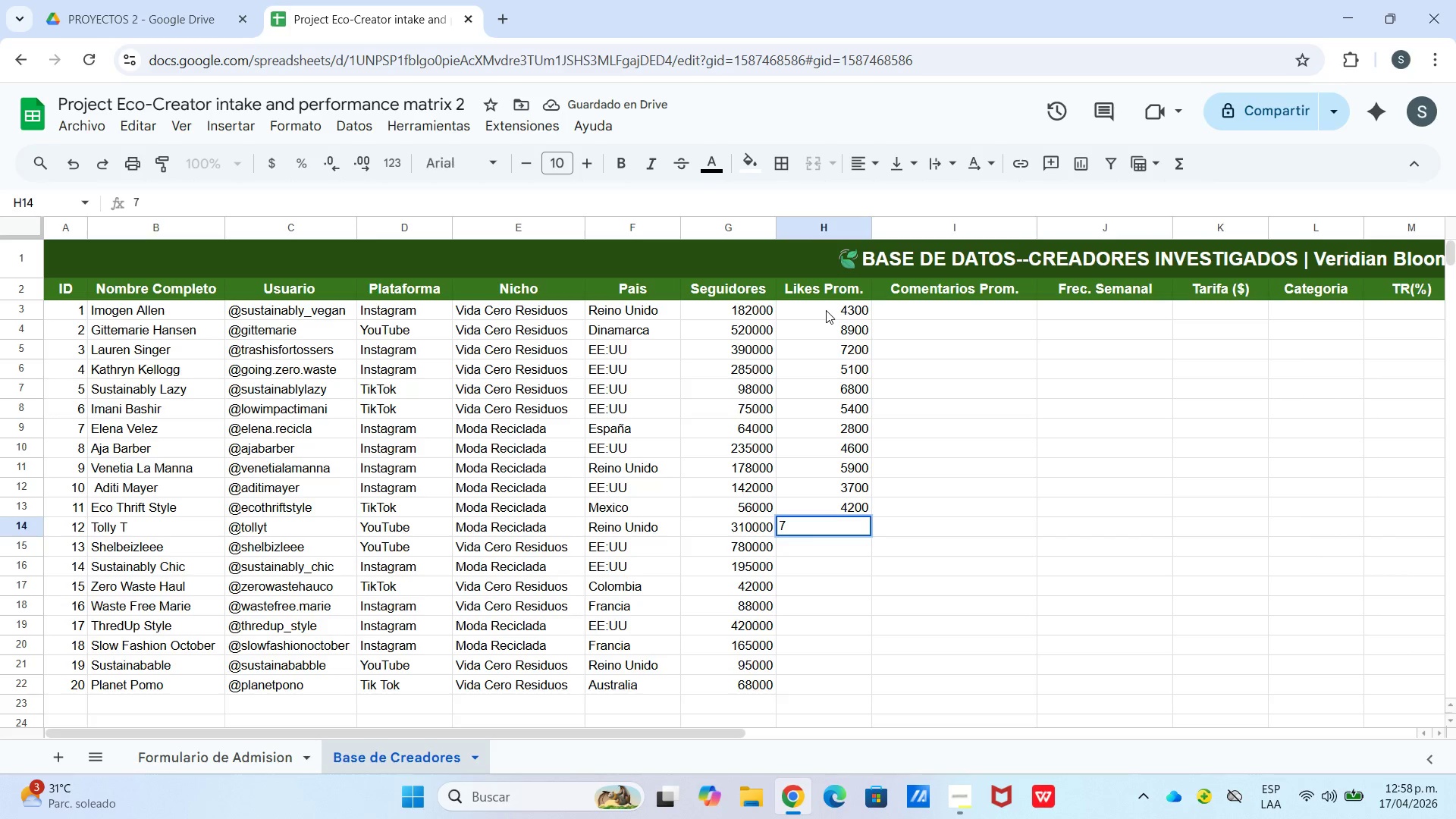 
key(Numpad8)
 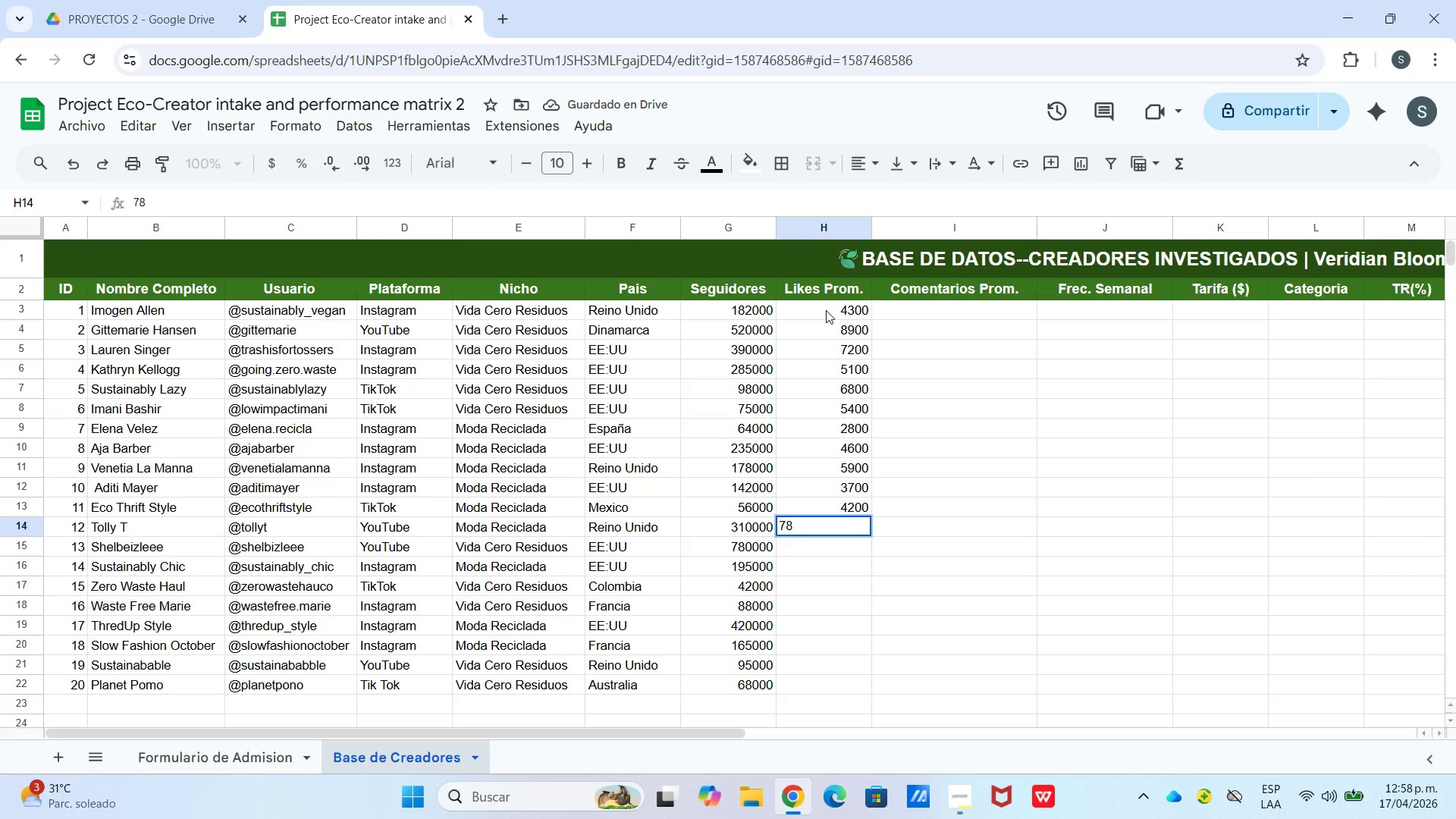 
key(Numpad0)
 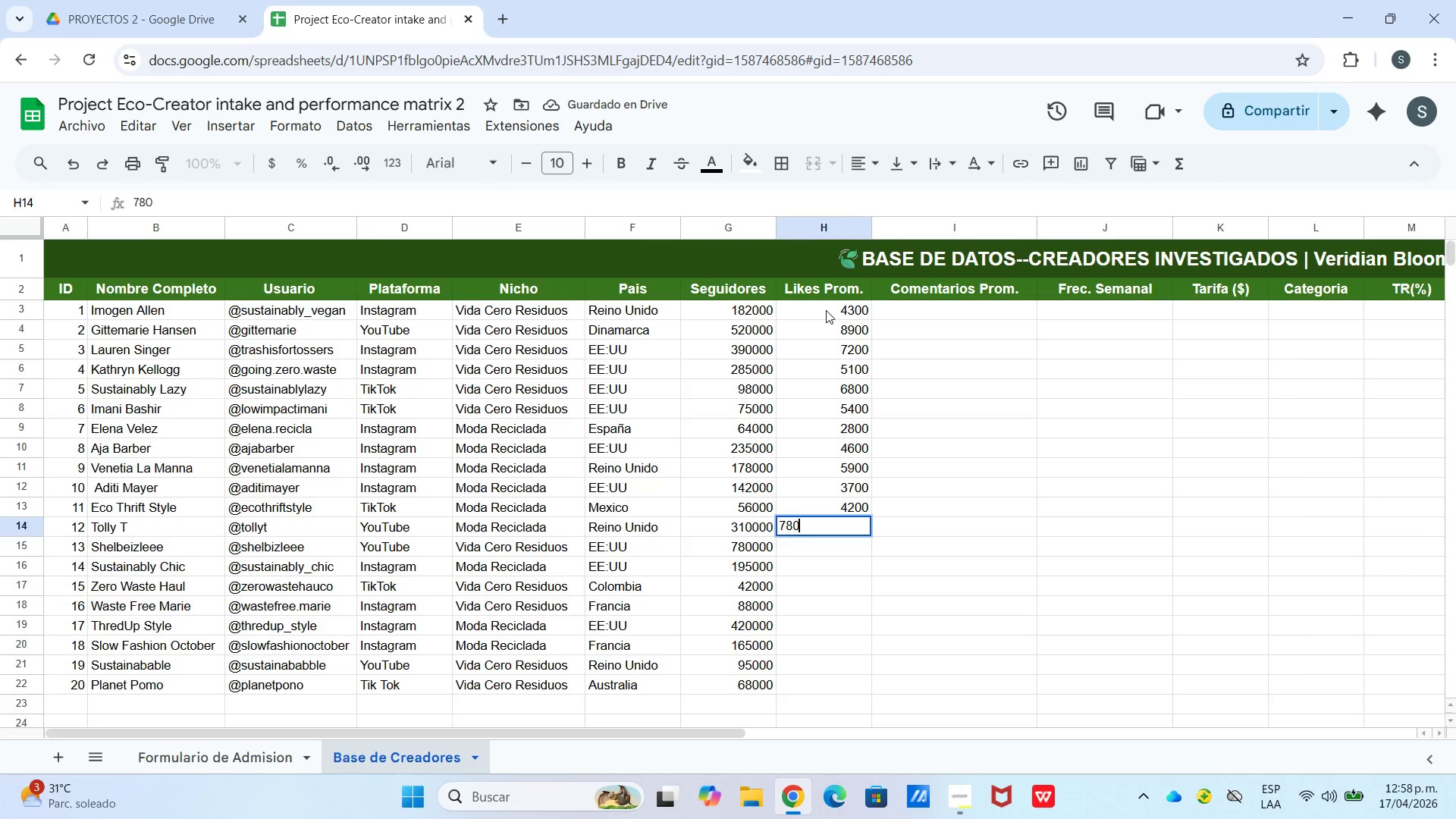 
key(Numpad0)
 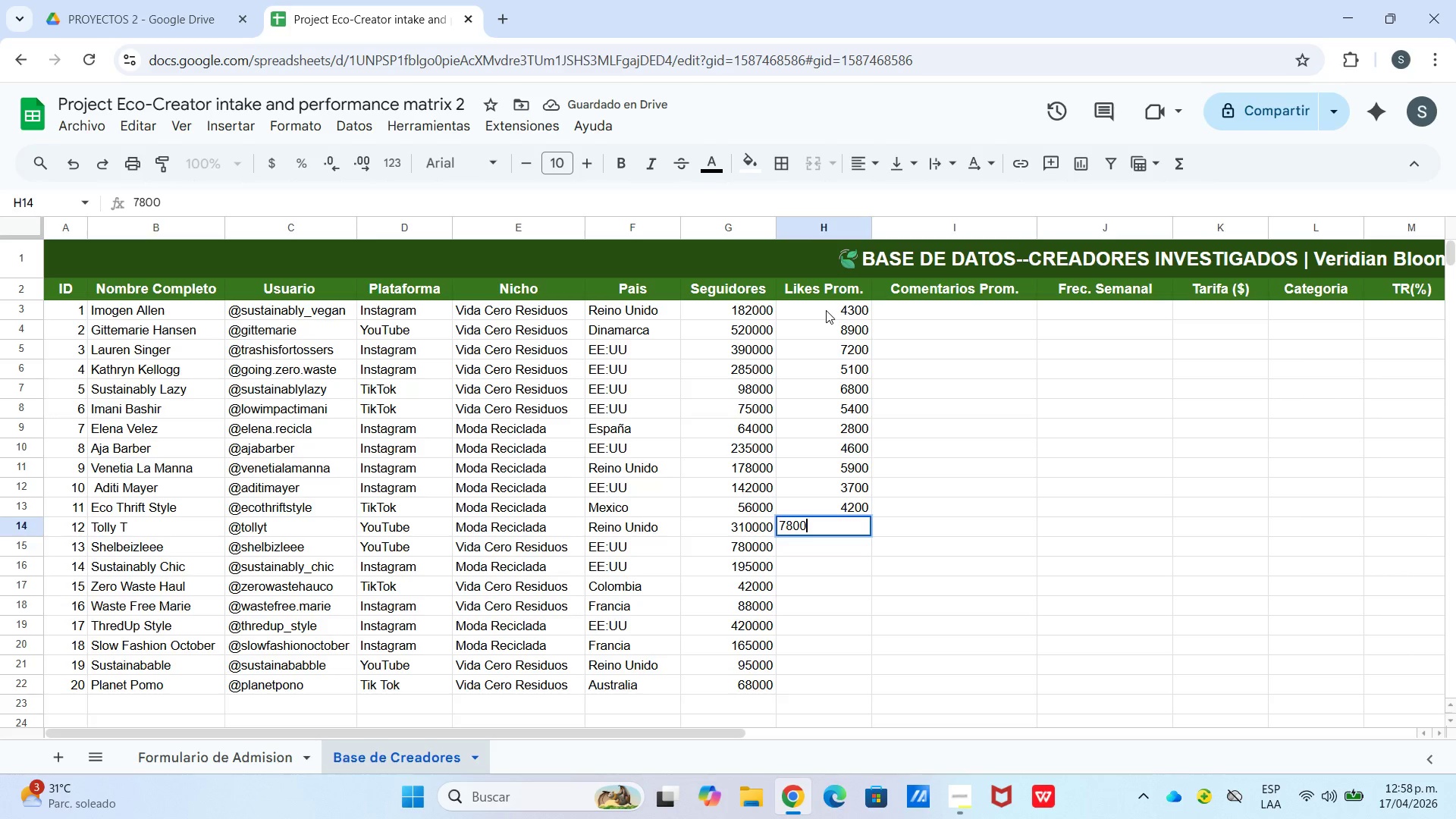 
key(Enter)
 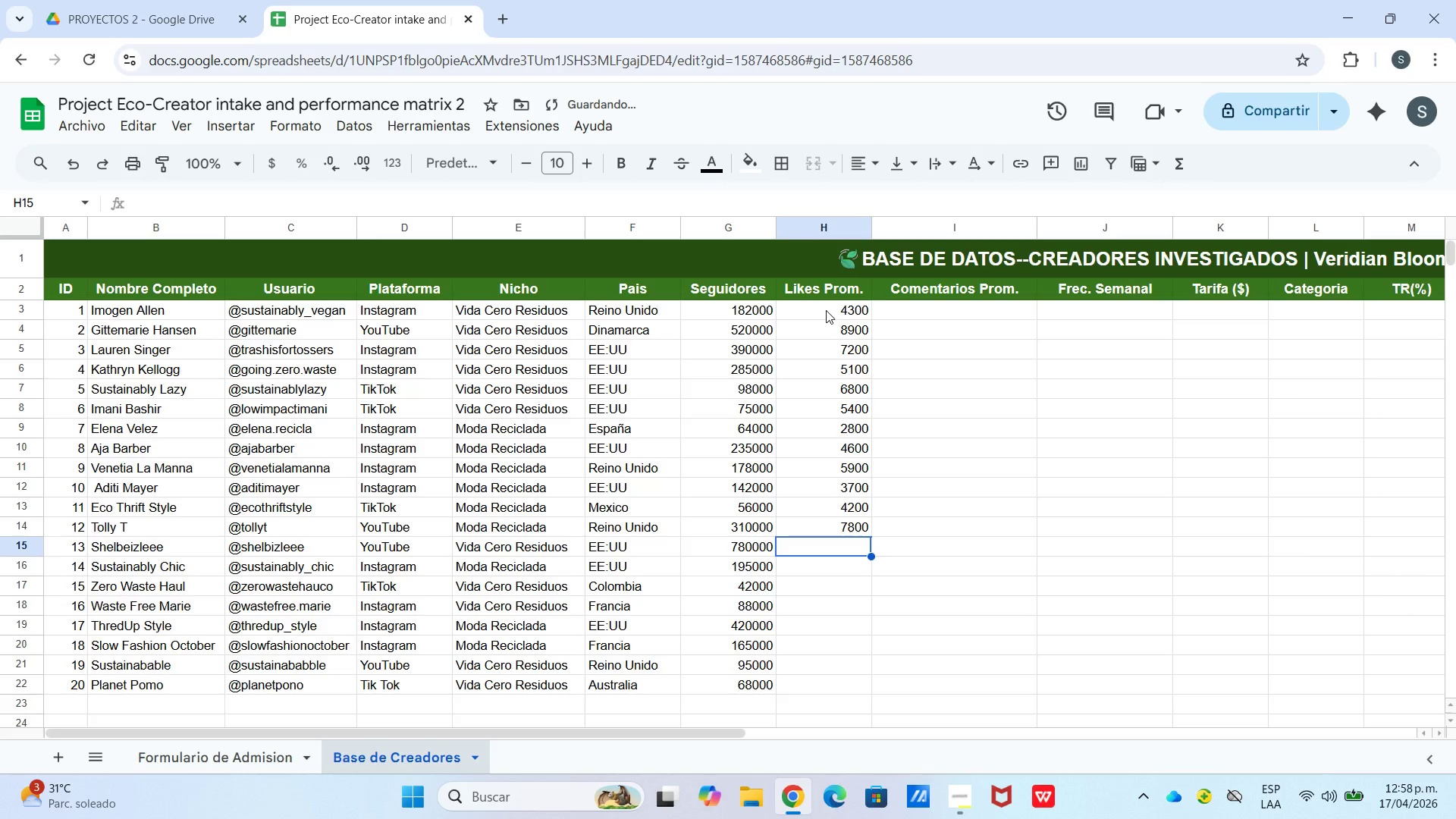 
key(Numpad1)
 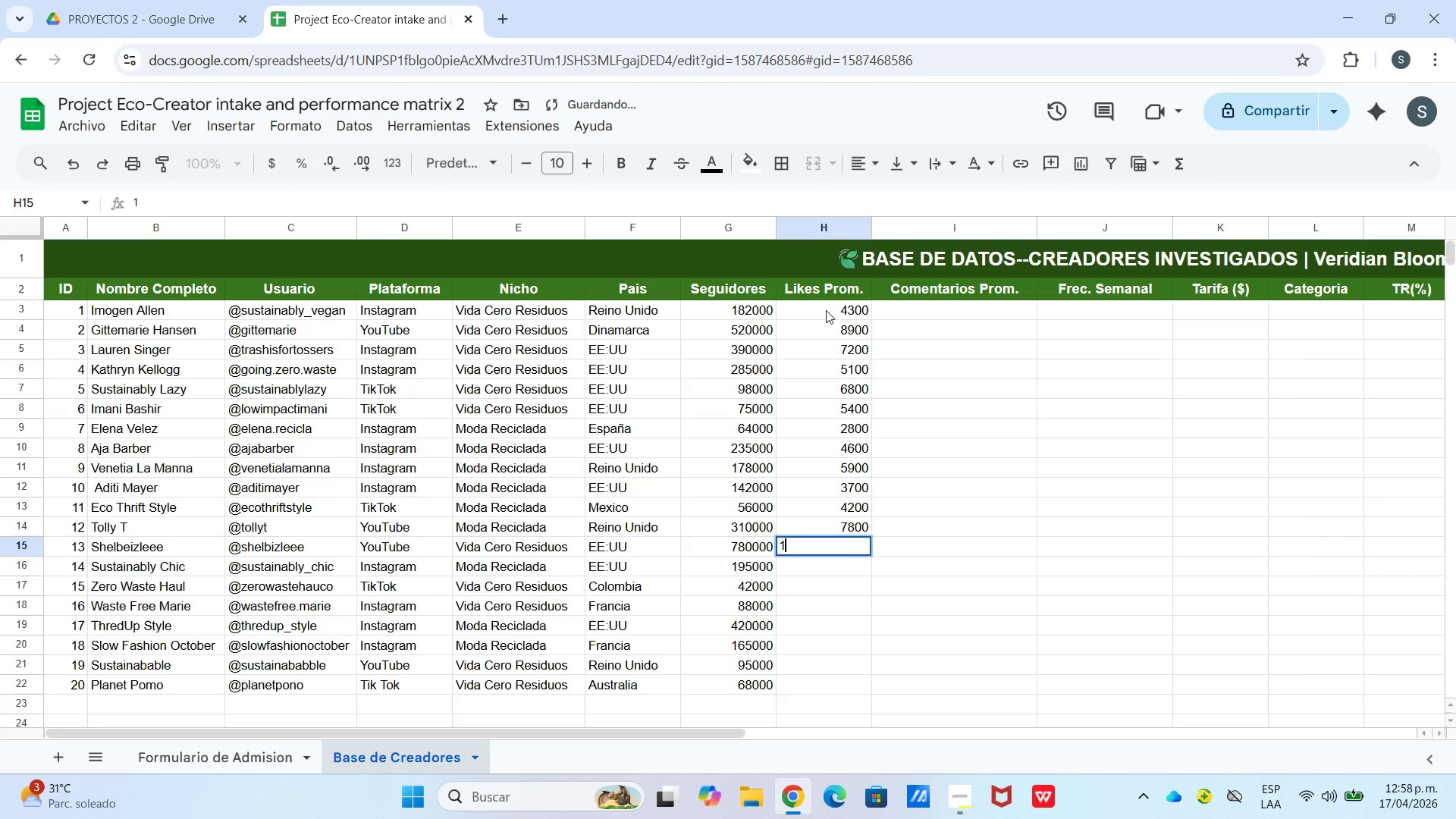 
key(Numpad2)
 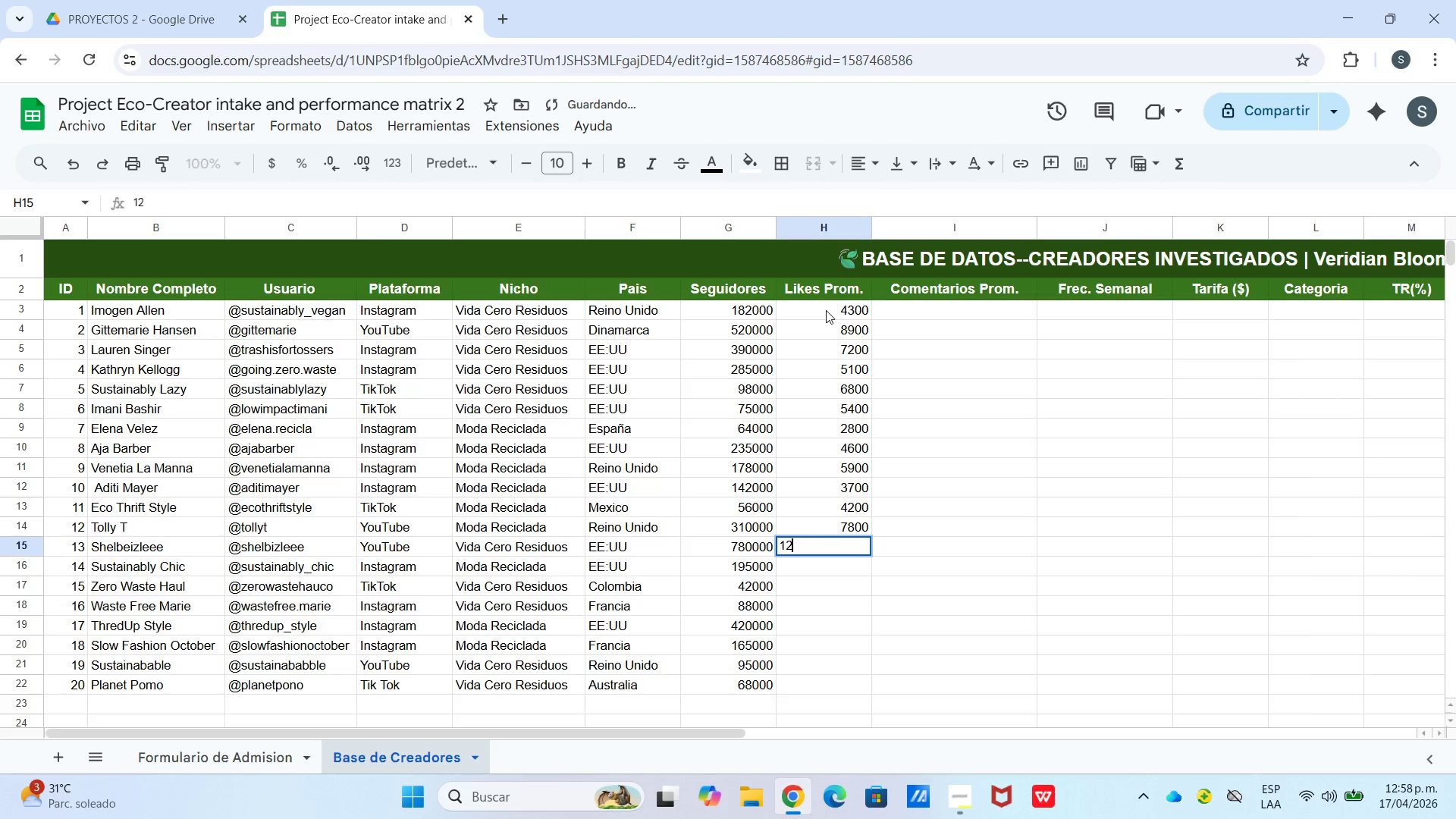 
key(Numpad0)
 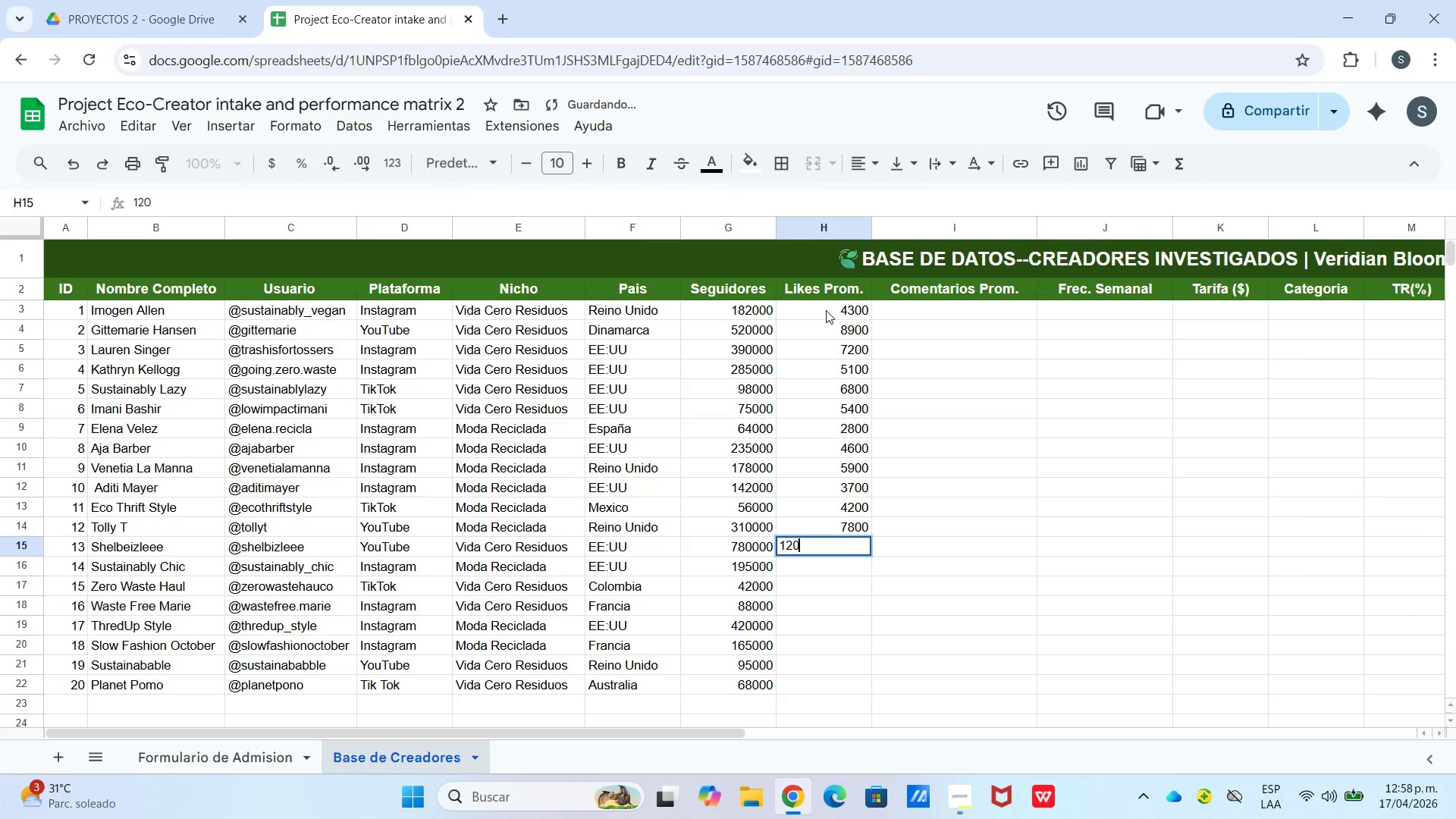 
key(Numpad0)
 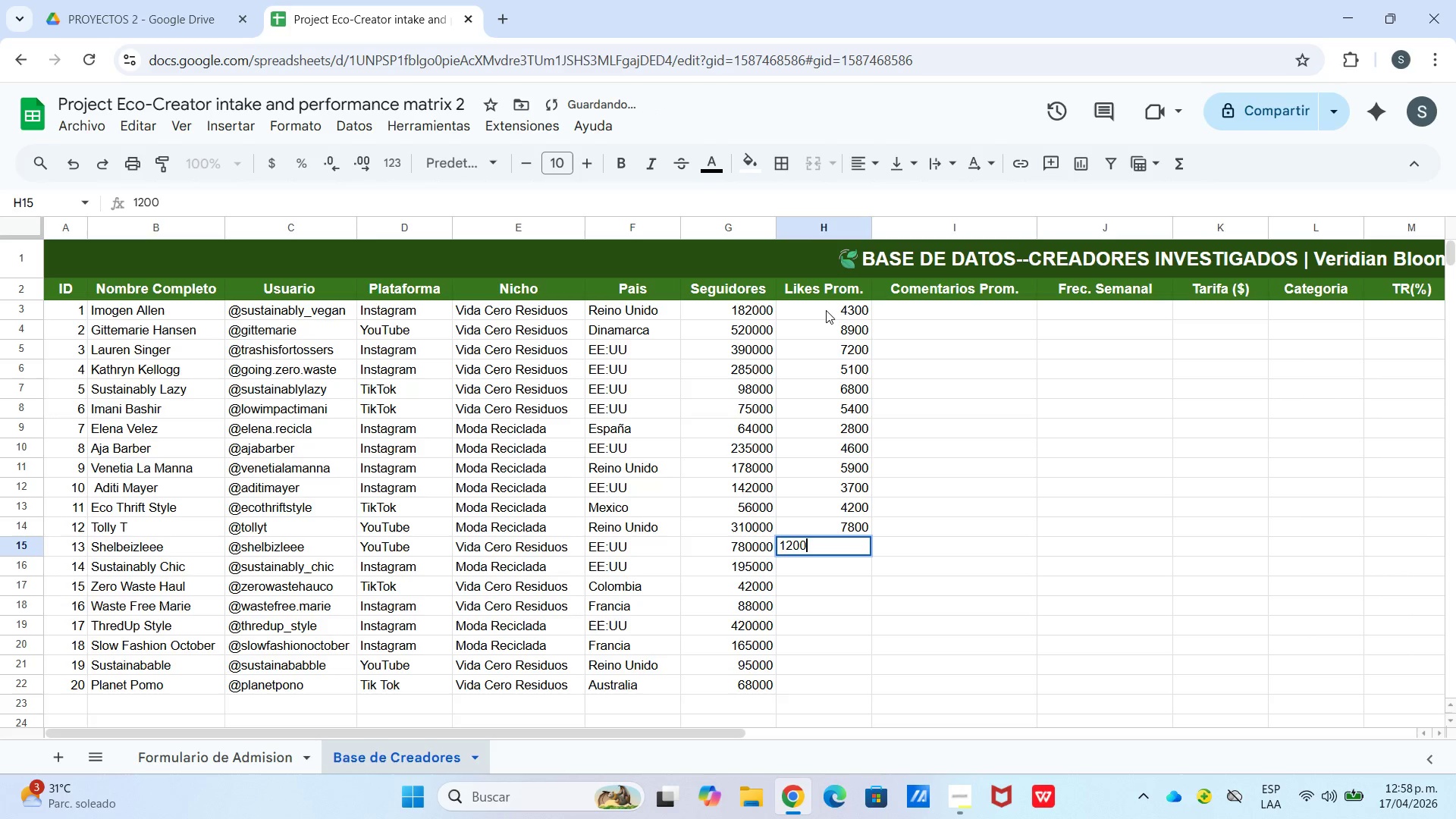 
key(Numpad0)
 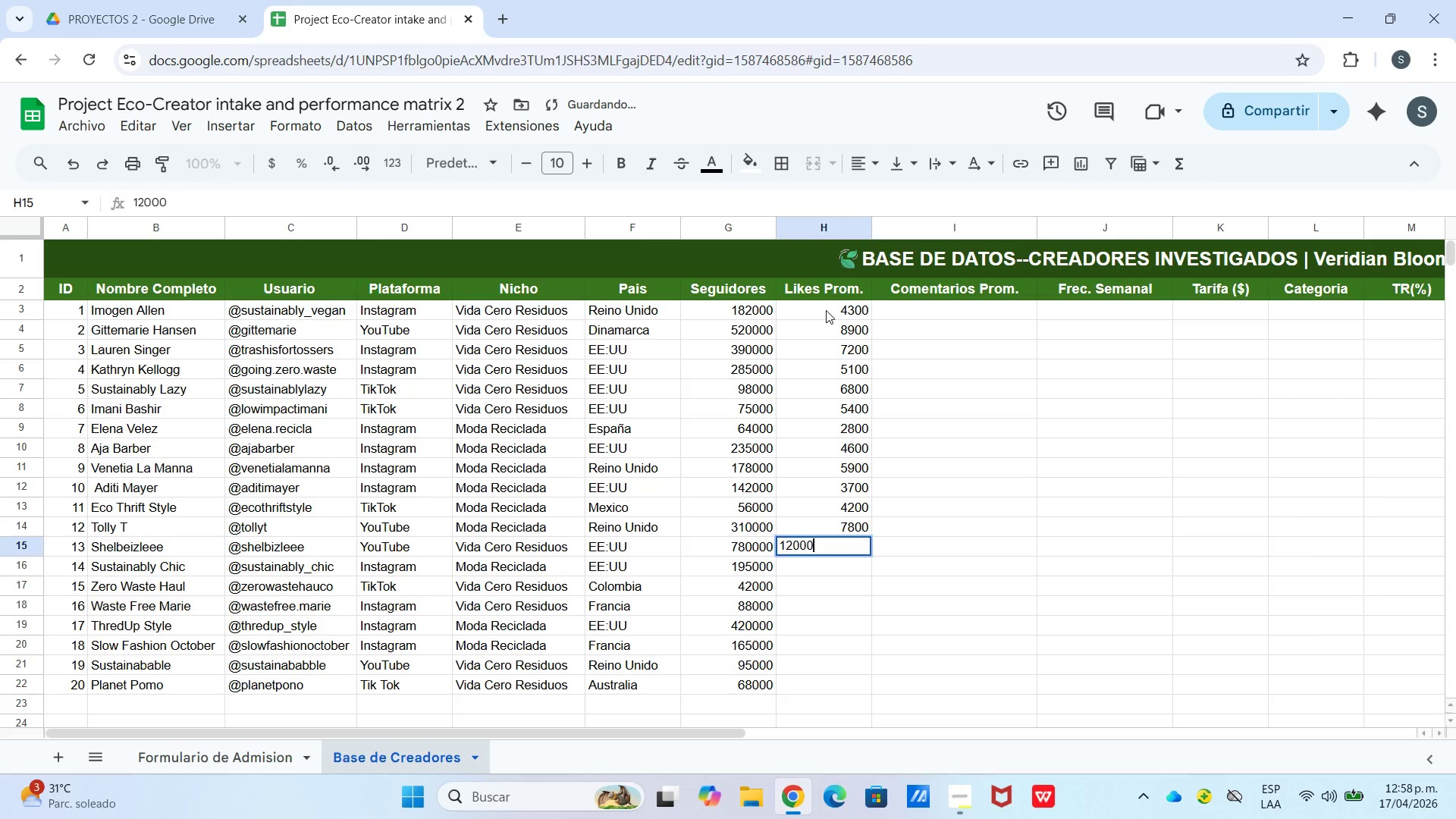 
key(Enter)
 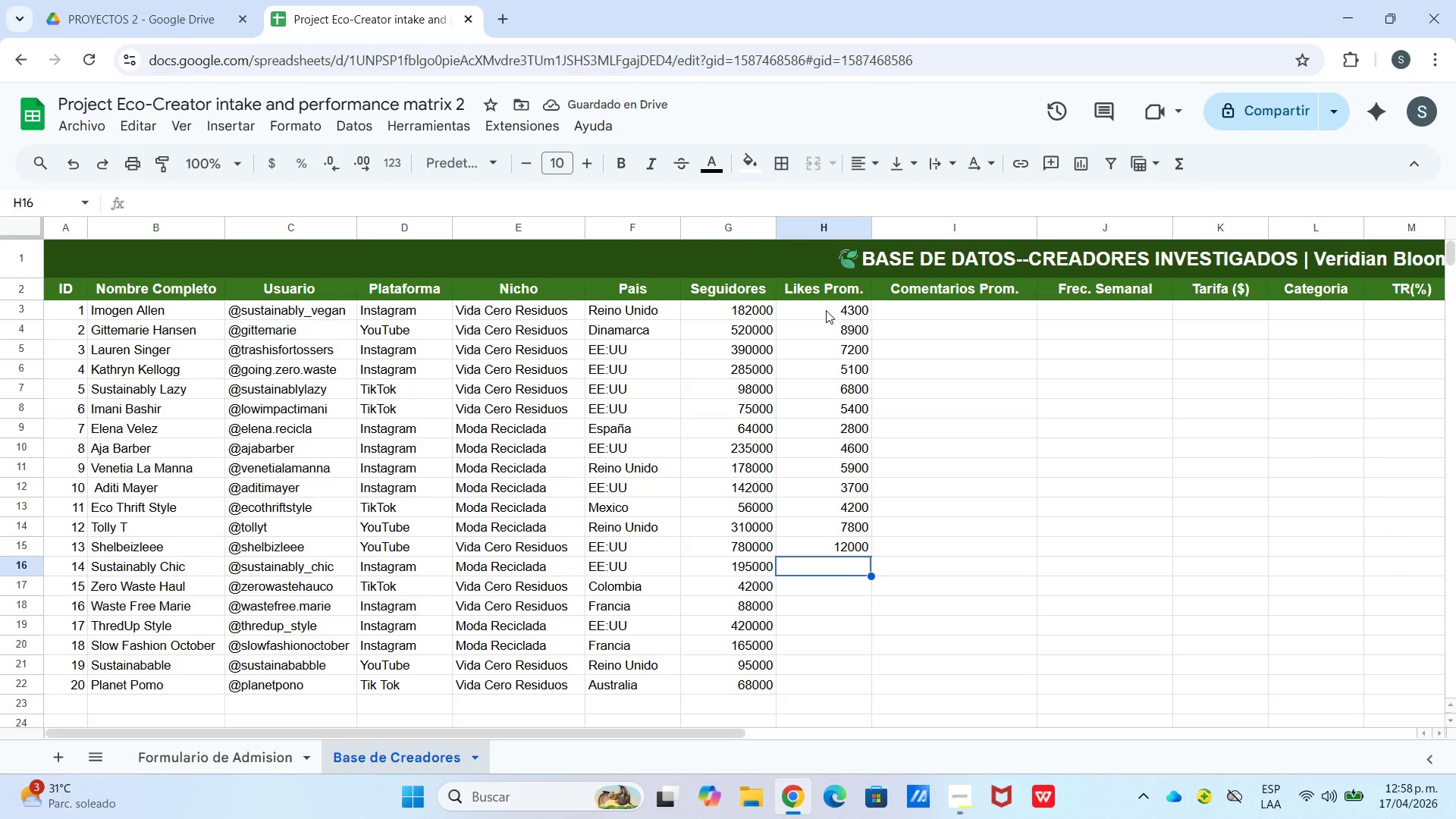 
key(Numpad4)
 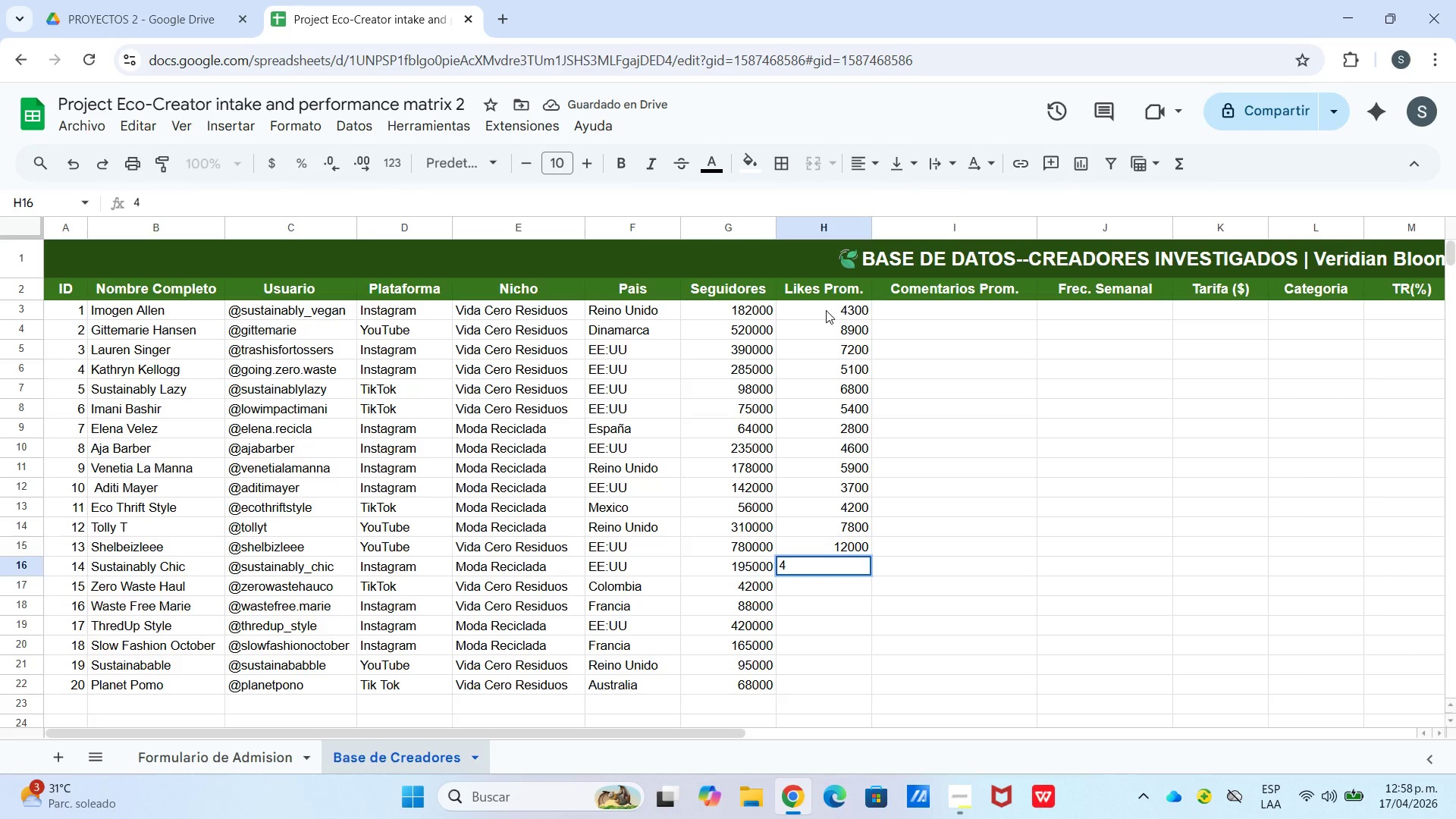 
key(Numpad1)
 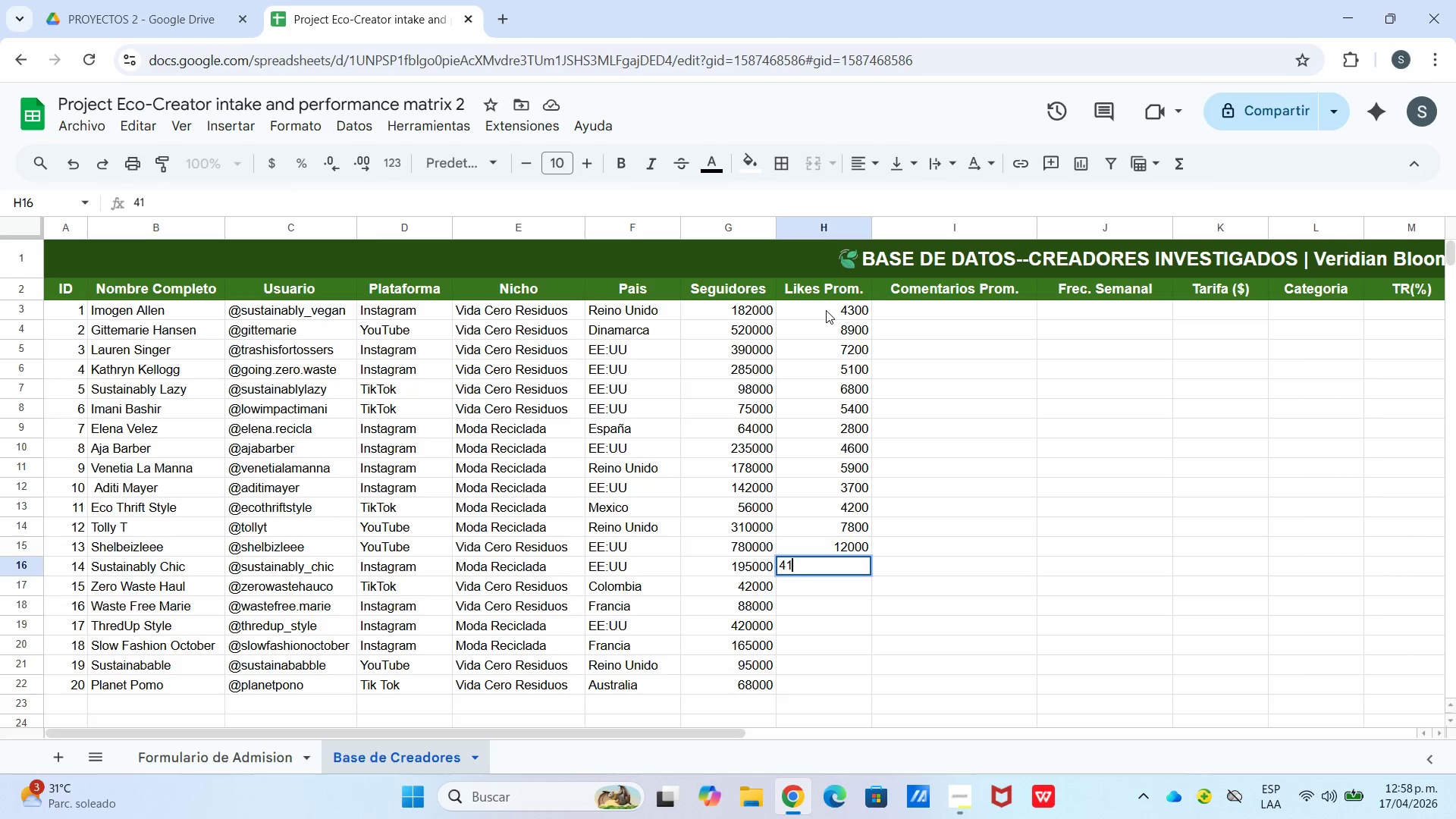 
key(Numpad0)
 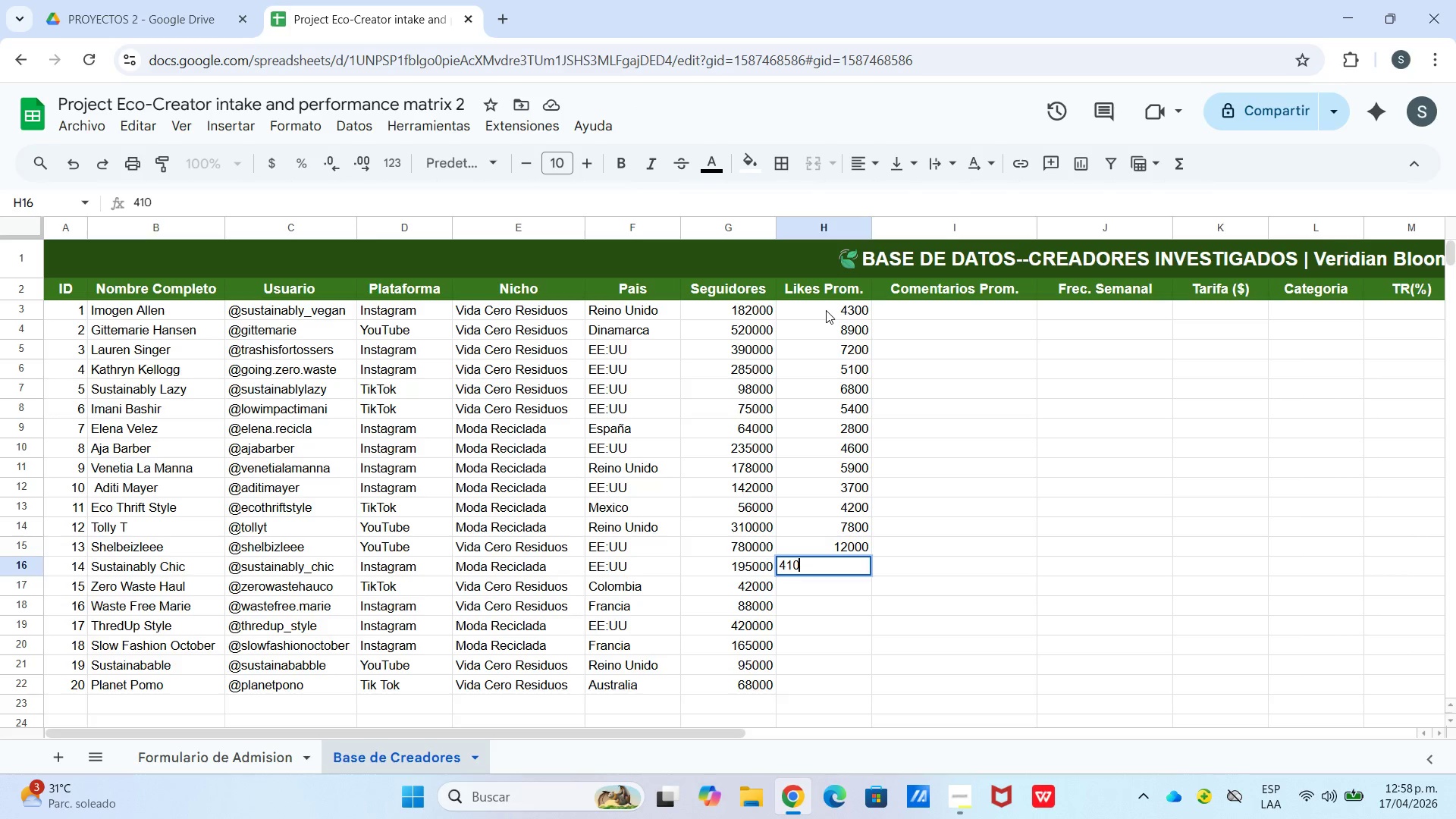 
key(Numpad0)
 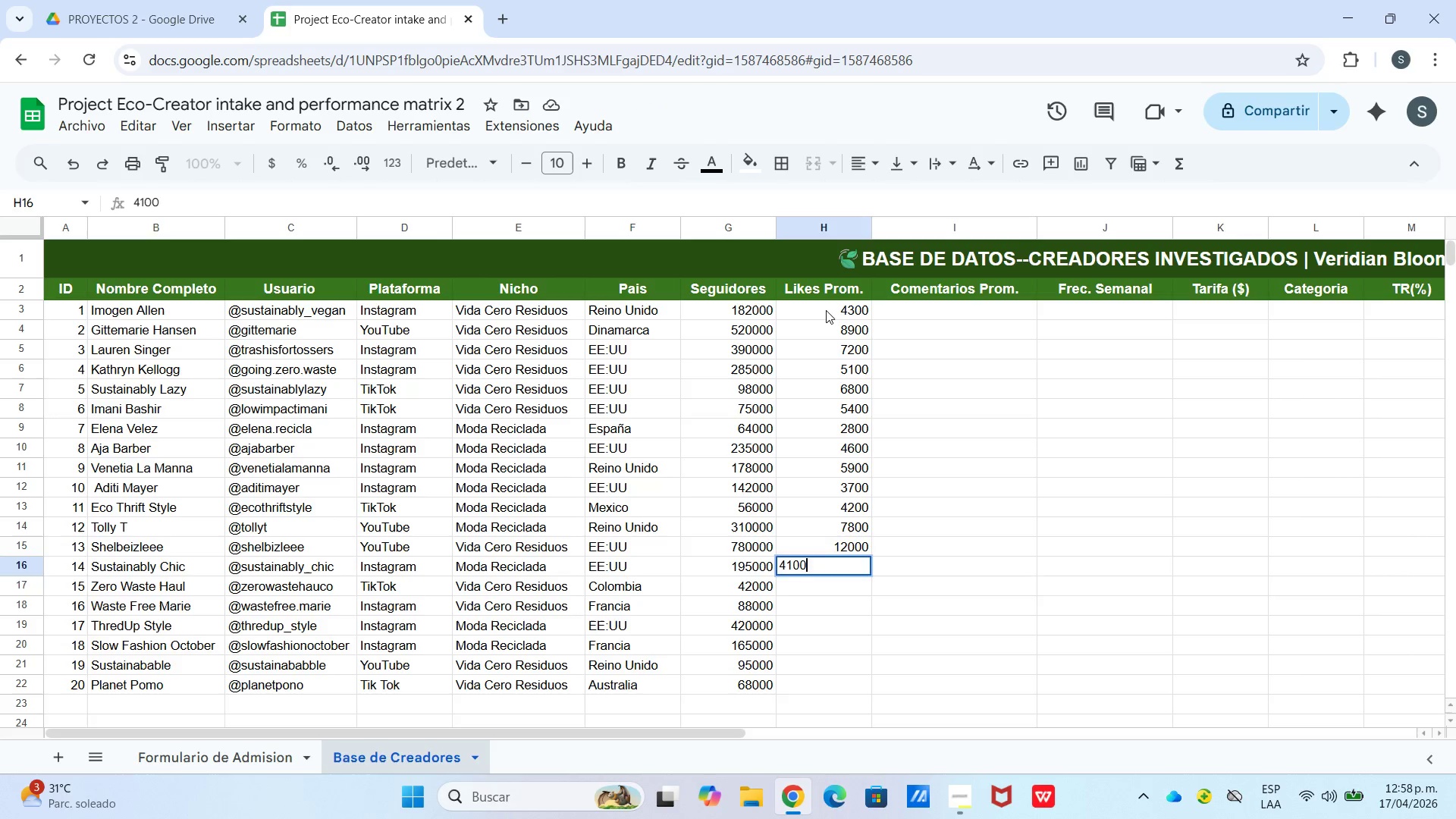 
key(Enter)
 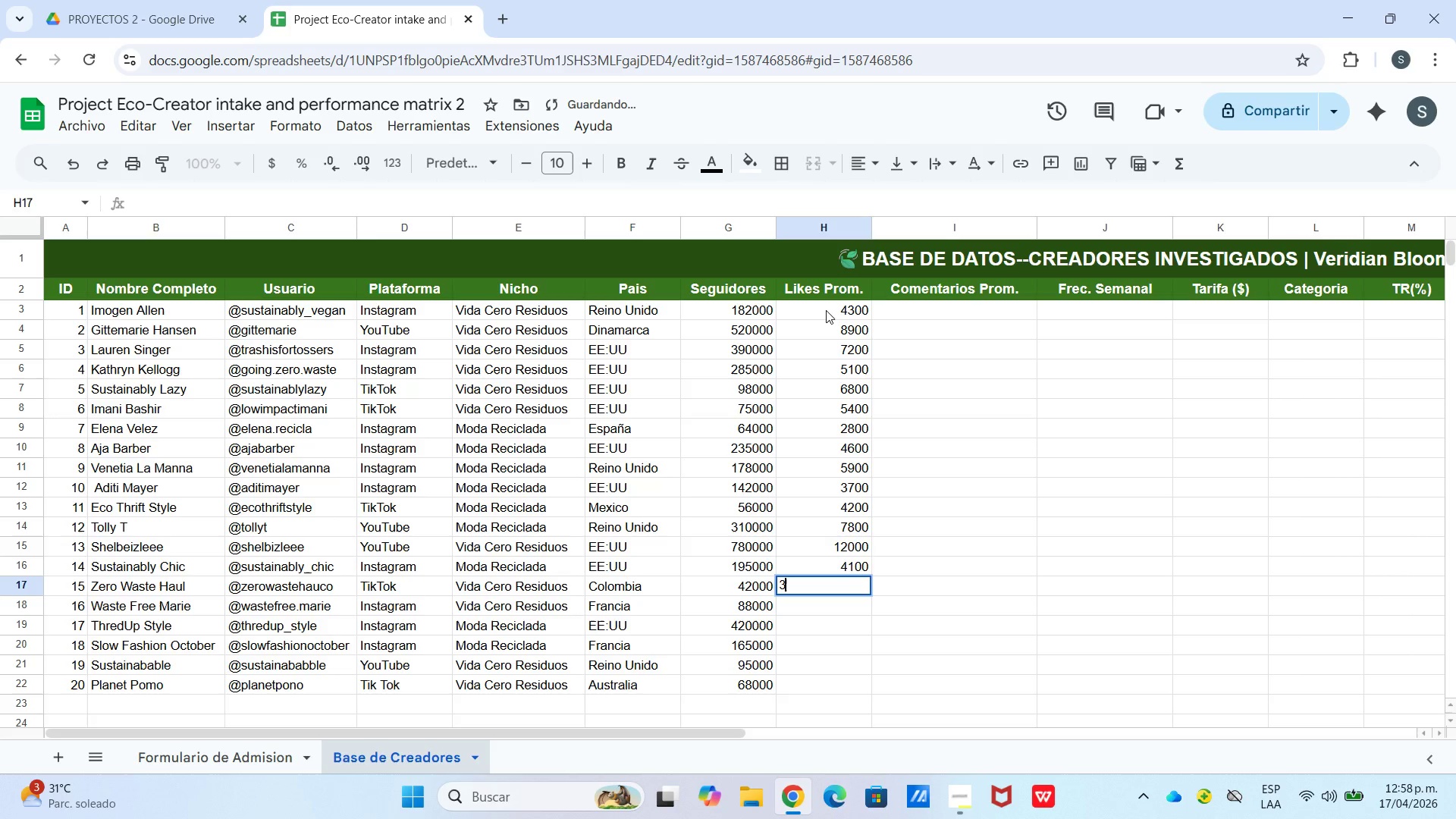 
key(Numpad3)
 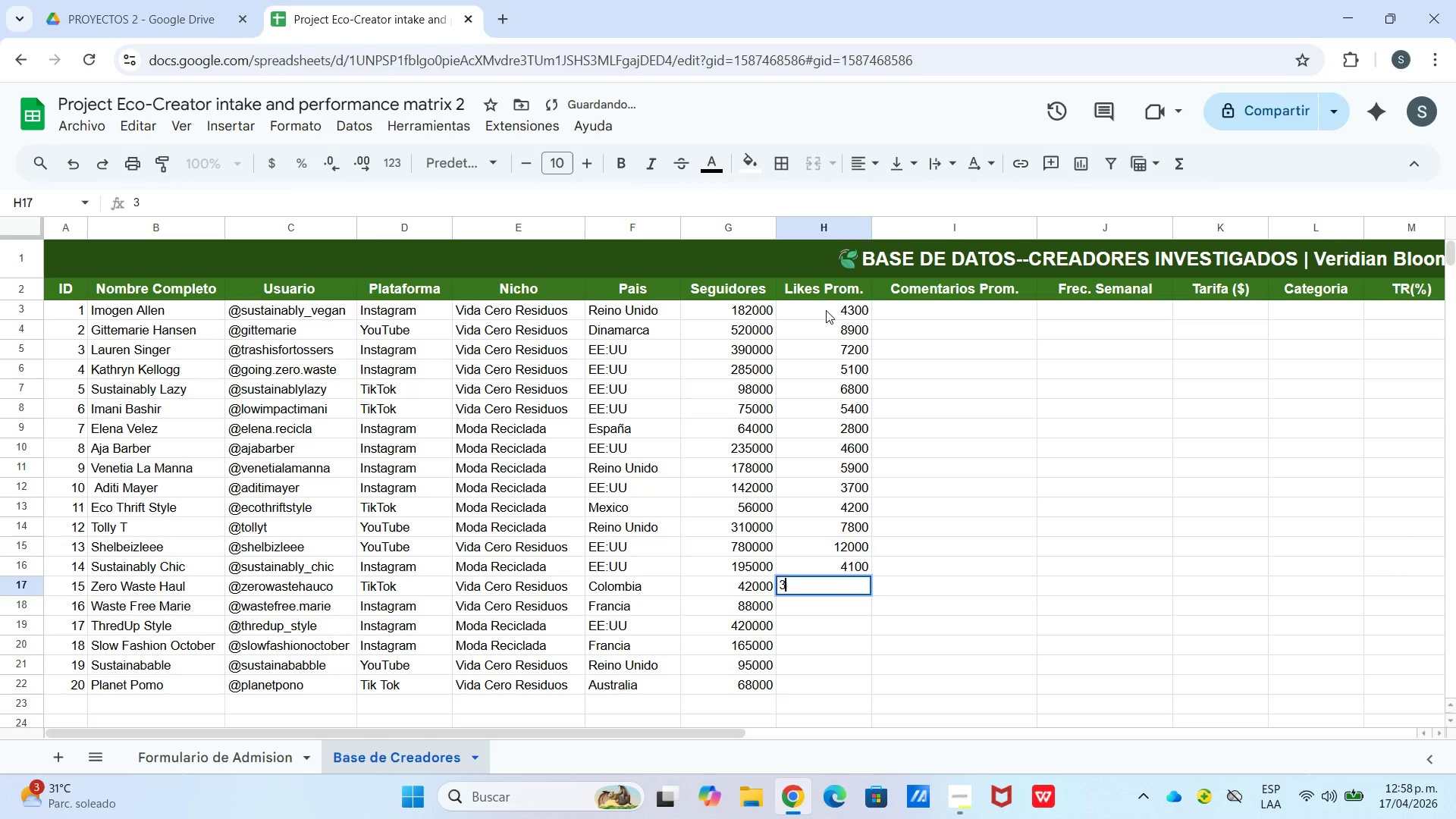 
key(Numpad6)
 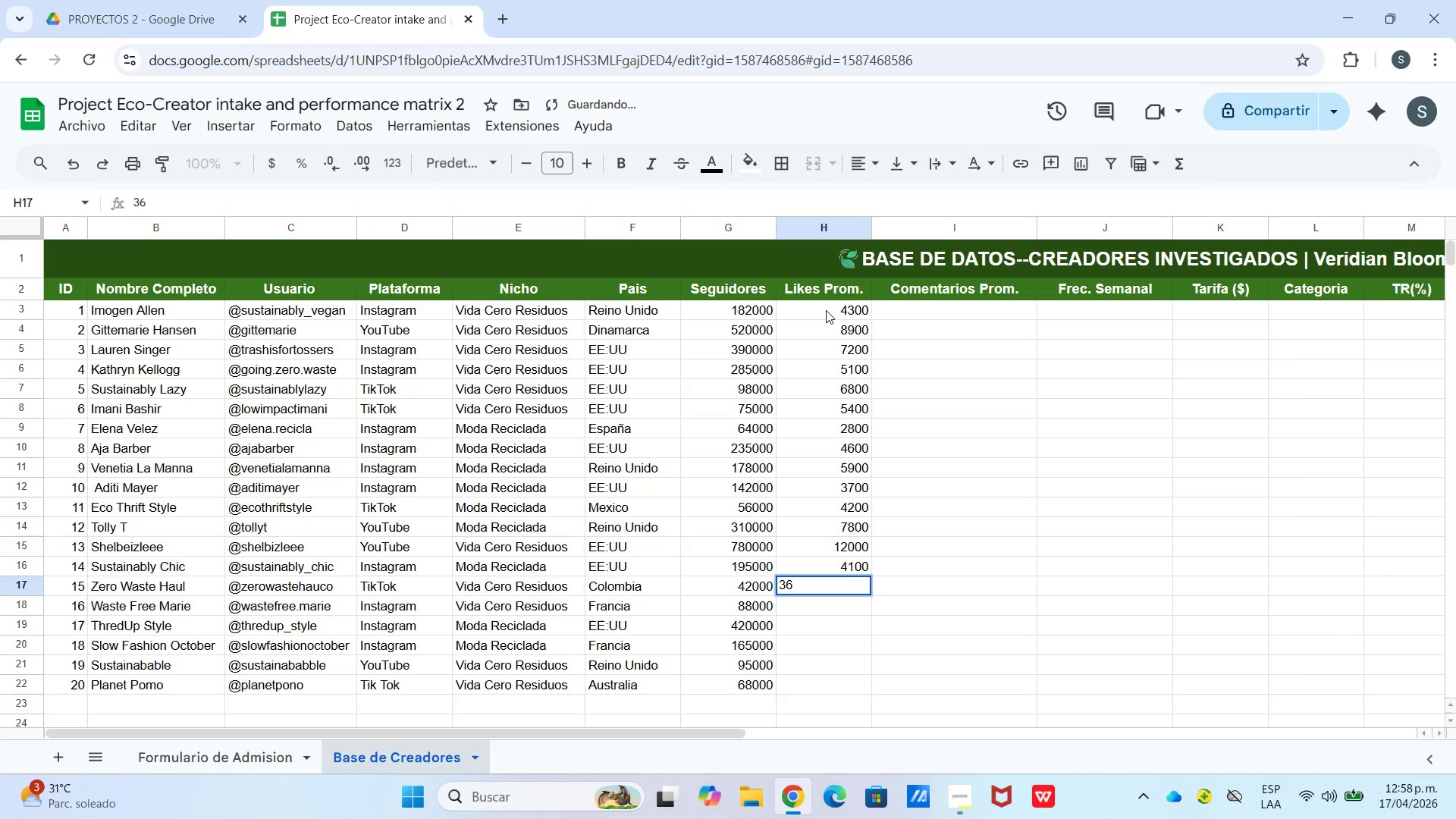 
key(Numpad0)
 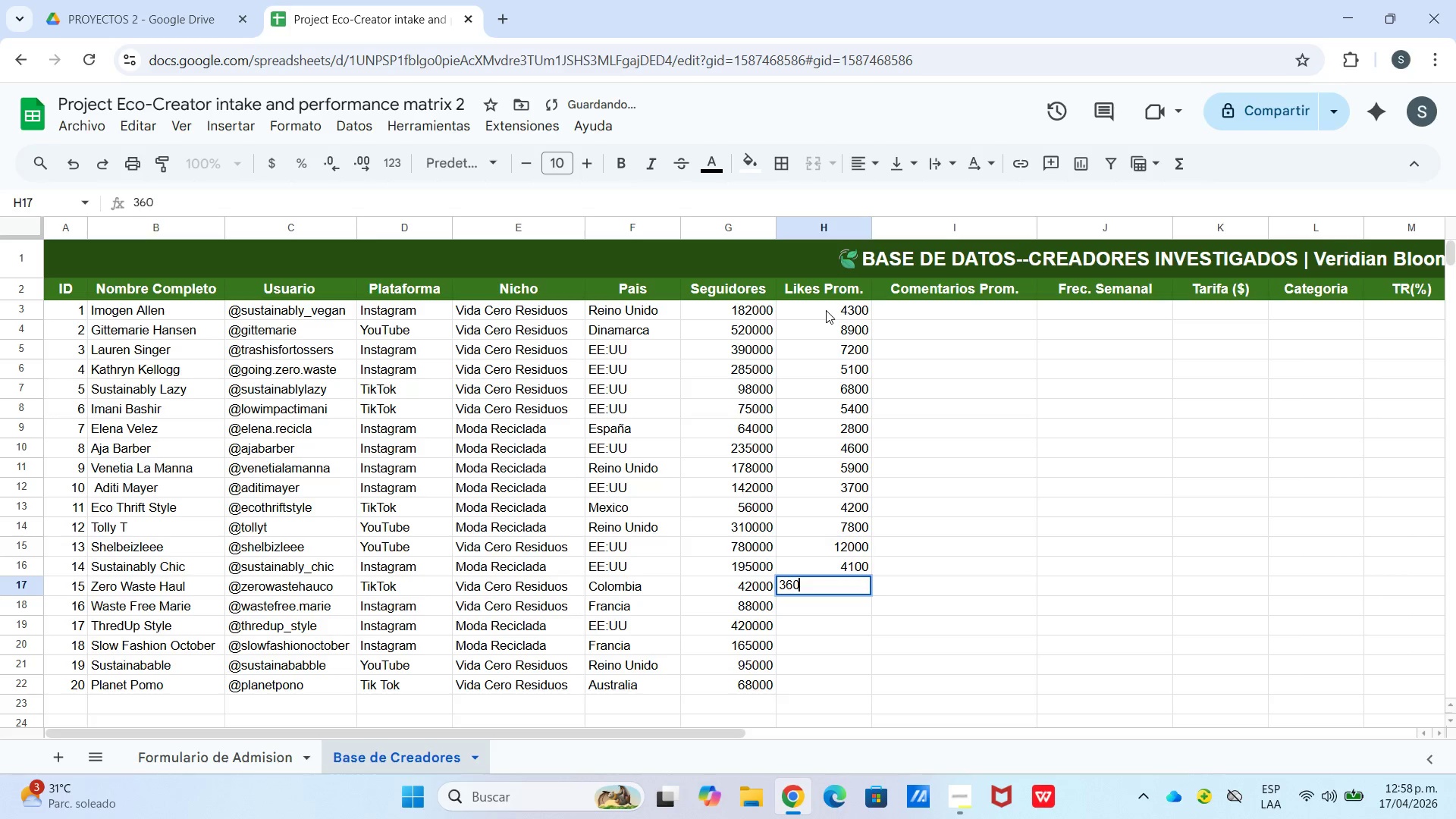 
key(Numpad0)
 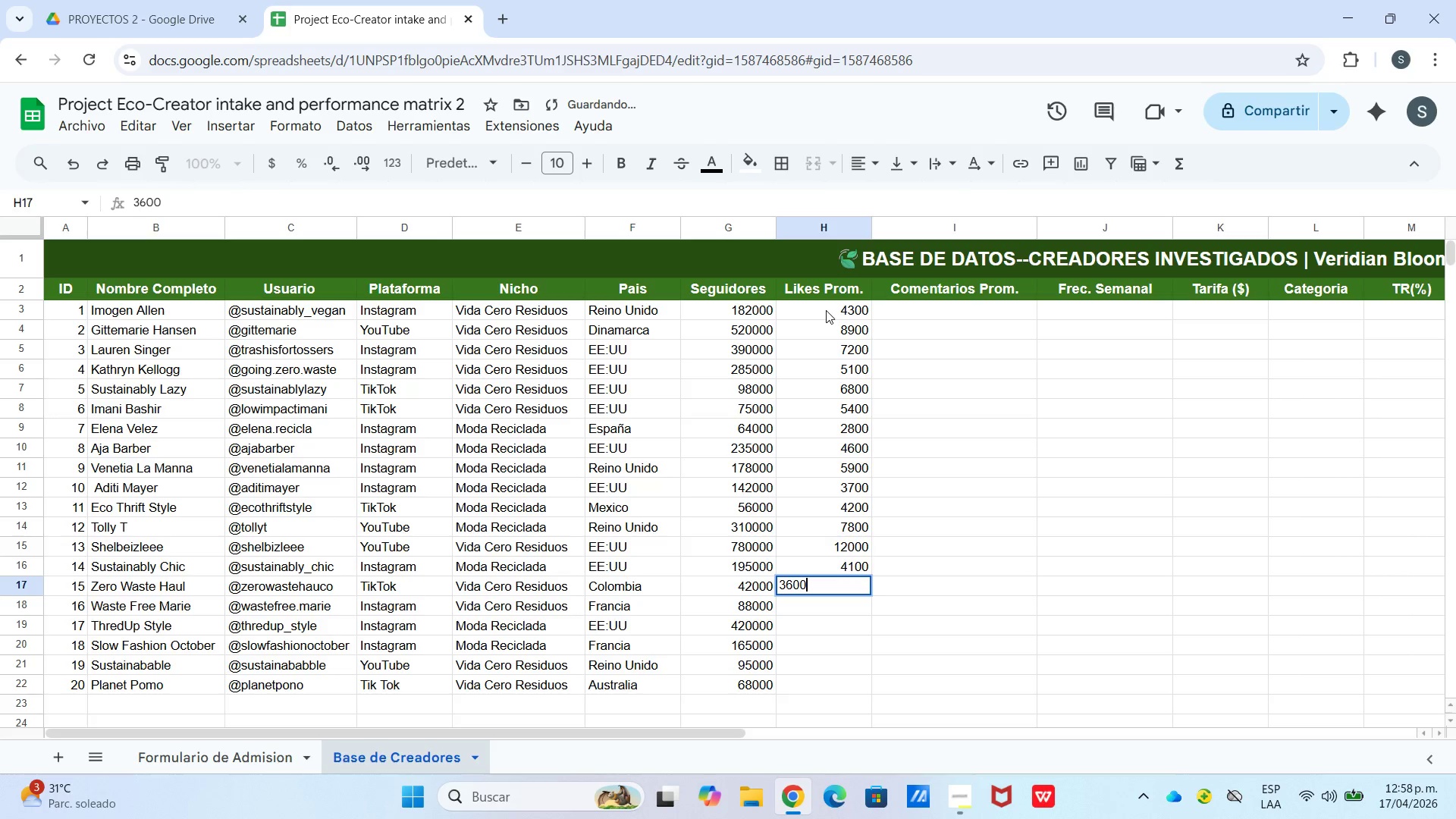 
key(Enter)
 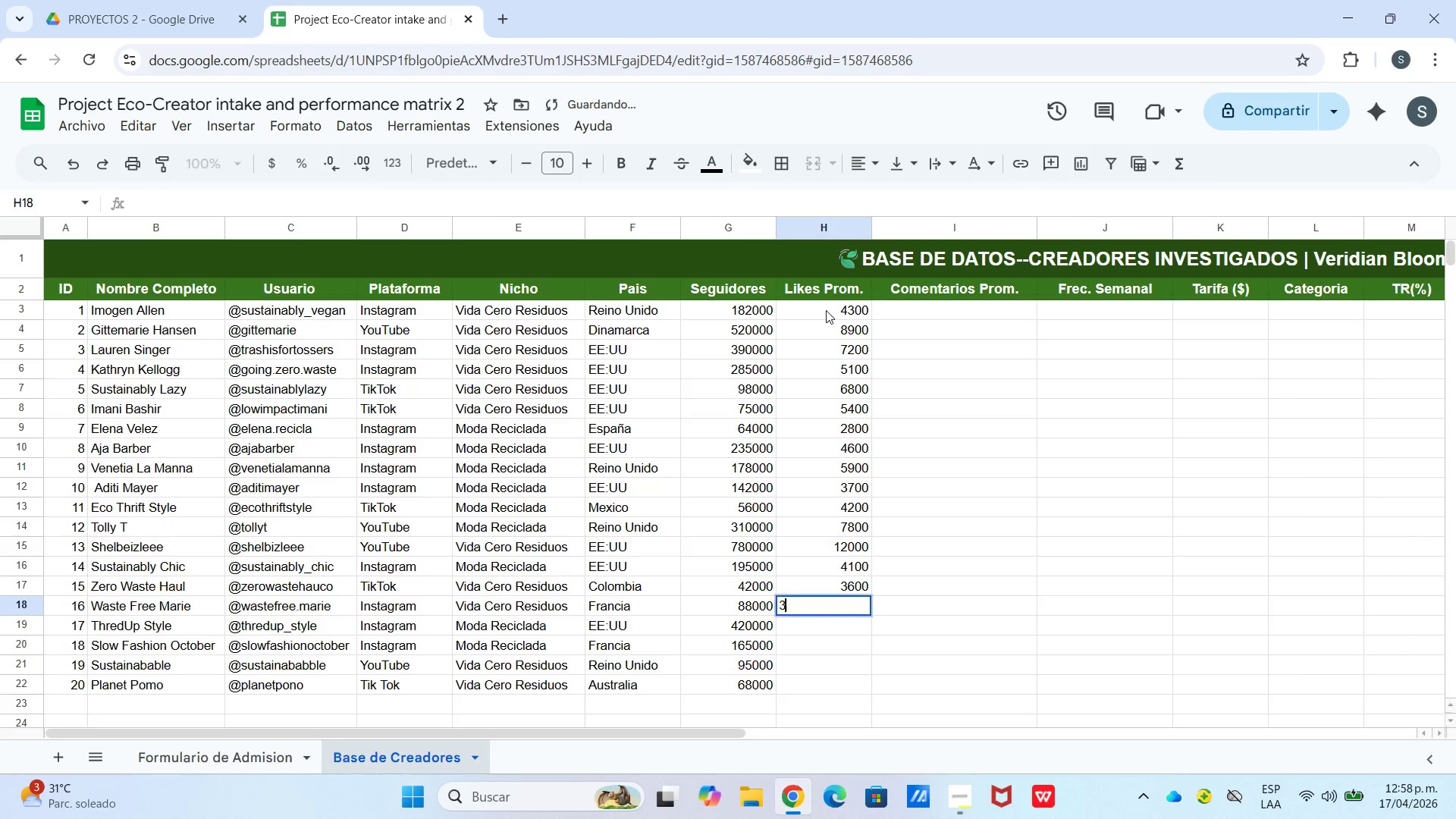 
key(Numpad3)
 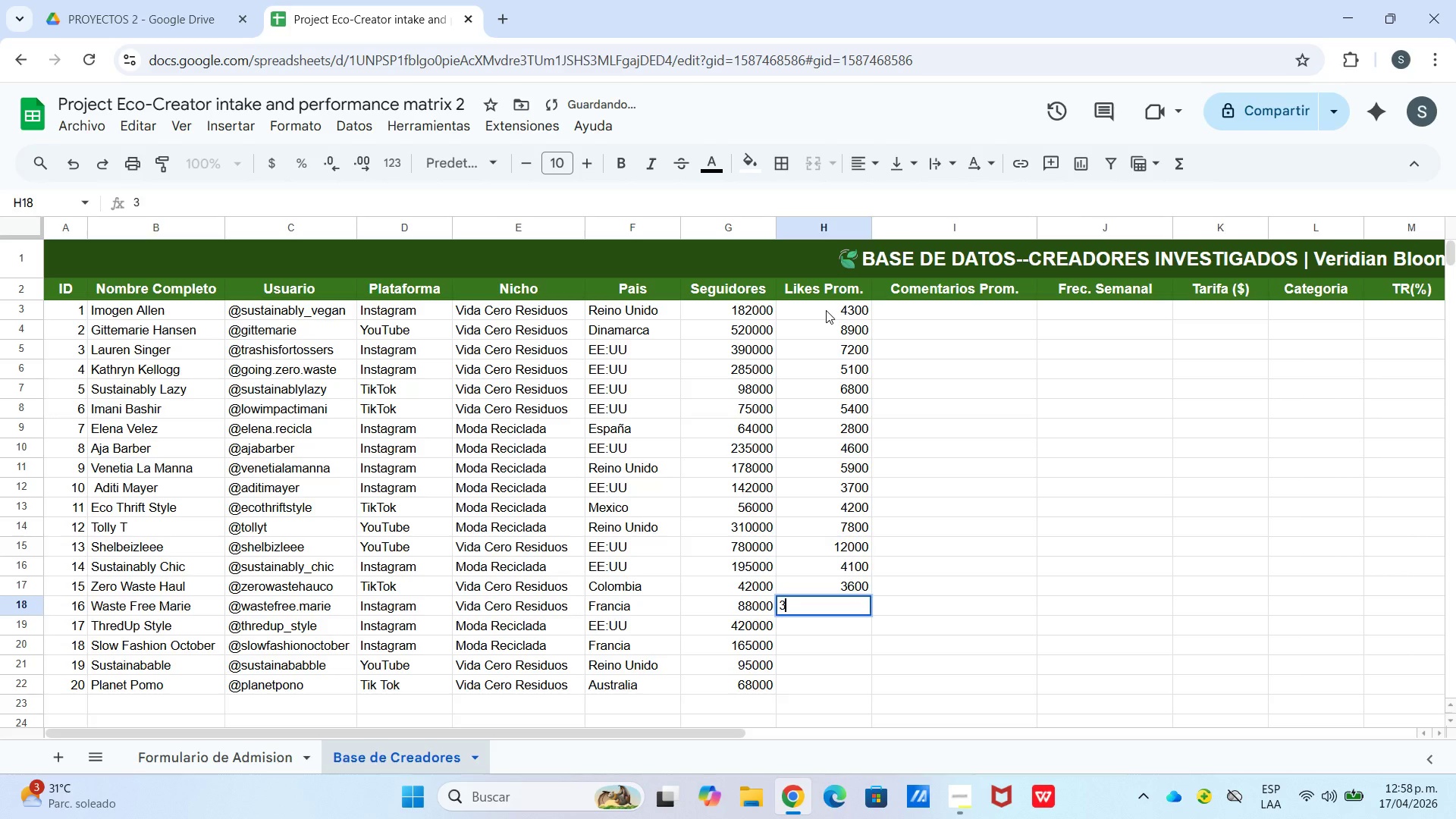 
key(Numpad2)
 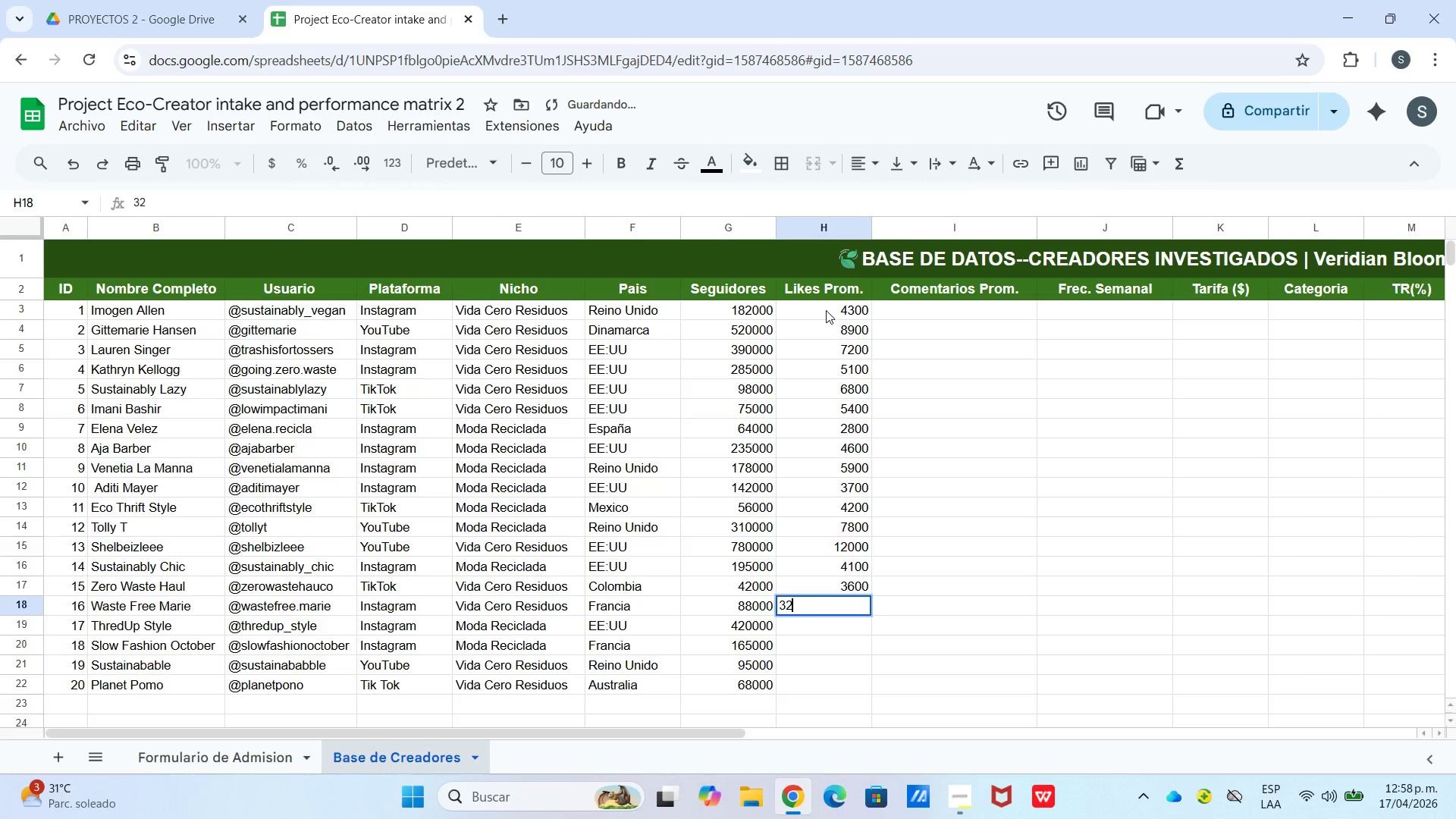 
key(Numpad0)
 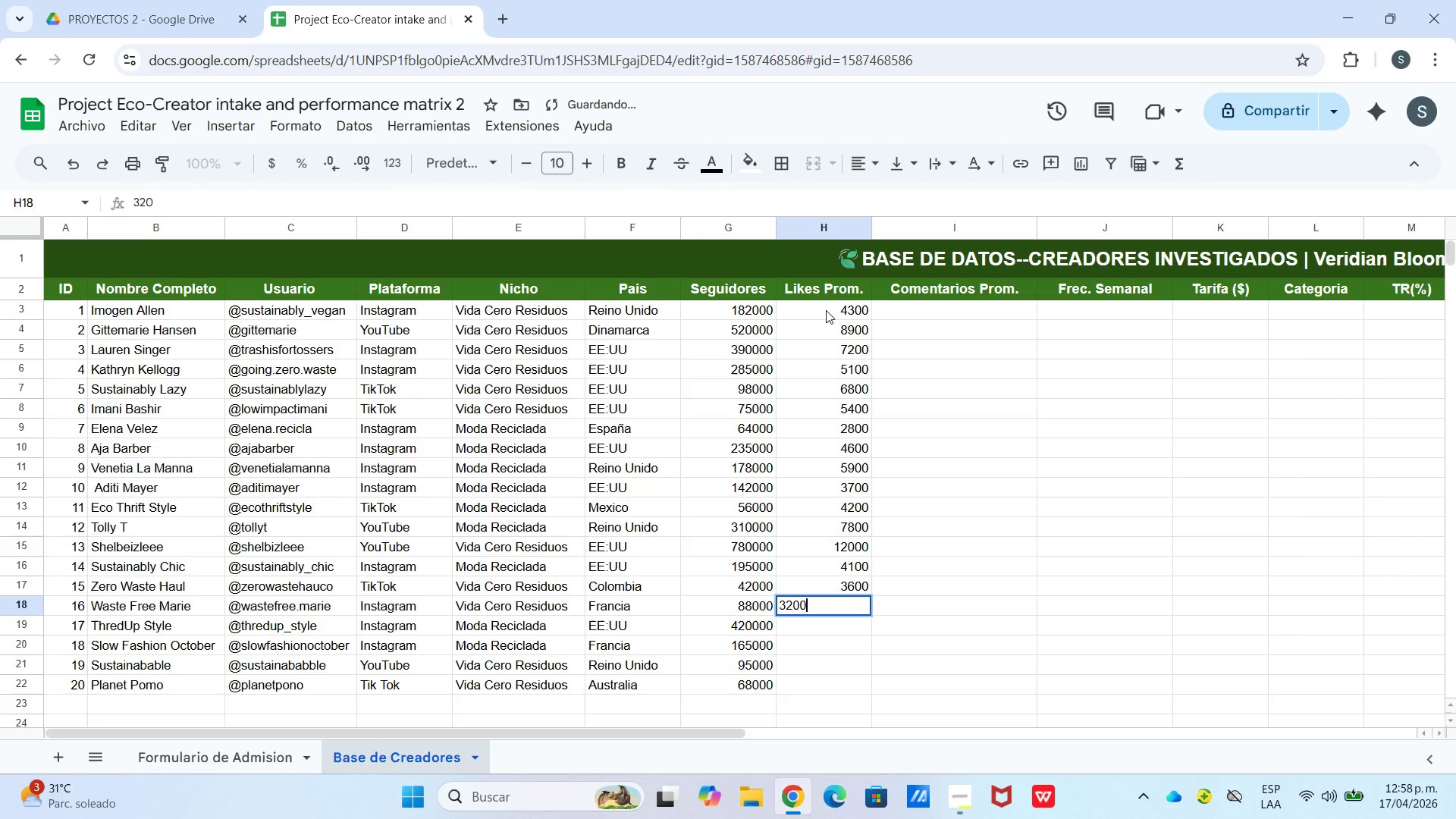 
key(Numpad0)
 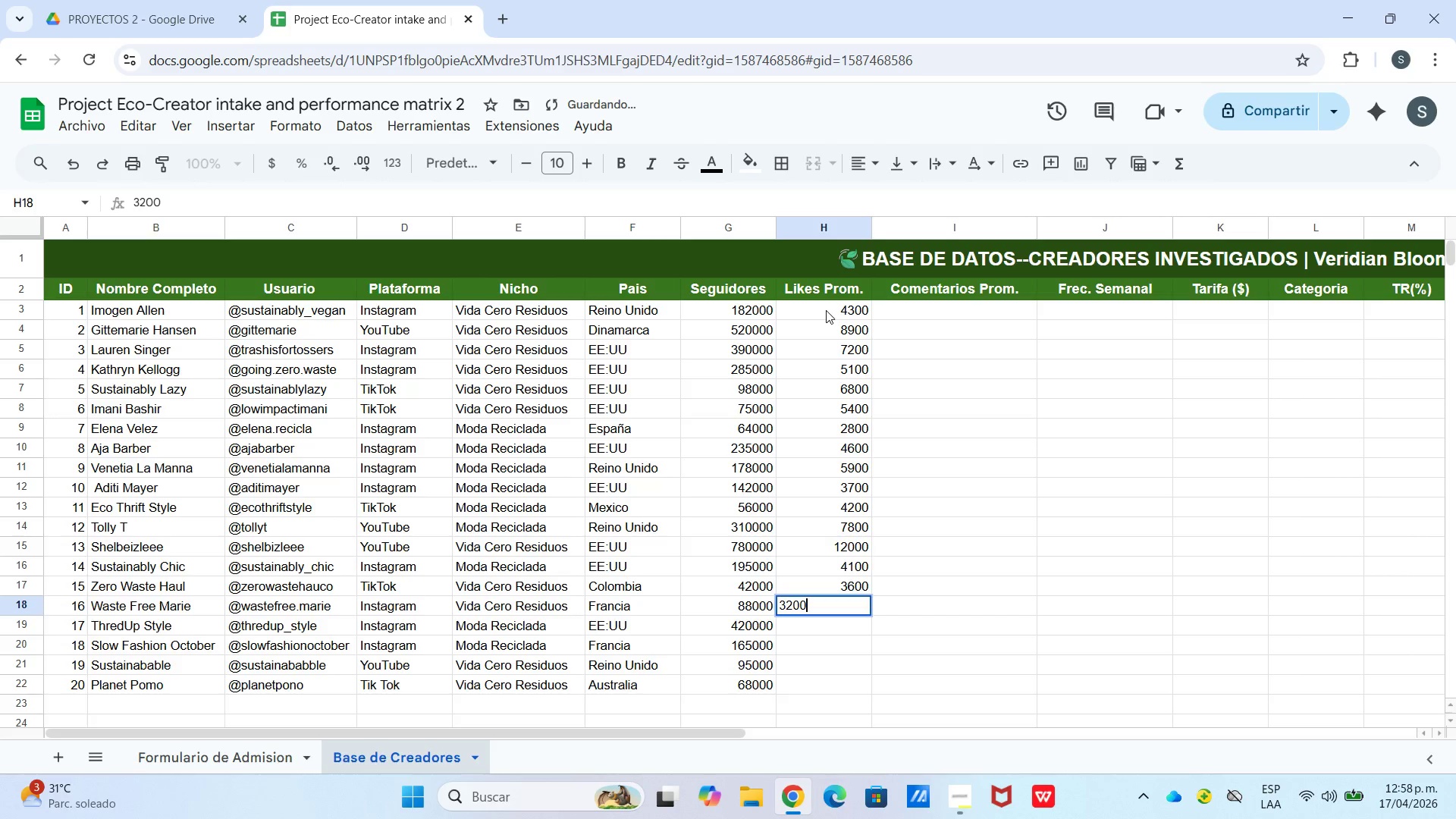 
key(Enter)
 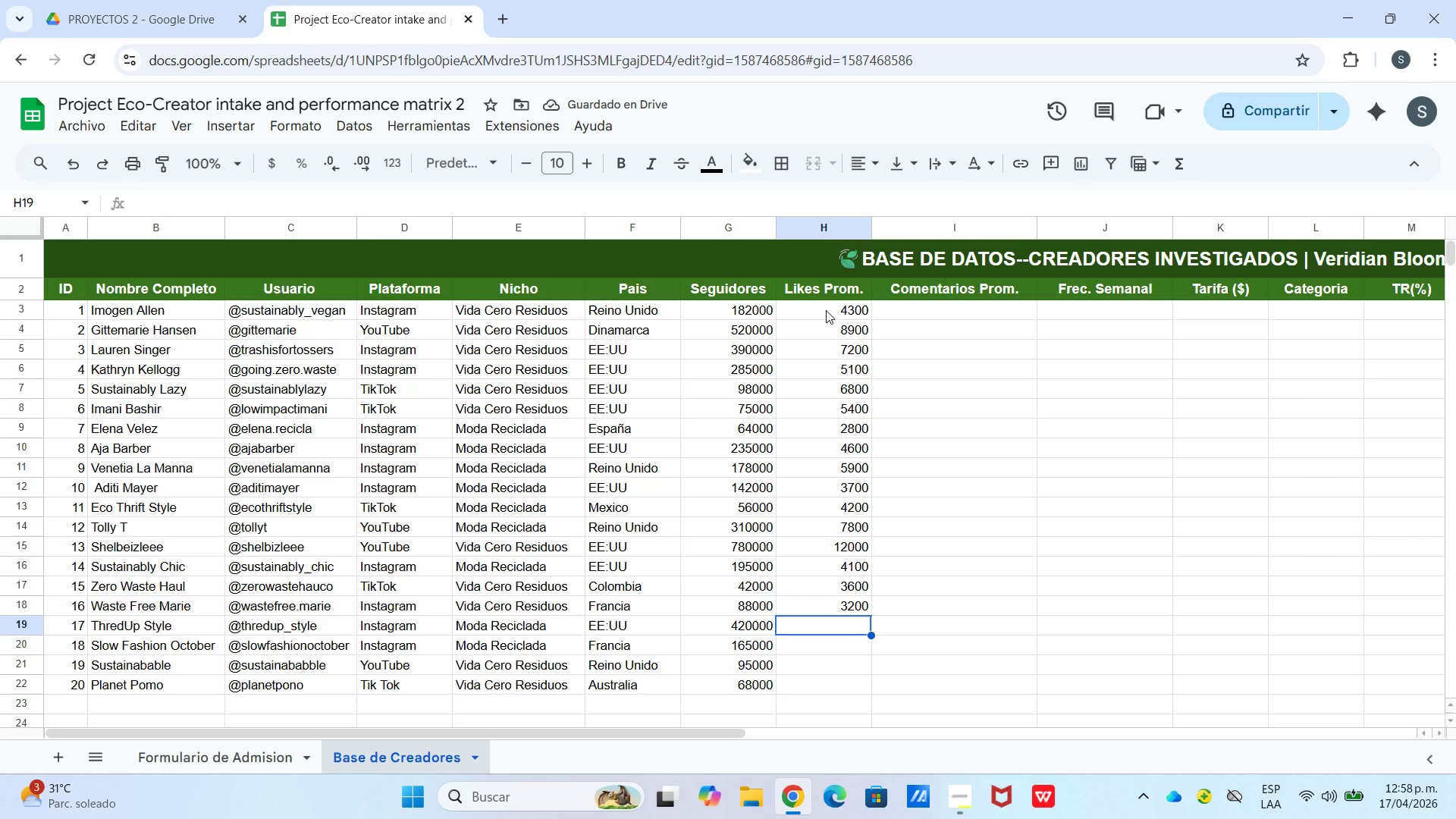 
key(Numpad9)
 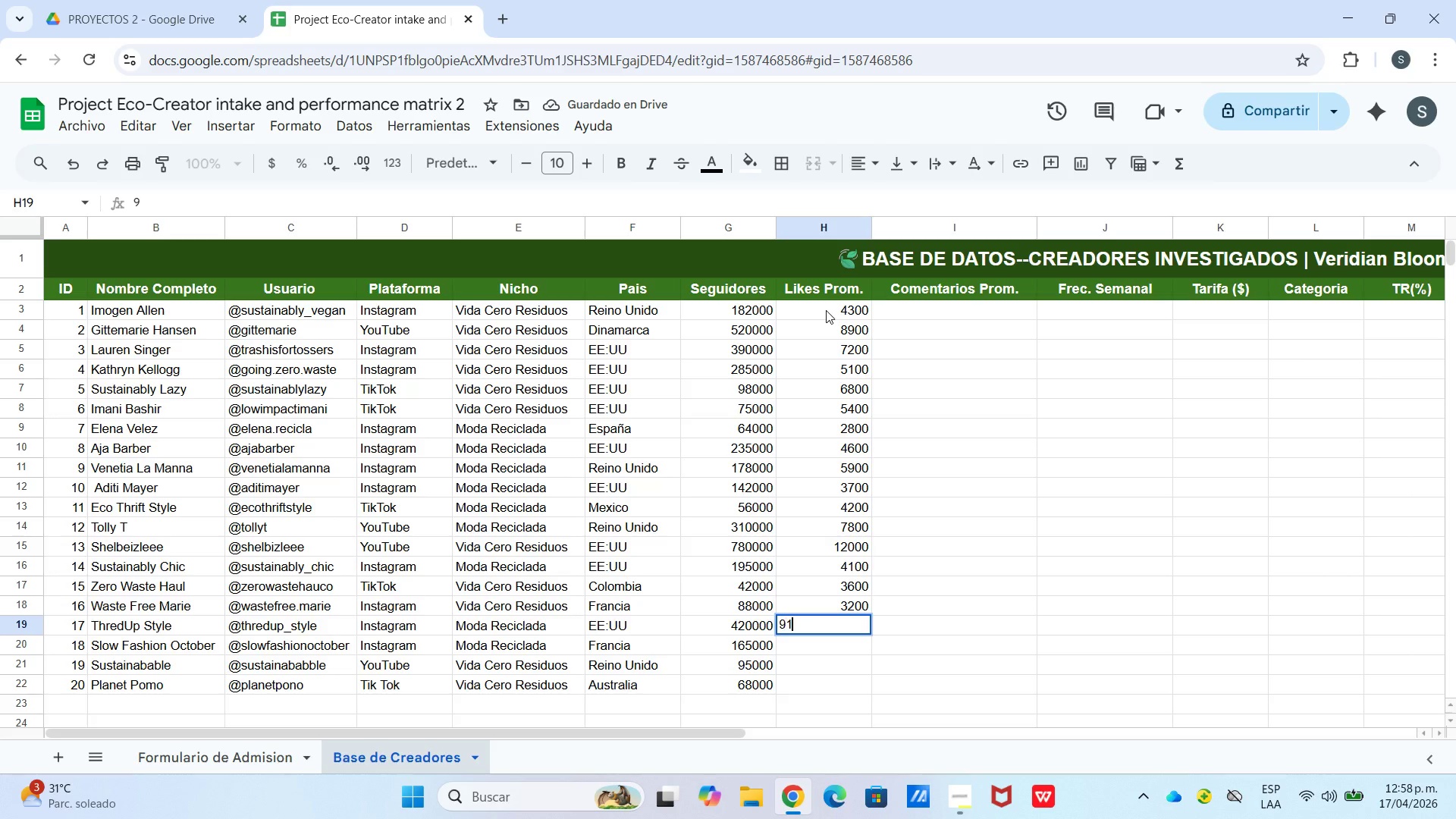 
key(Numpad1)
 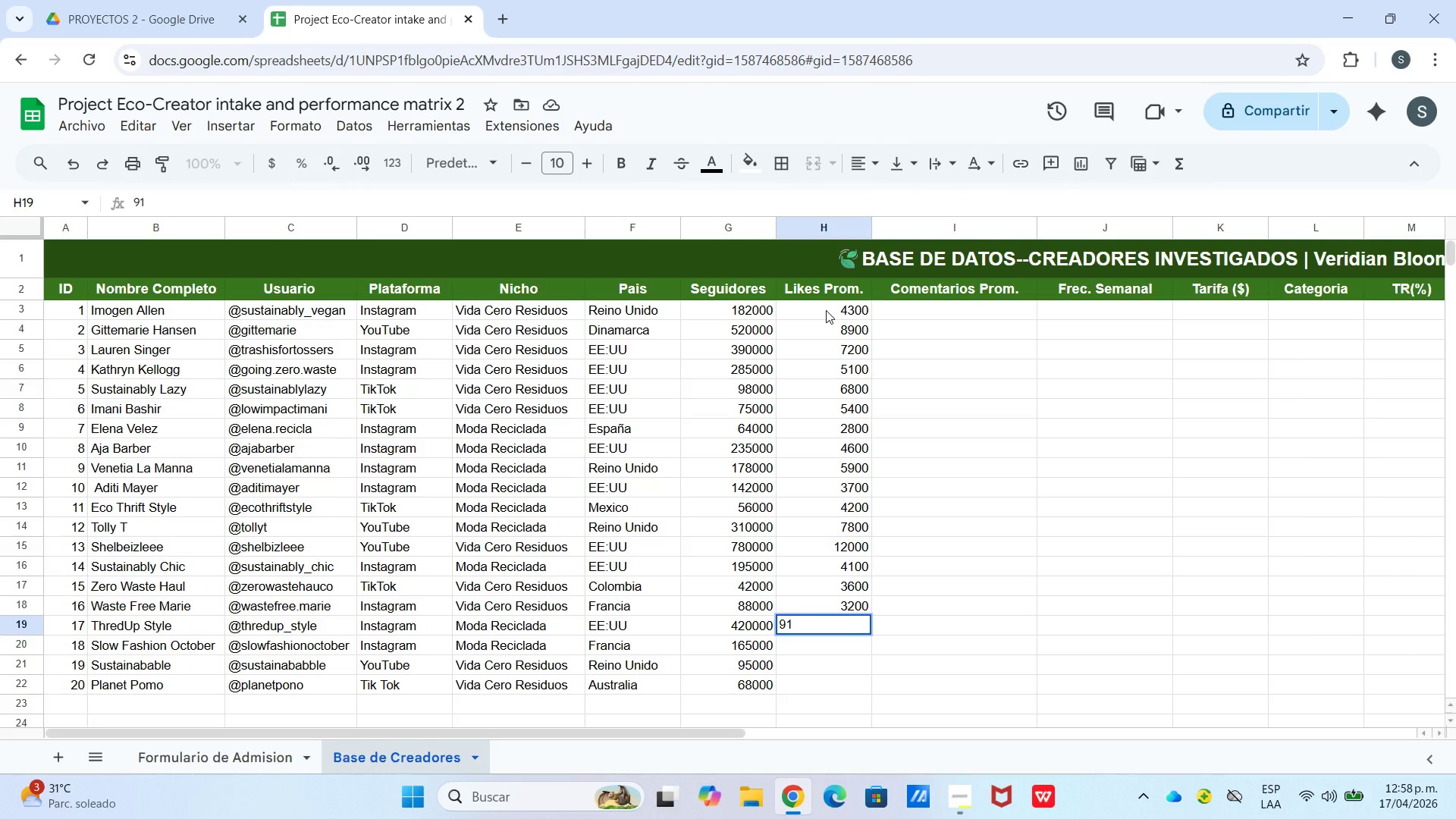 
key(Numpad0)
 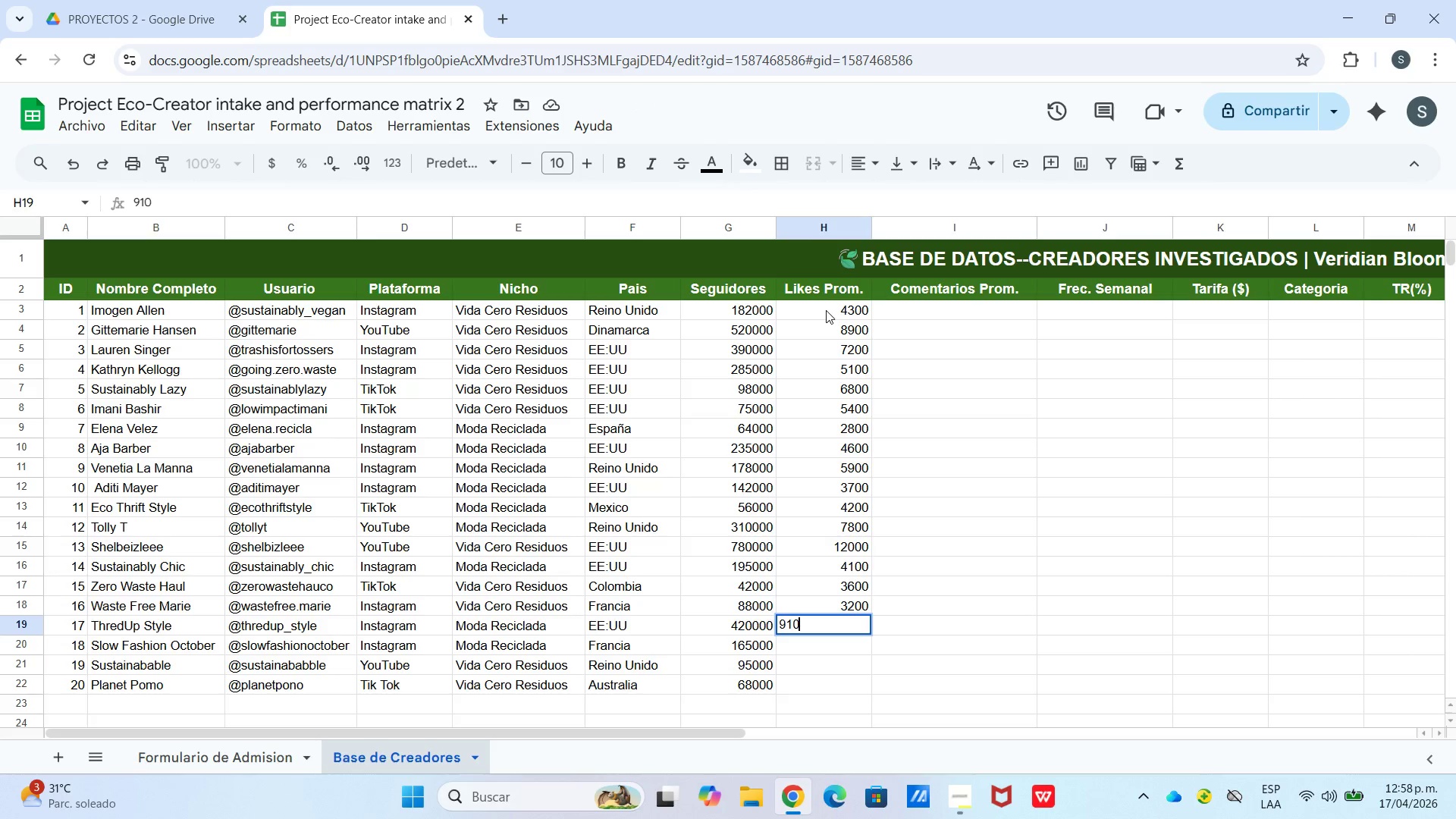 
key(Numpad0)
 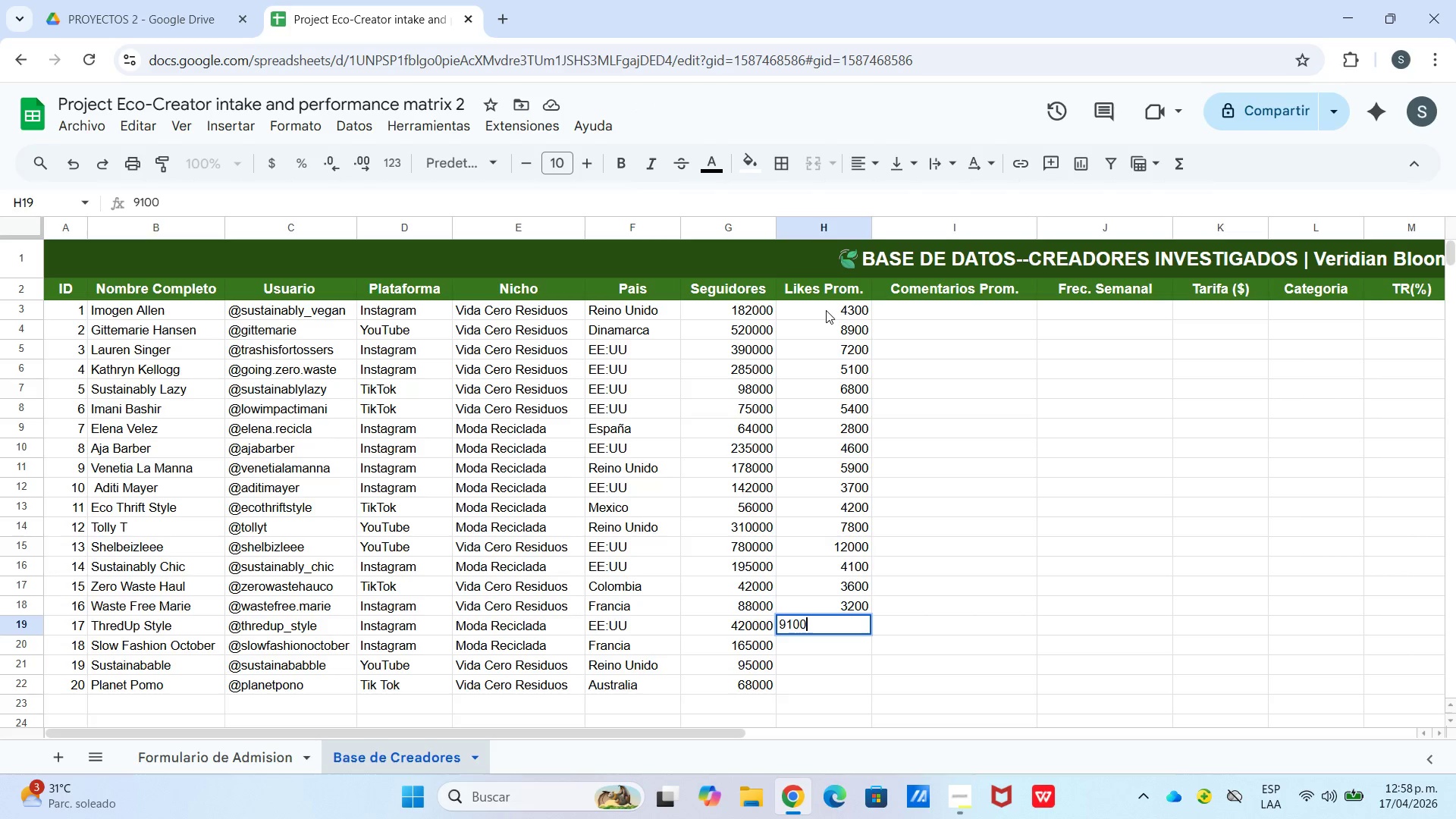 
key(Enter)
 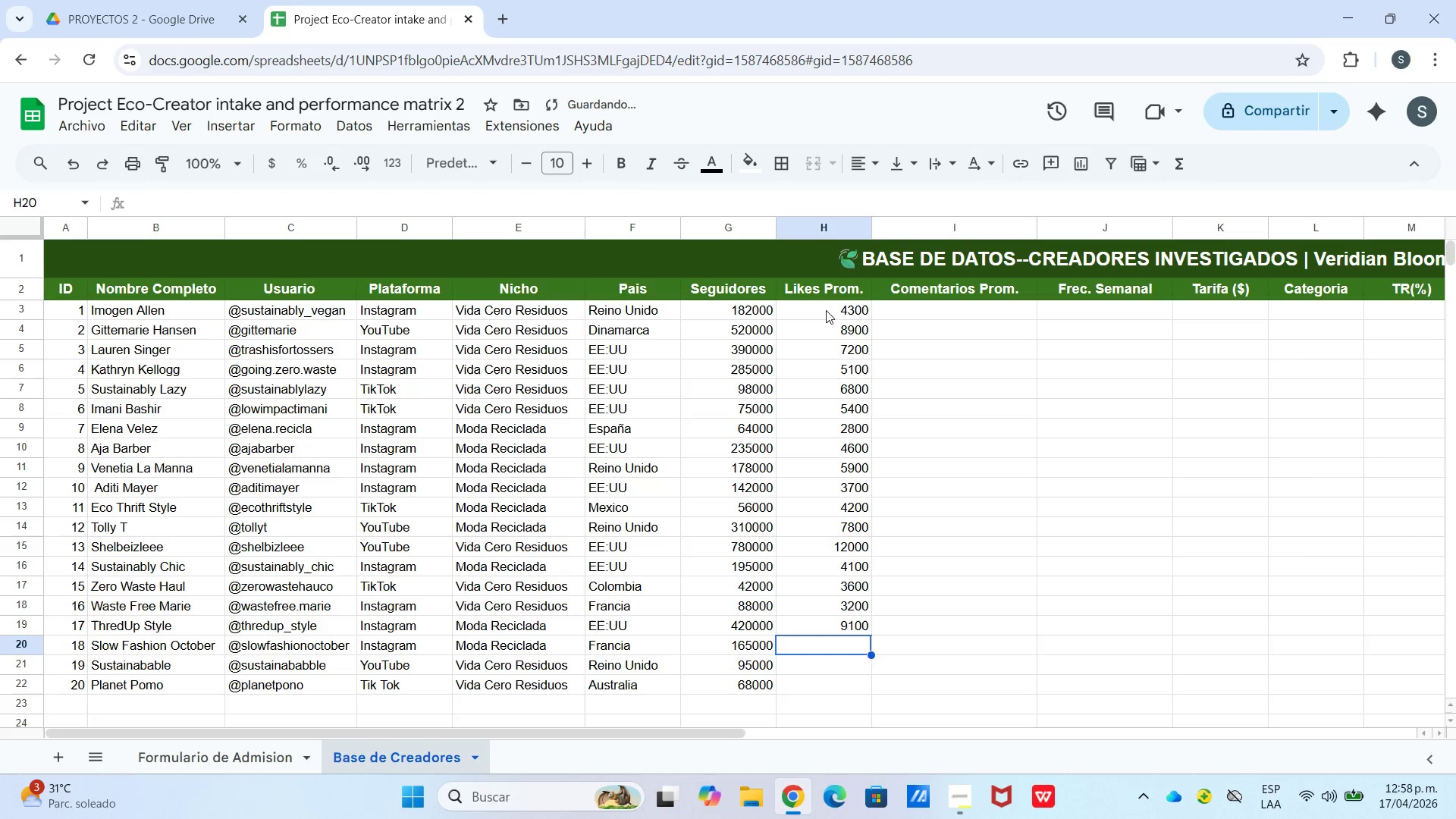 
key(Numpad4)
 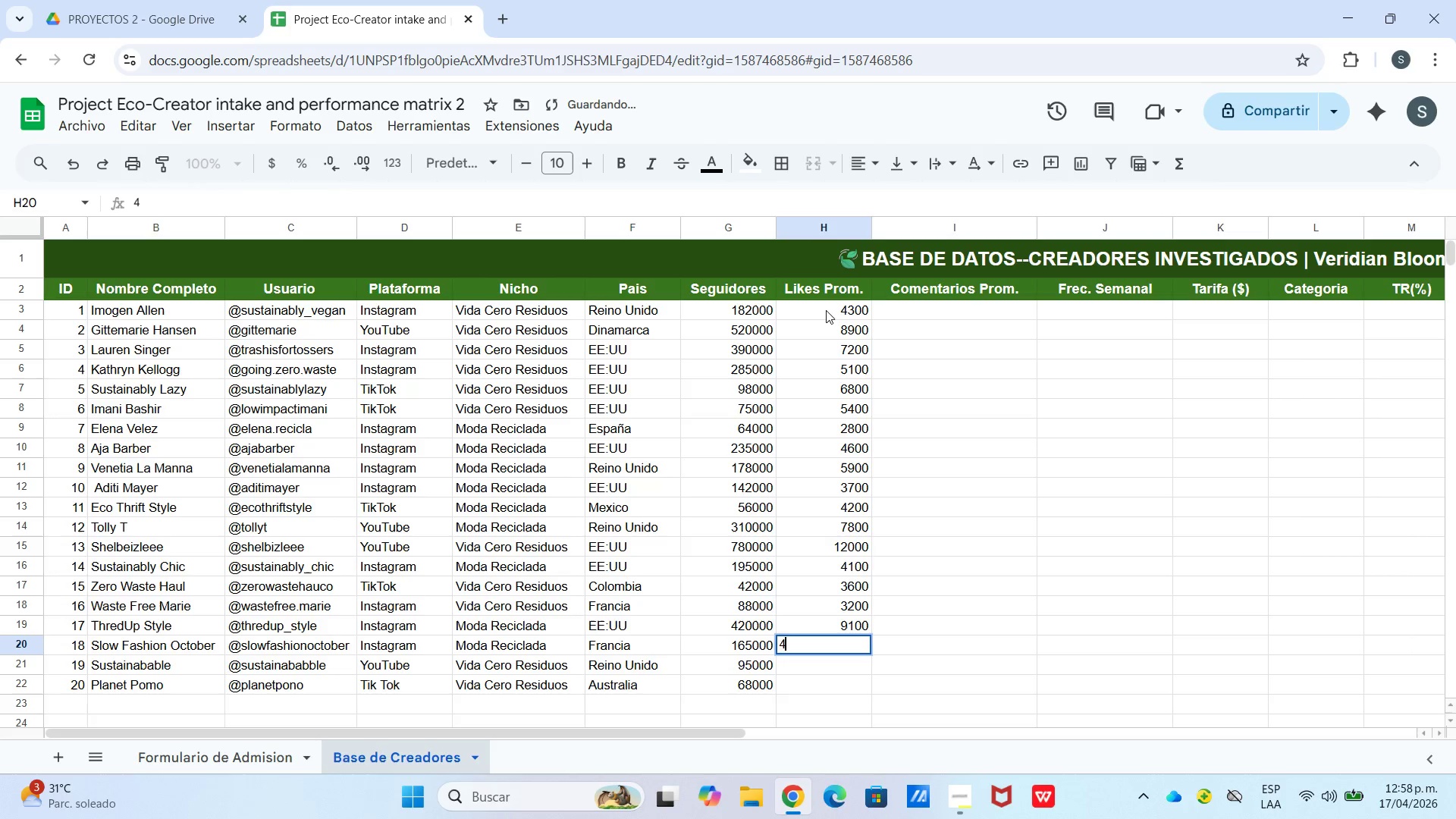 
key(Numpad8)
 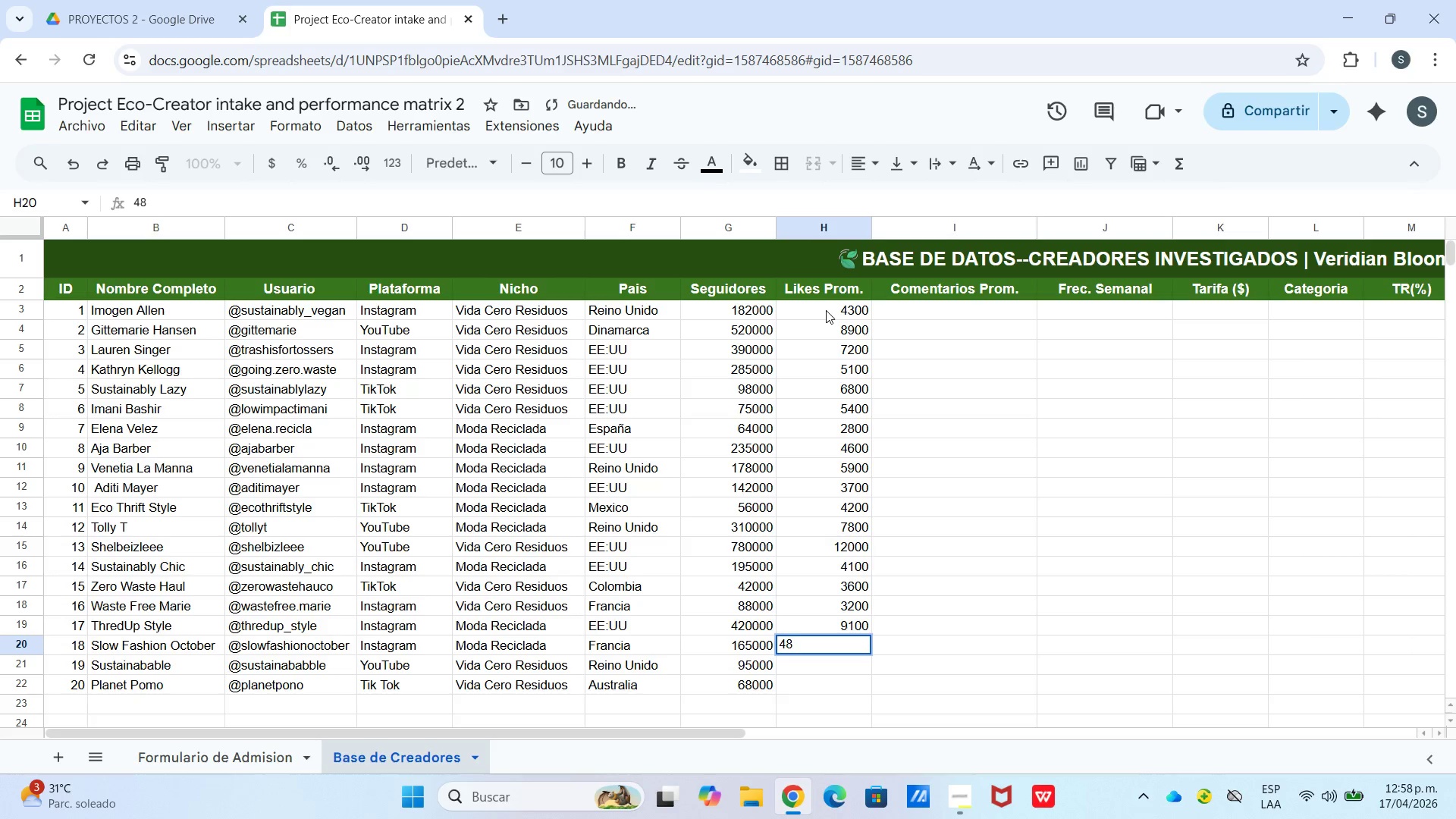 
key(Numpad0)
 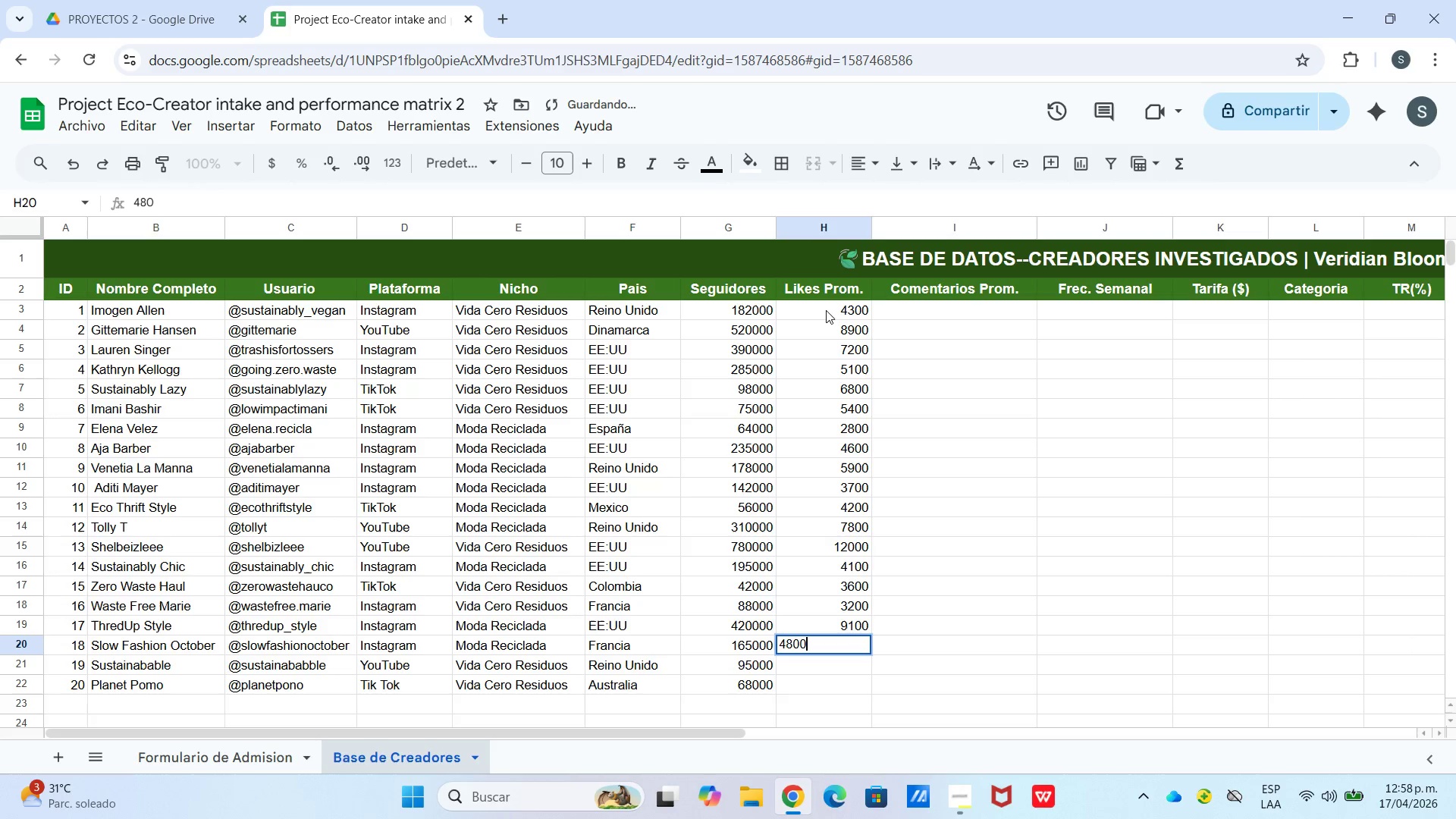 
key(Numpad0)
 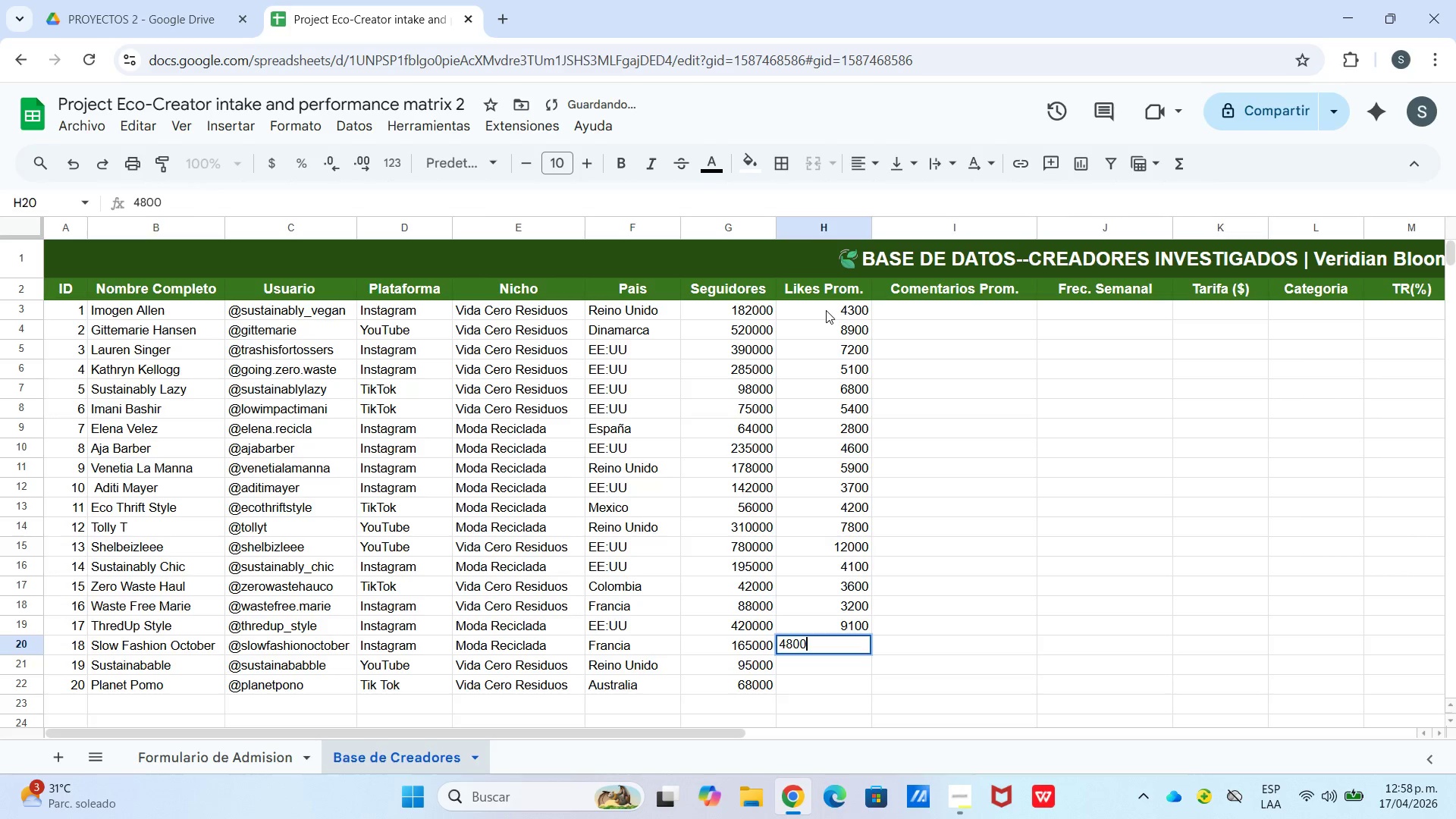 
key(Enter)
 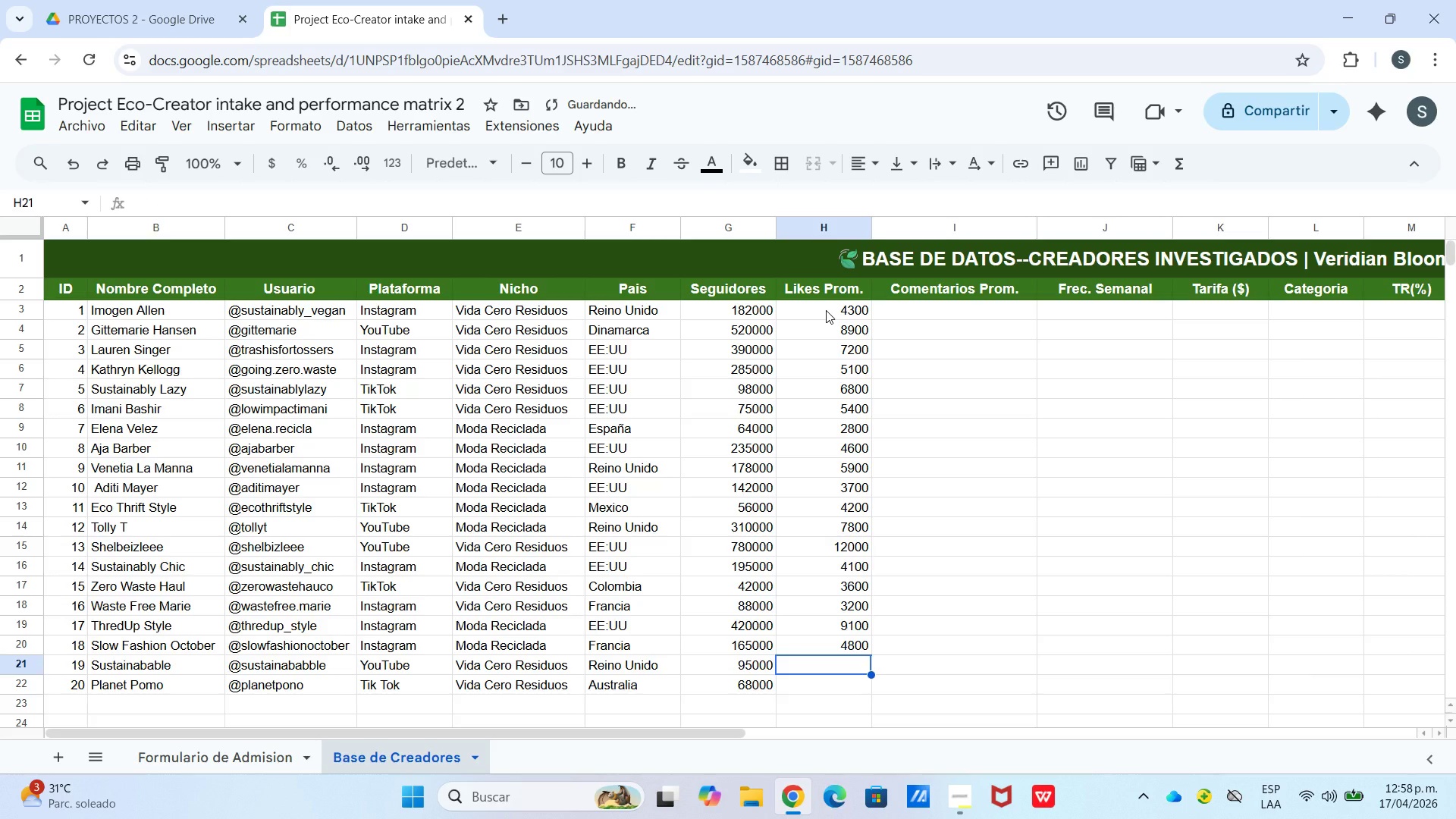 
key(Numpad2)
 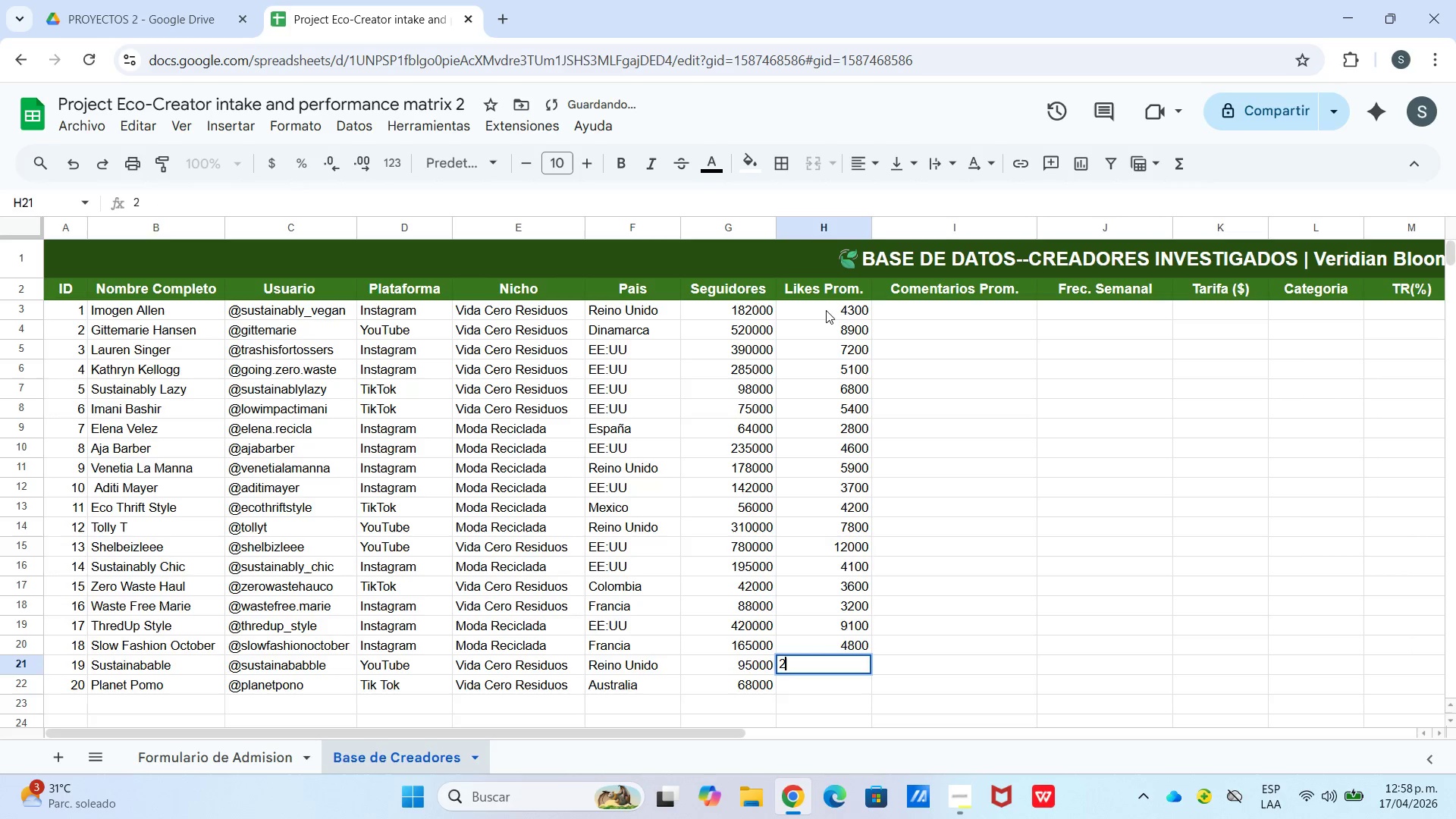 
key(Numpad1)
 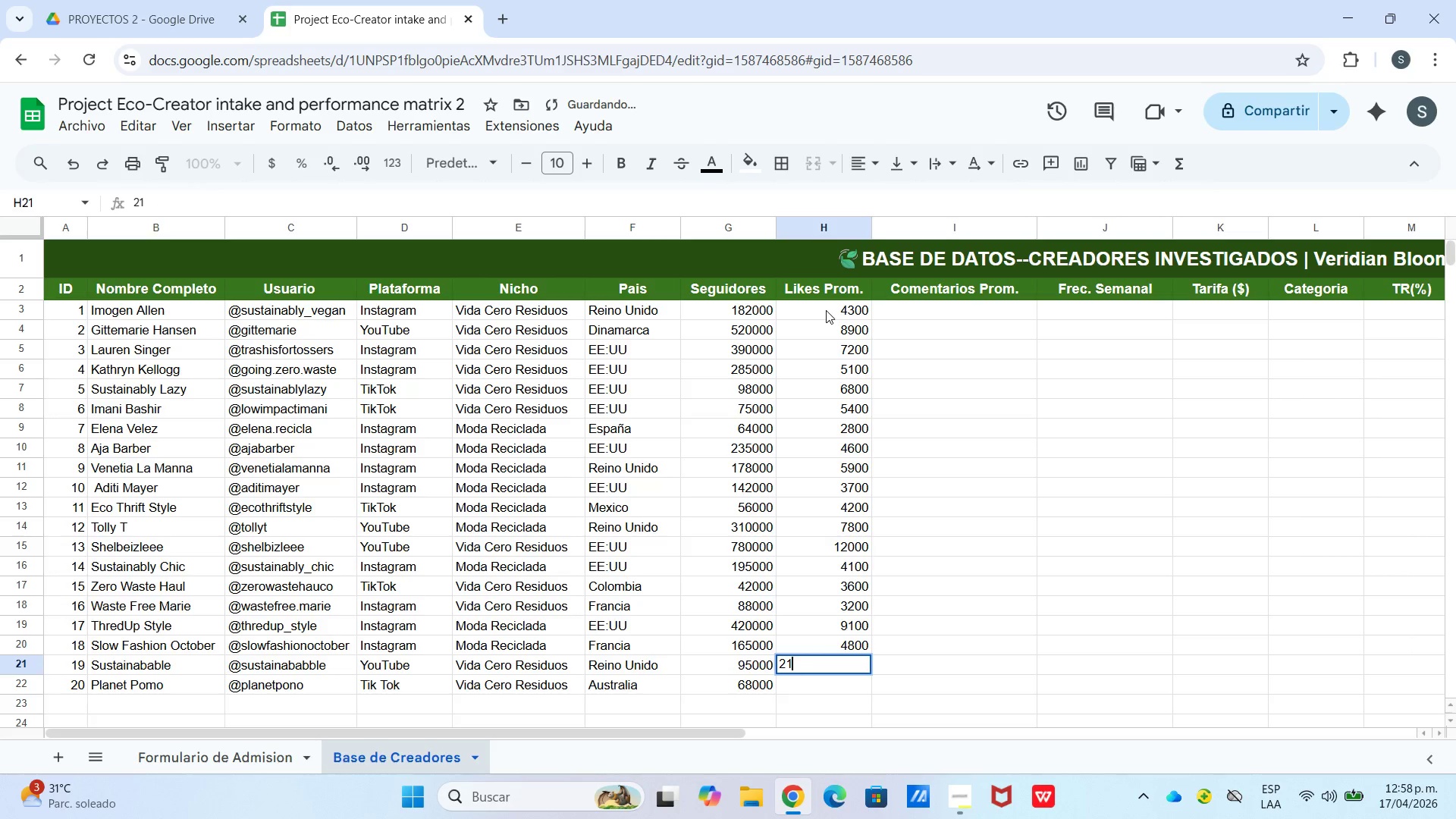 
key(Numpad0)
 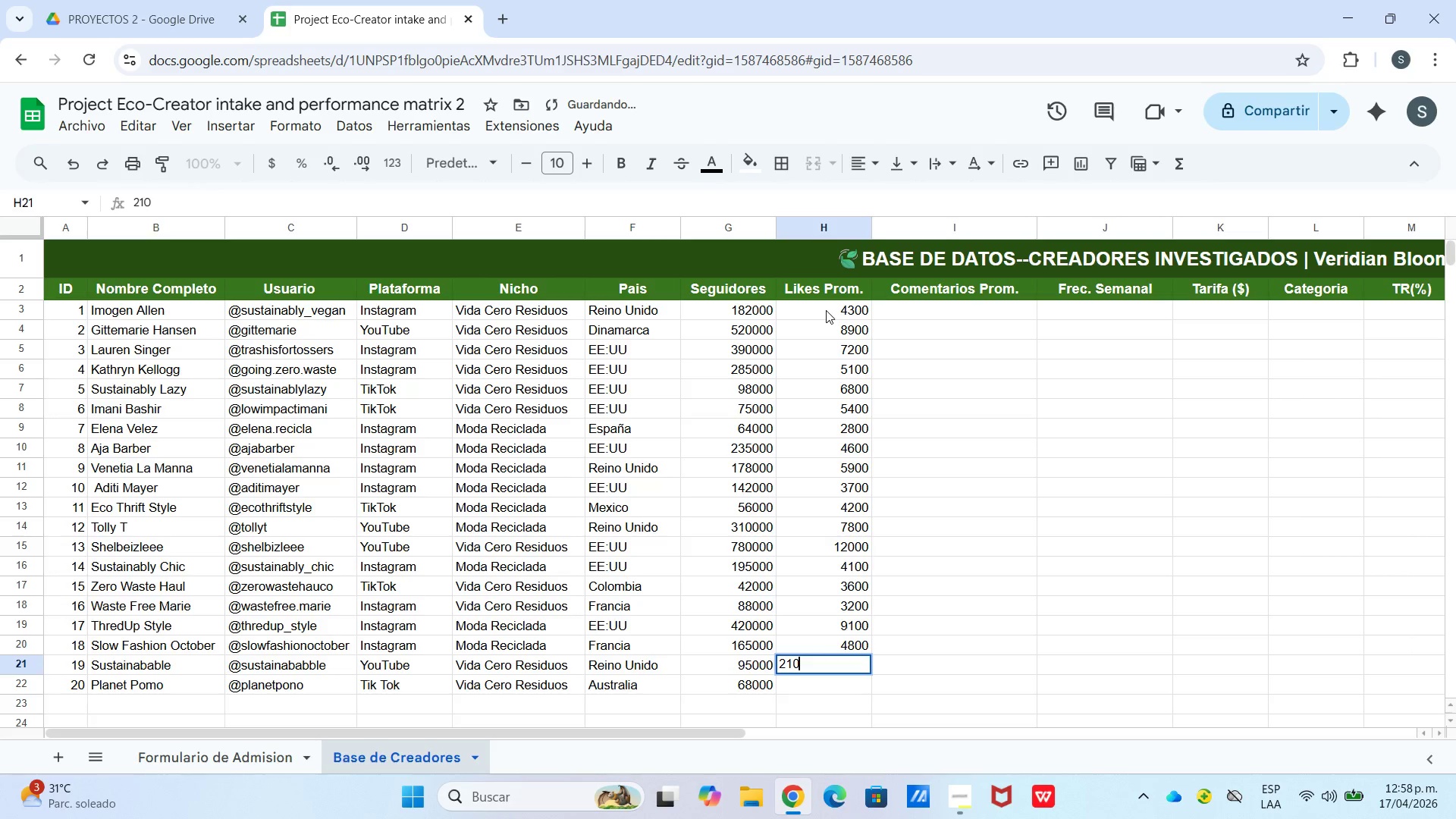 
key(Numpad0)
 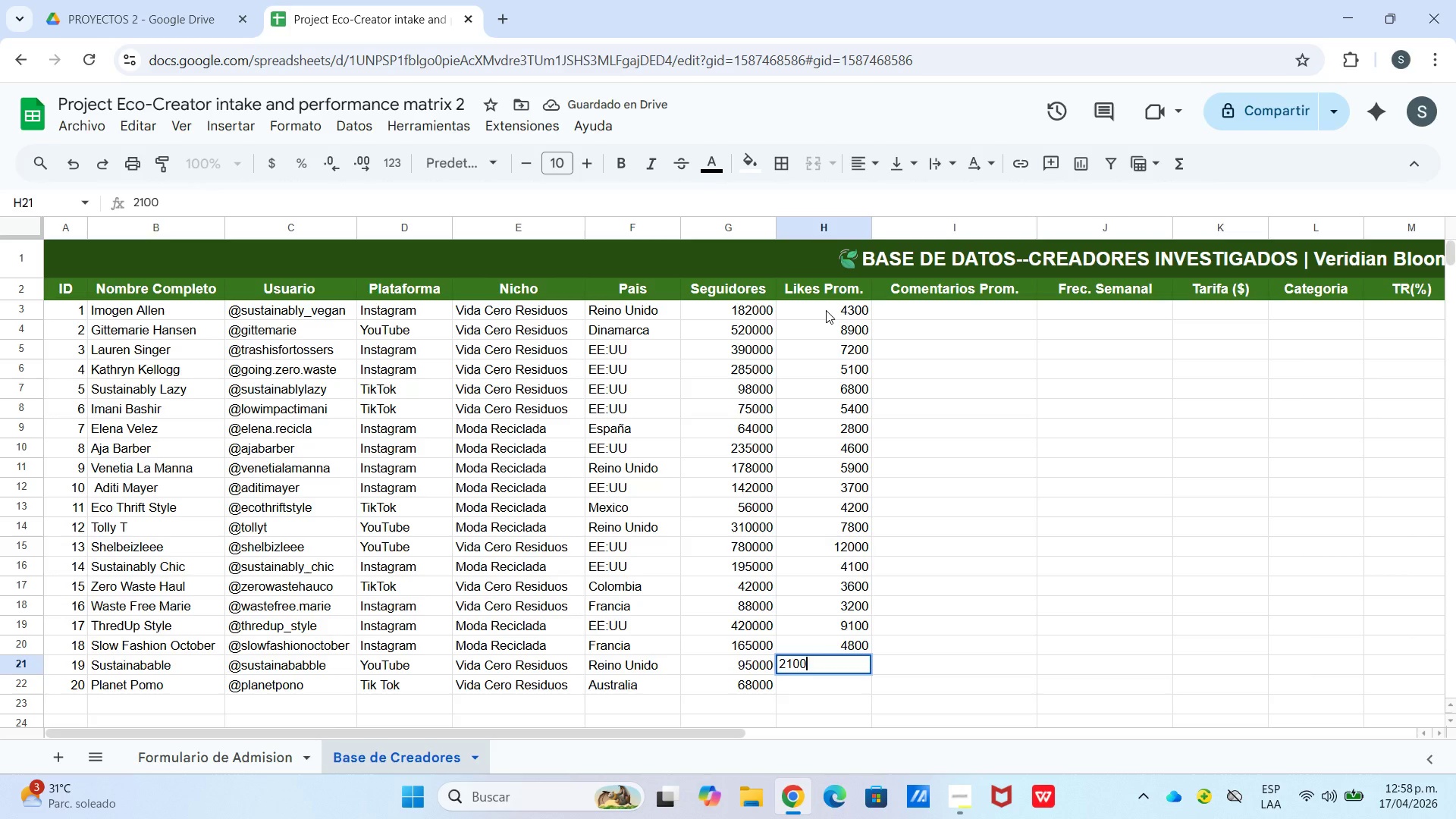 
key(Enter)
 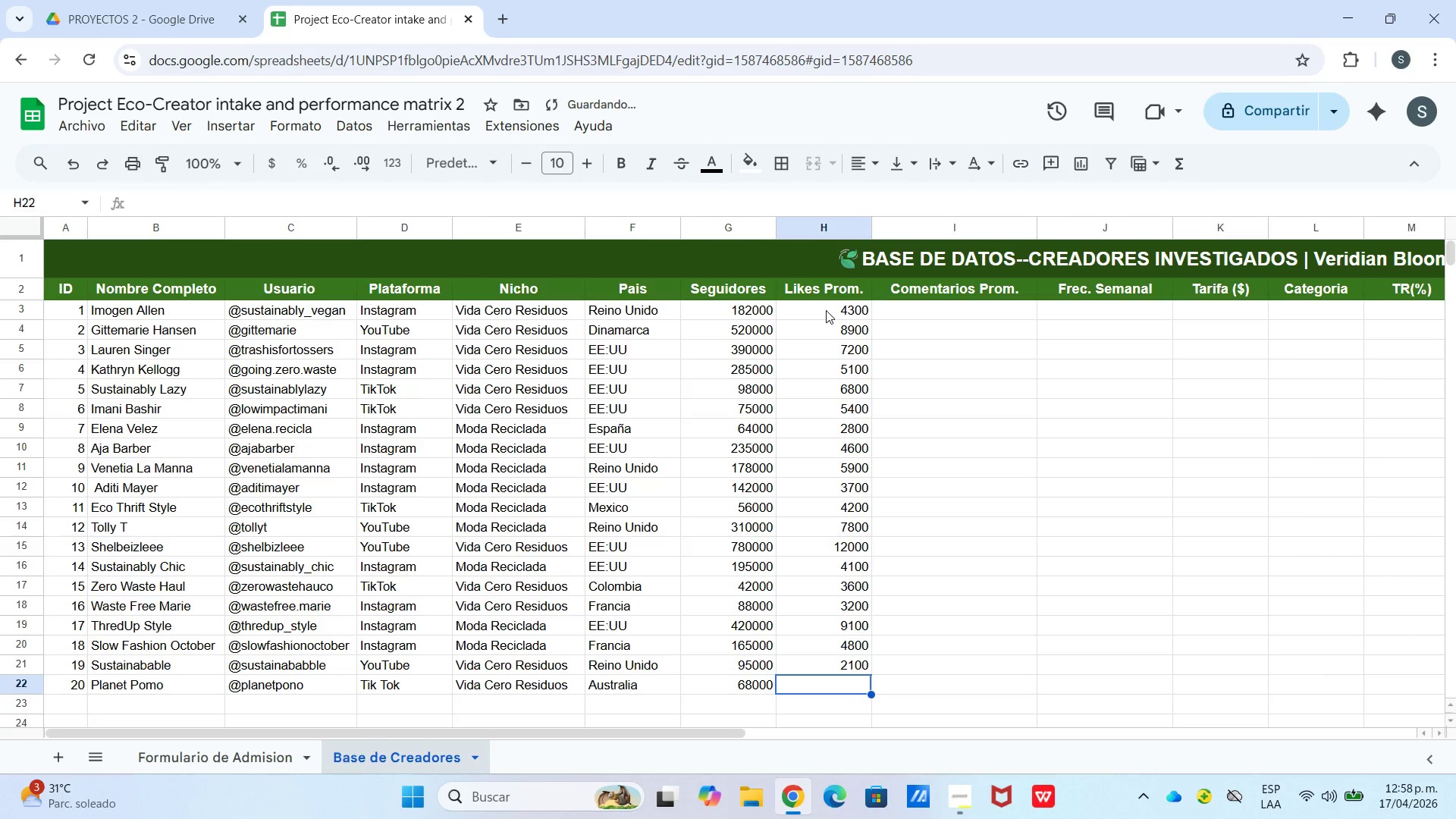 
key(Numpad5)
 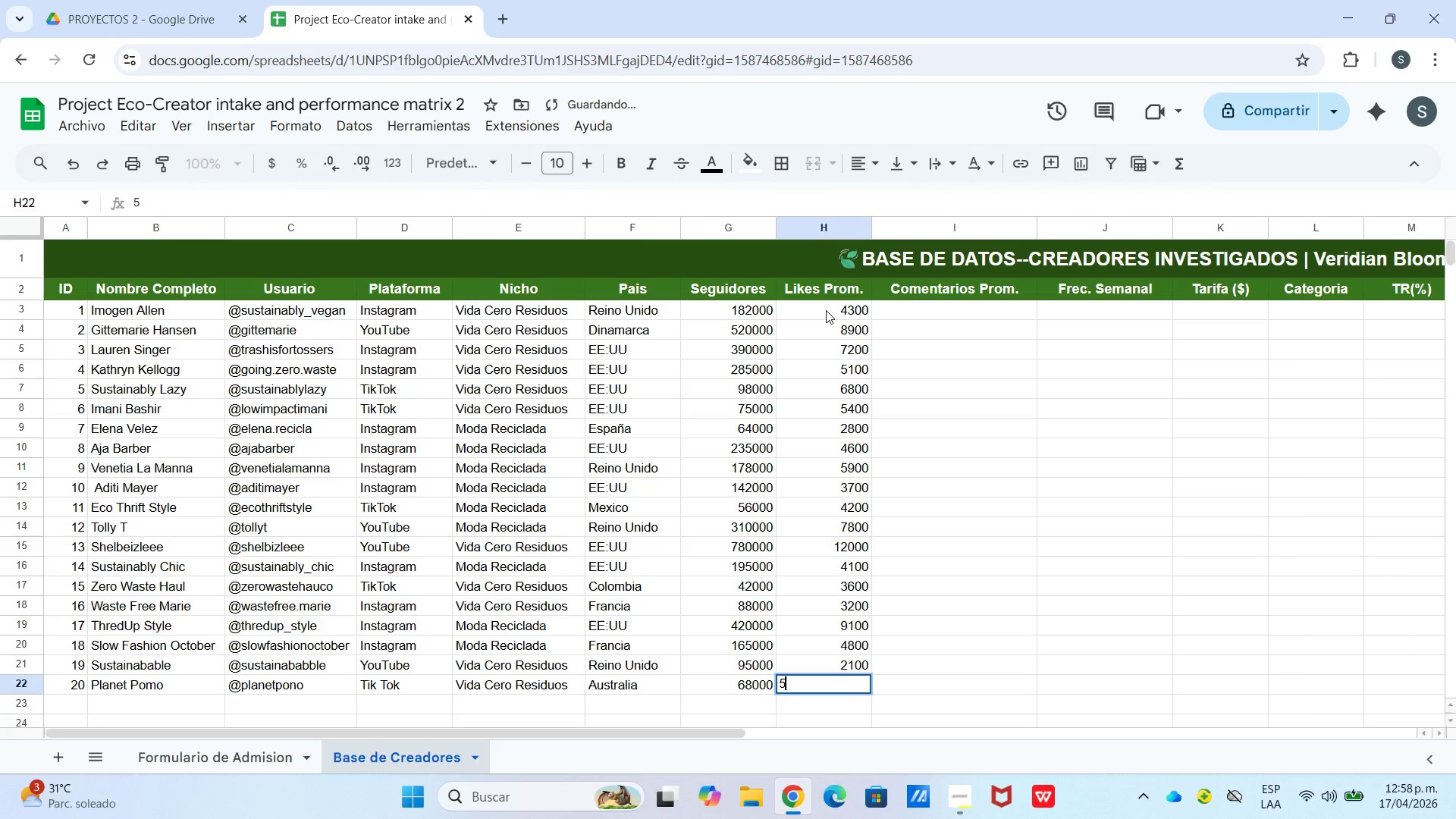 
key(Numpad1)
 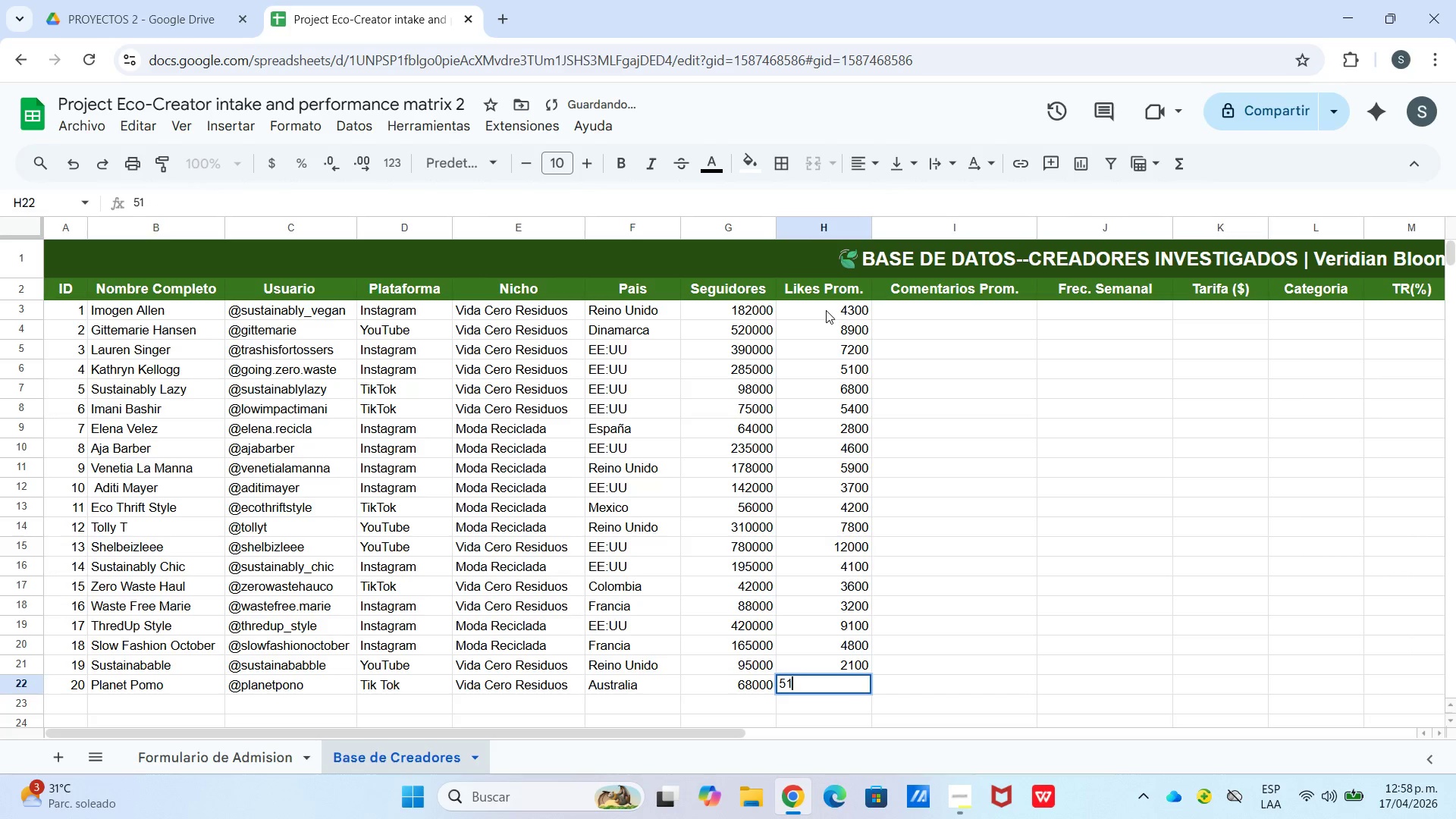 
key(Numpad0)
 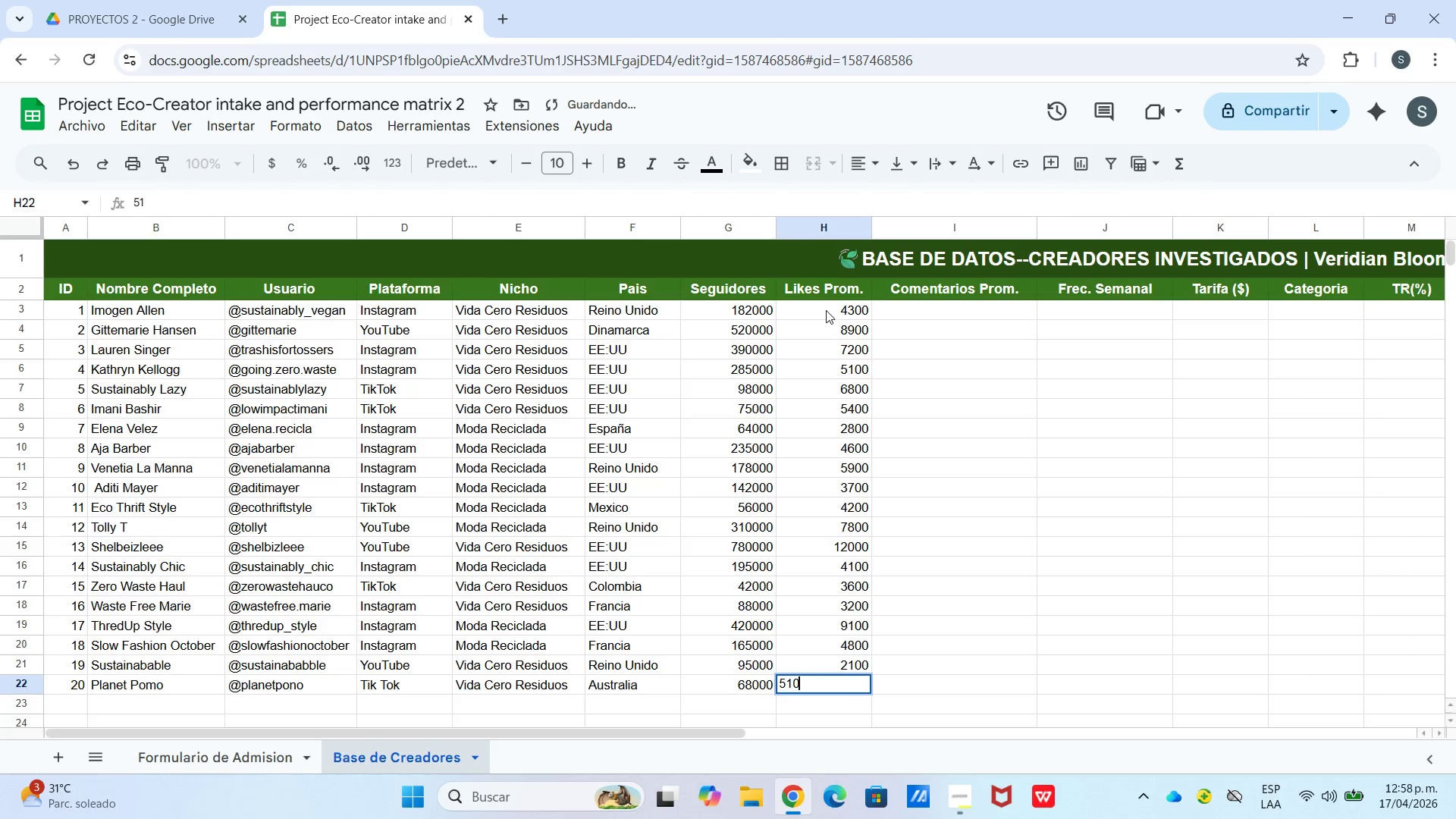 
key(Numpad0)
 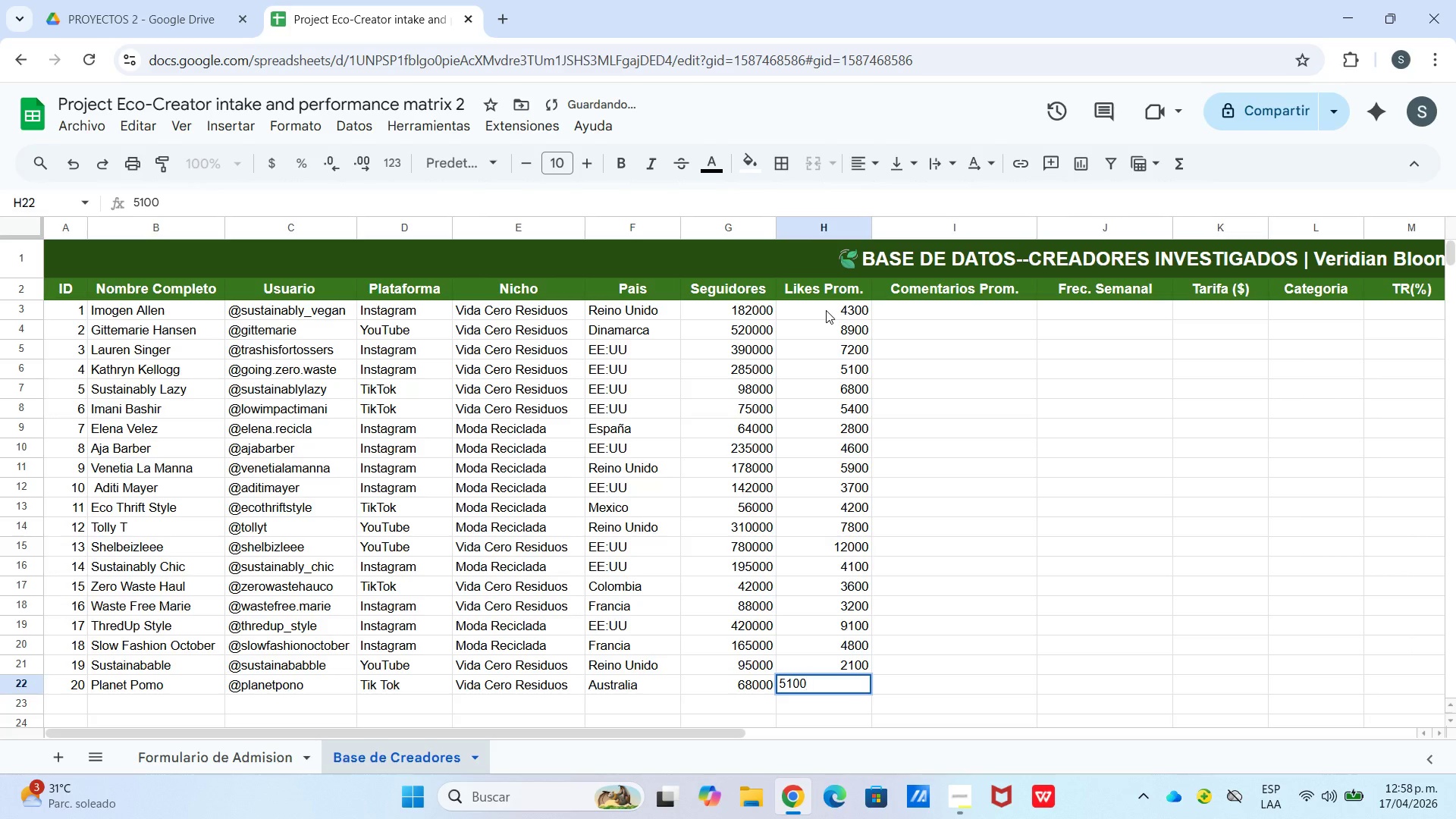 
key(Numpad0)
 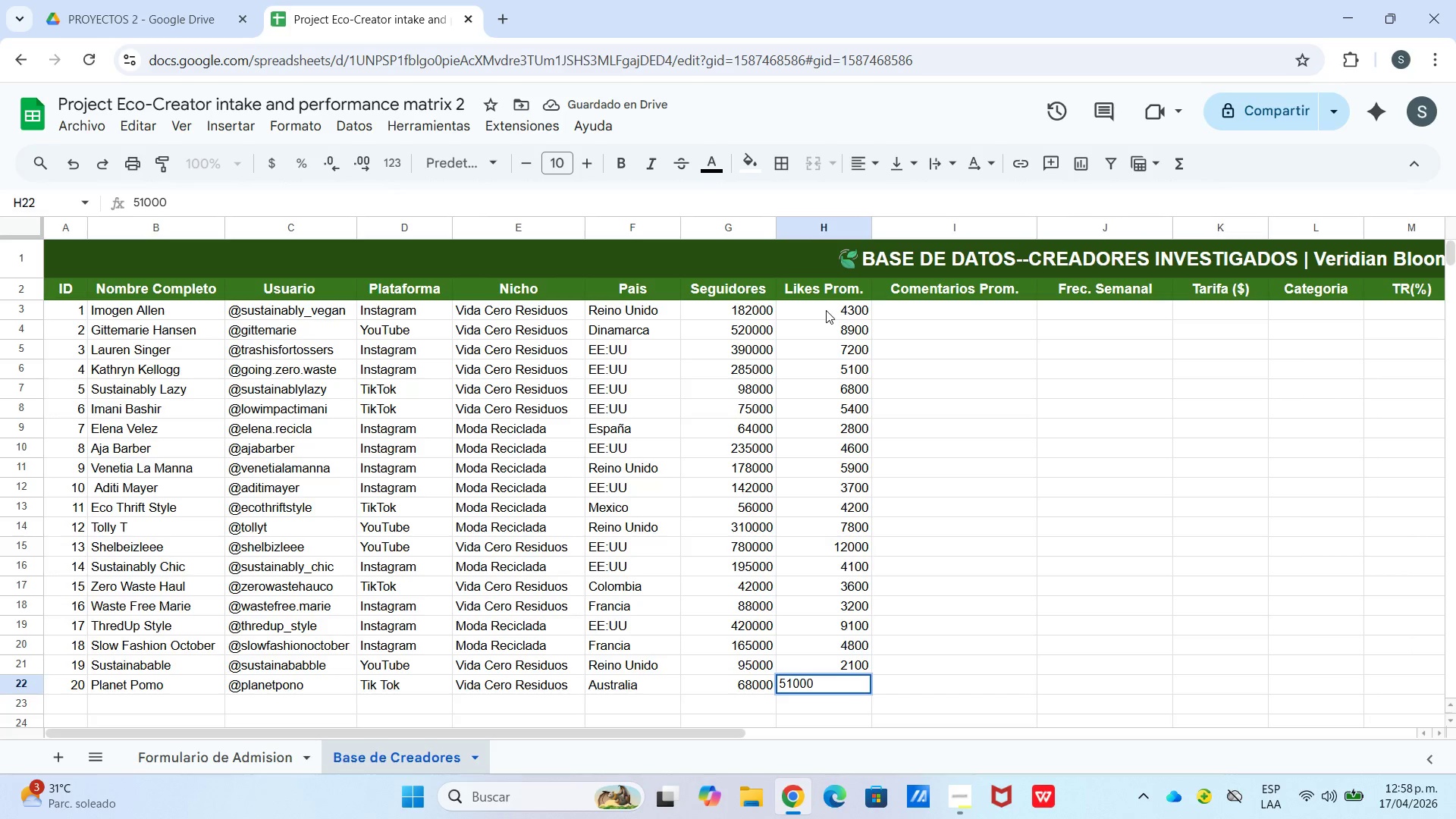 
key(Backspace)
 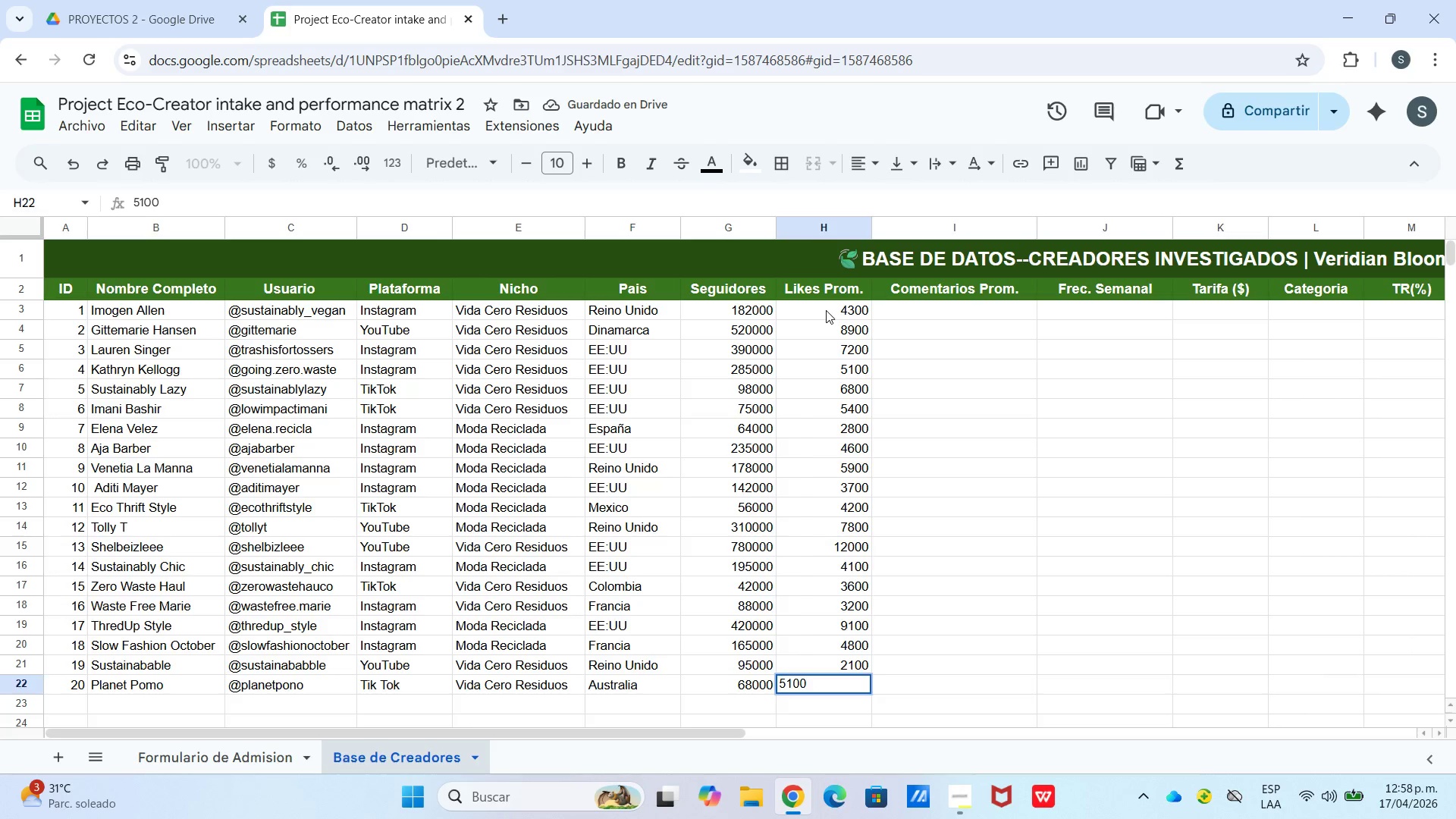 
key(Enter)
 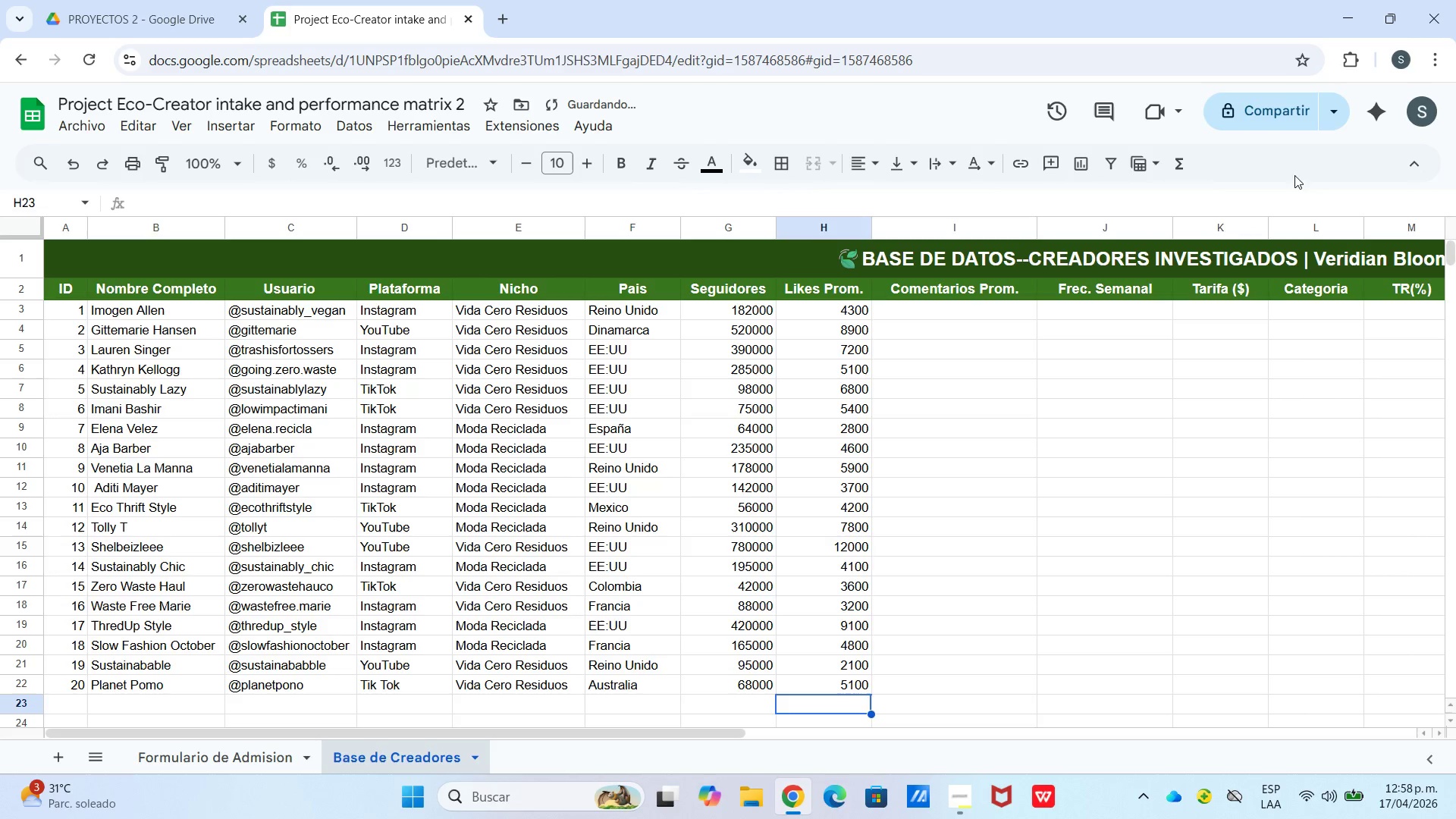 
left_click([986, 312])
 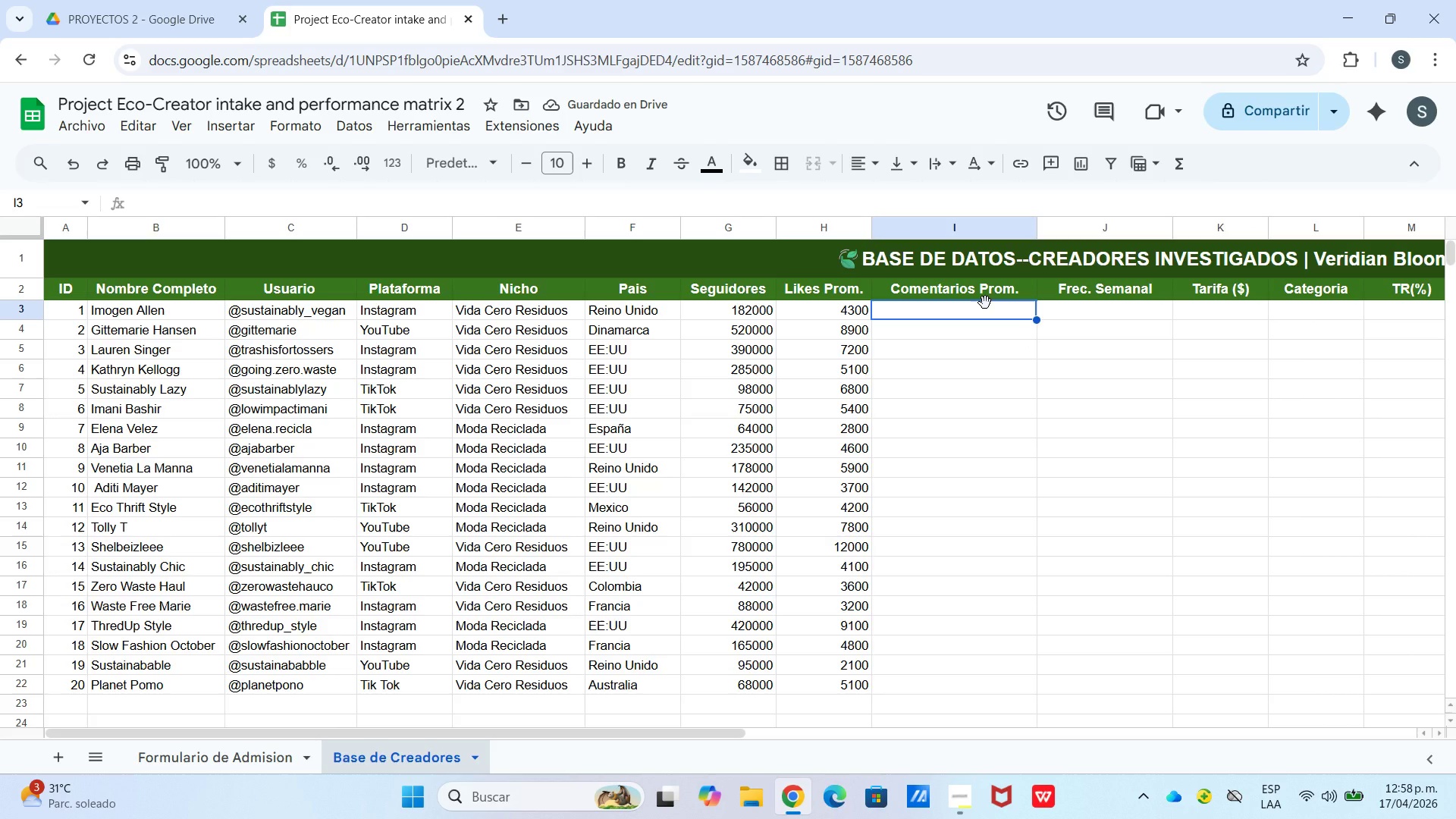 
key(Numpad2)
 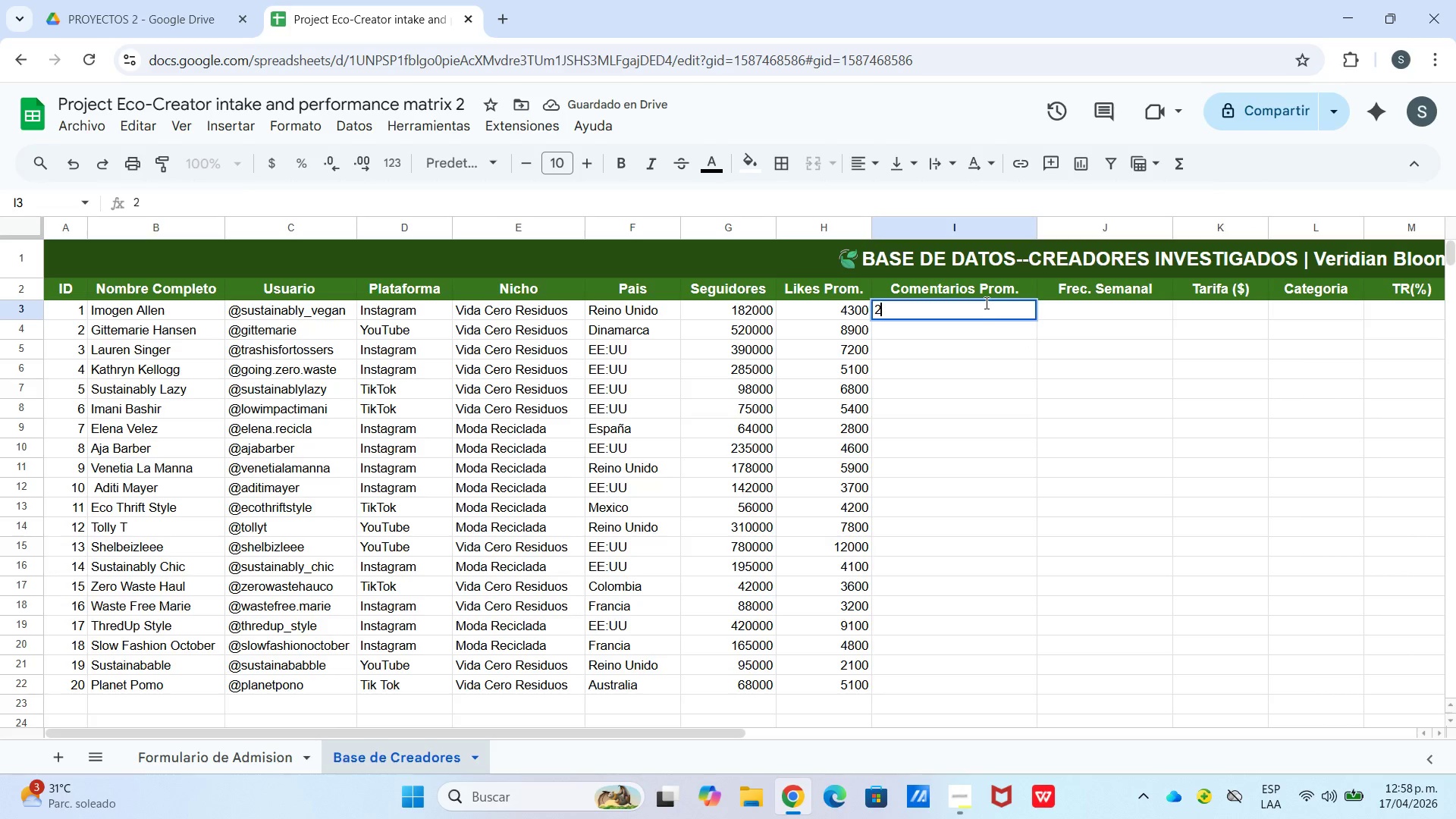 
key(Numpad1)
 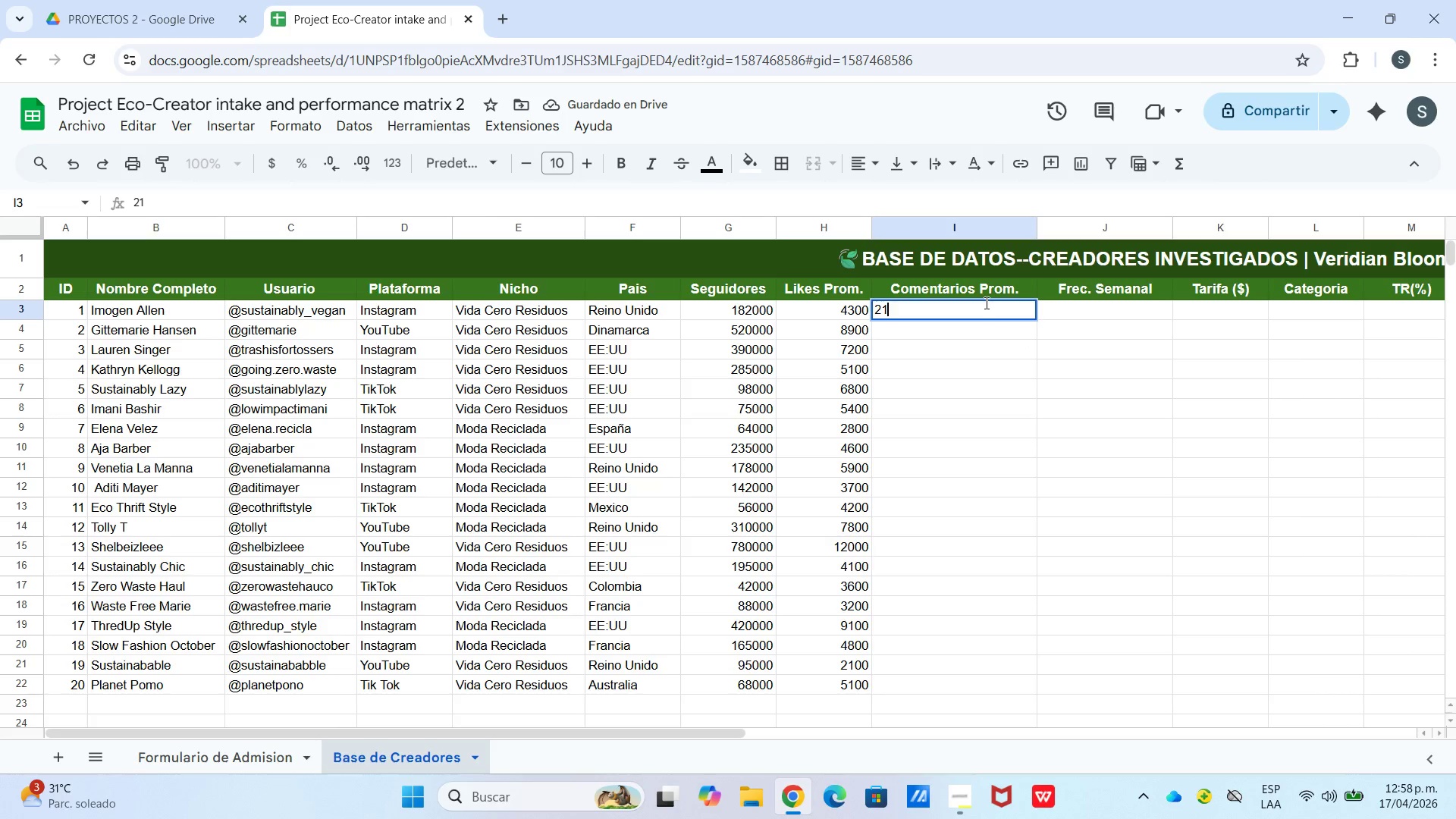 
key(Numpad0)
 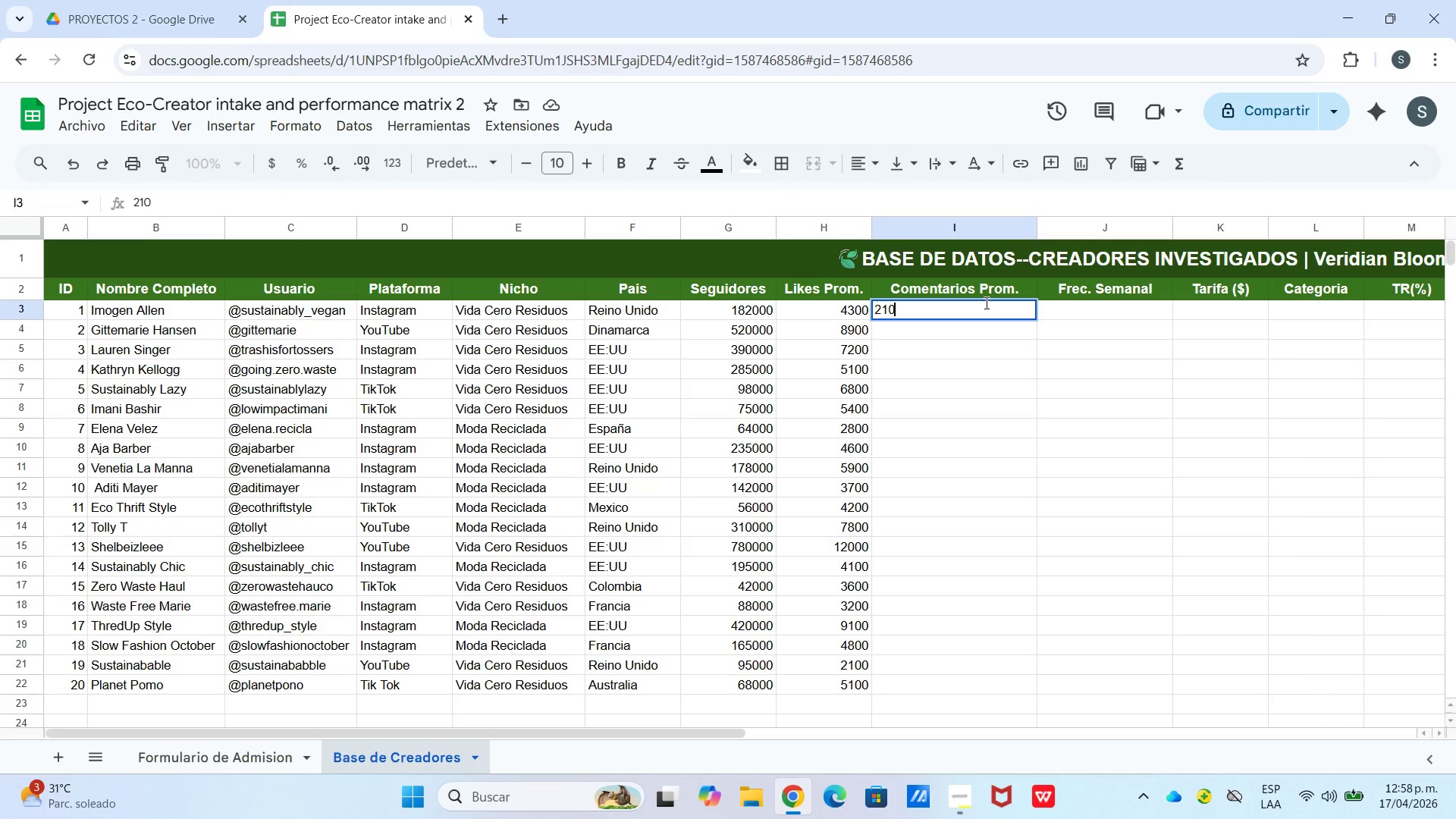 
key(Enter)
 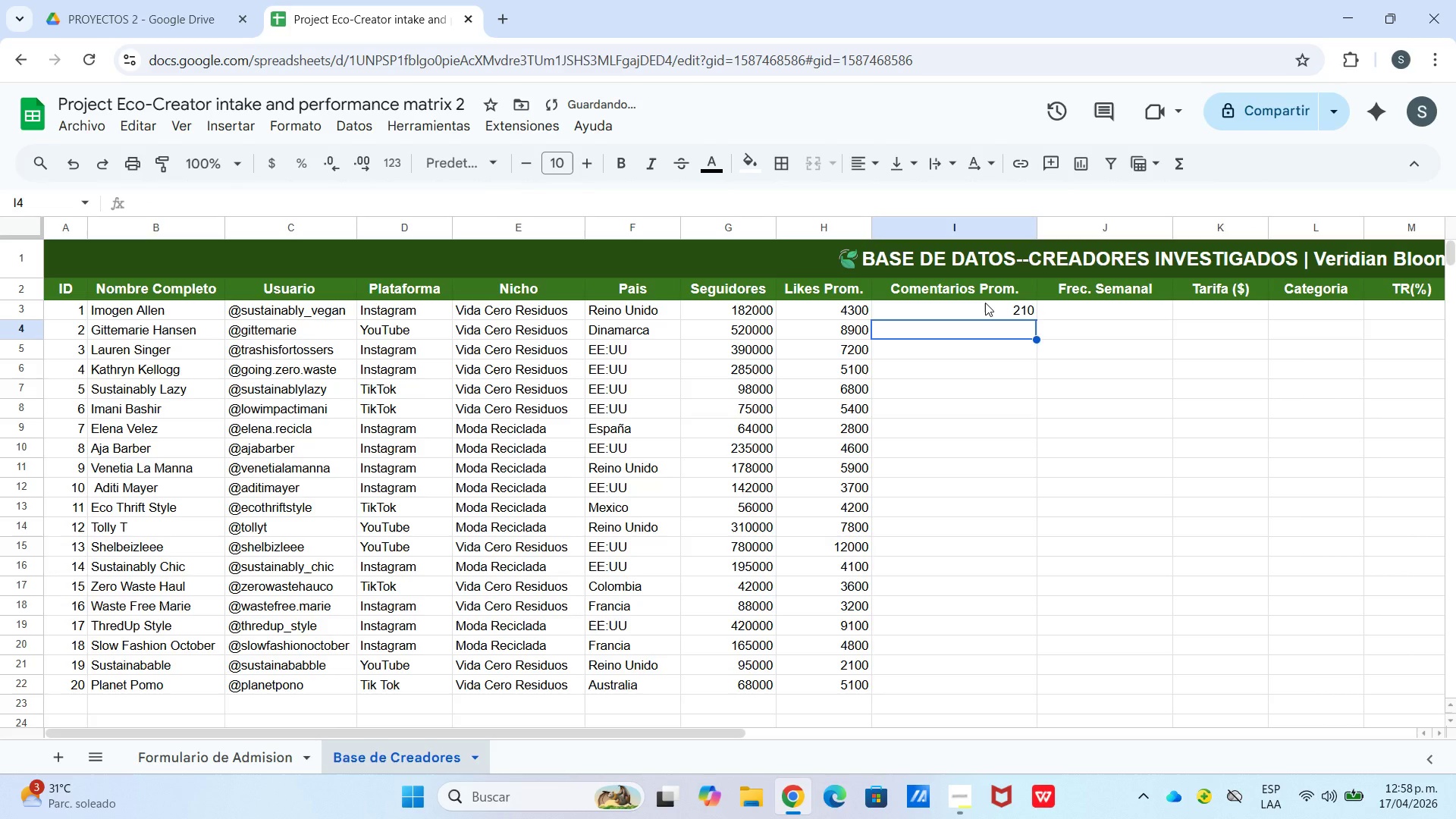 
key(Numpad4)
 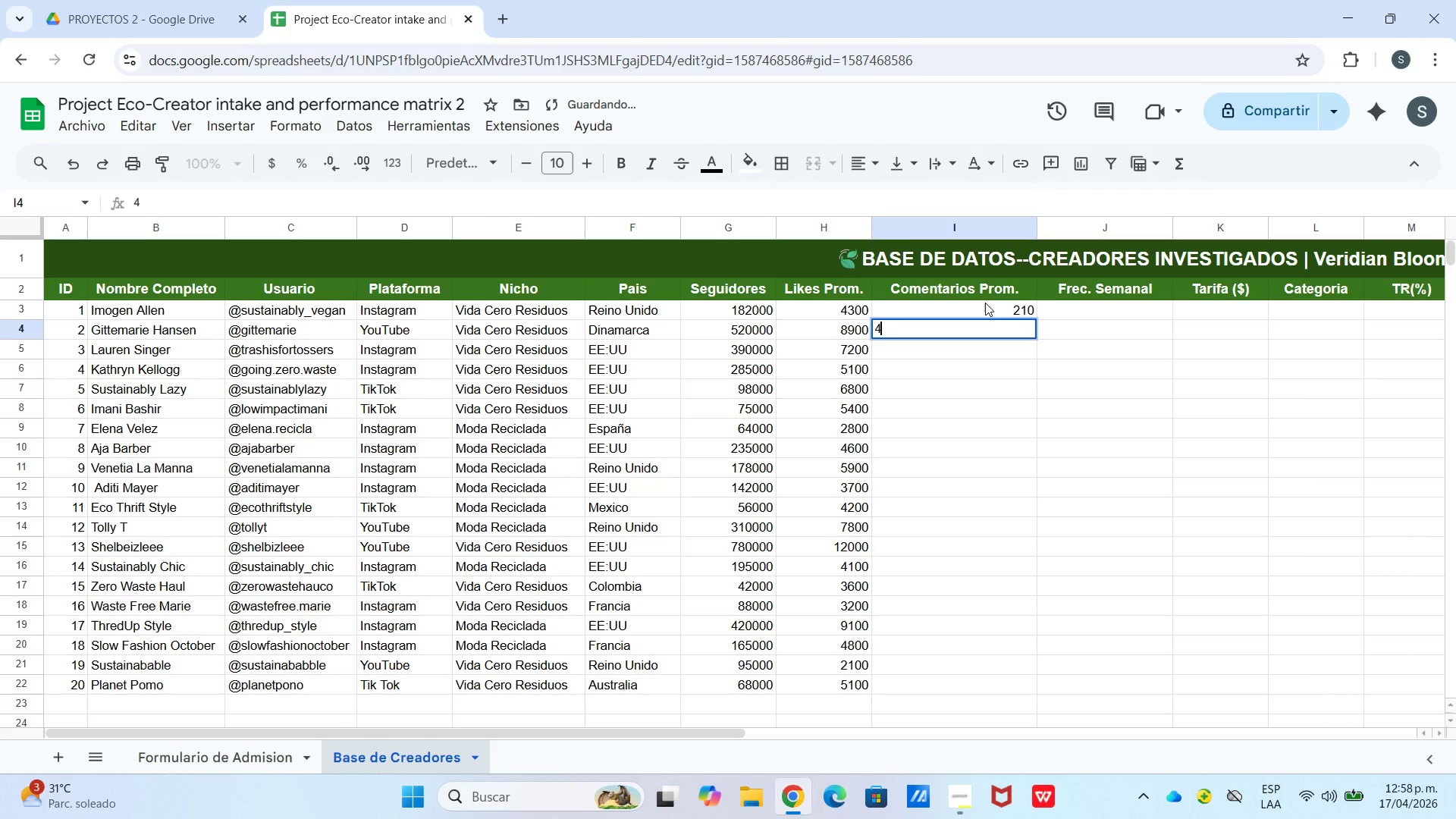 
key(Numpad3)
 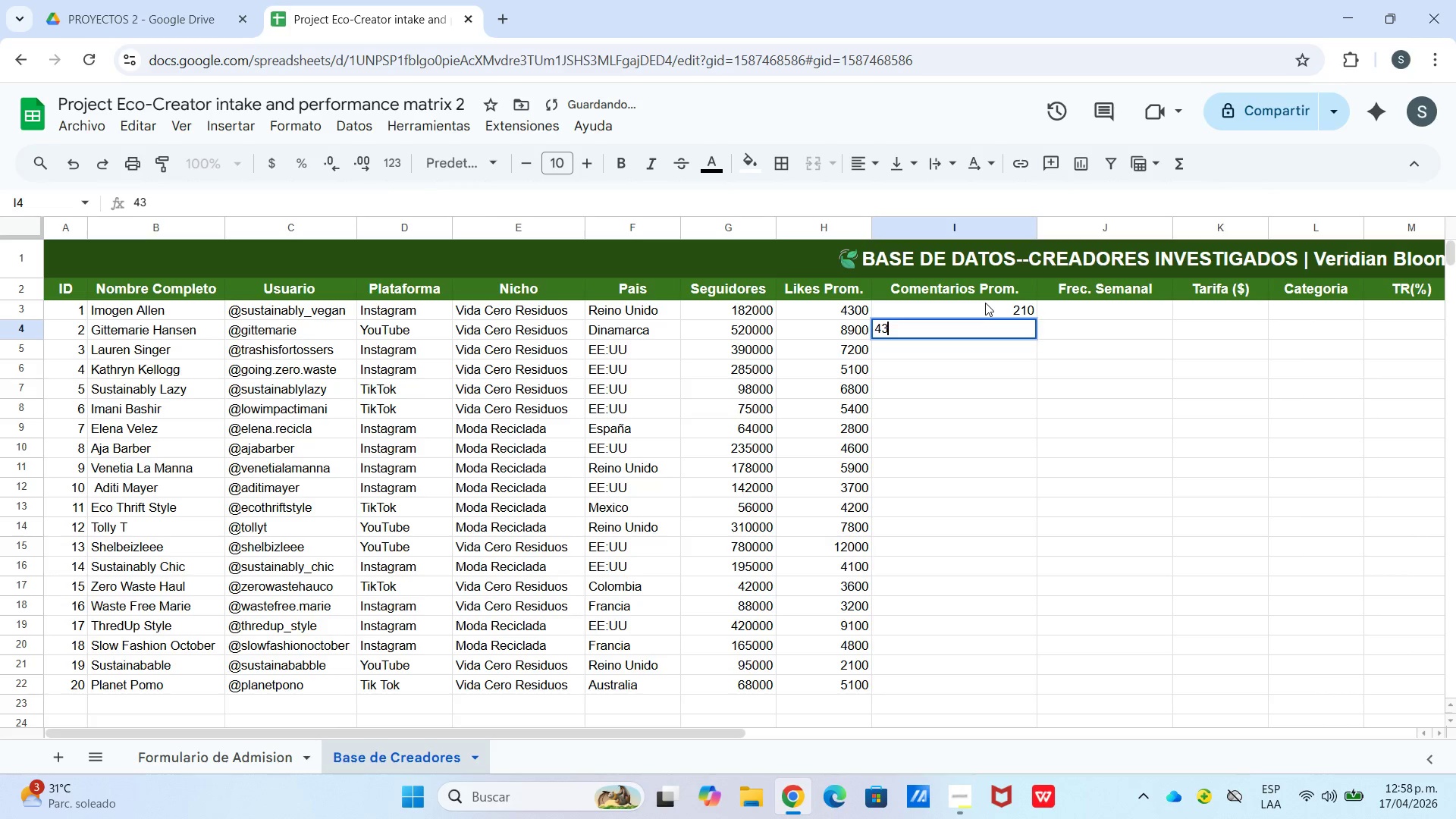 
key(Numpad0)
 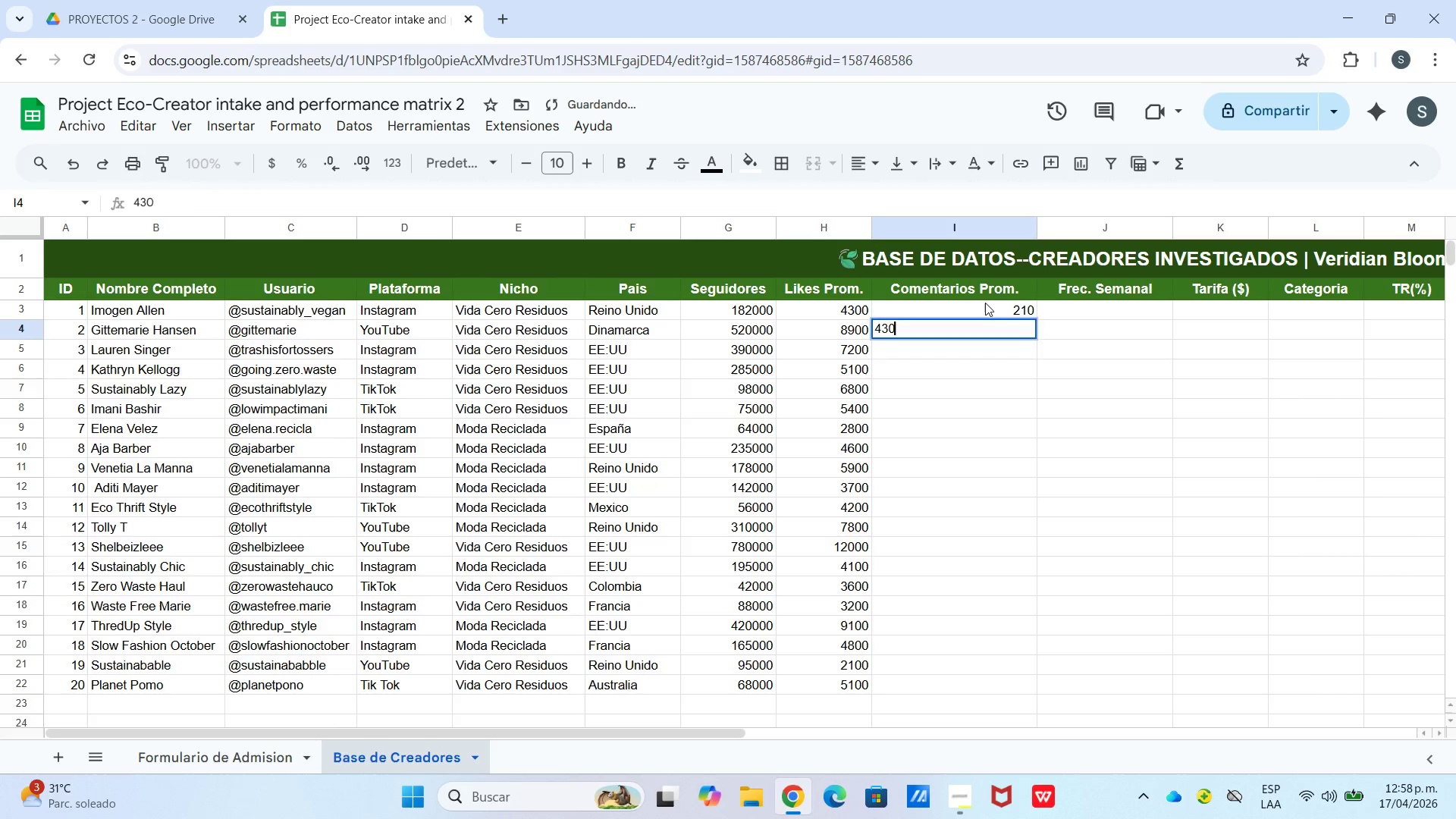 
key(Enter)
 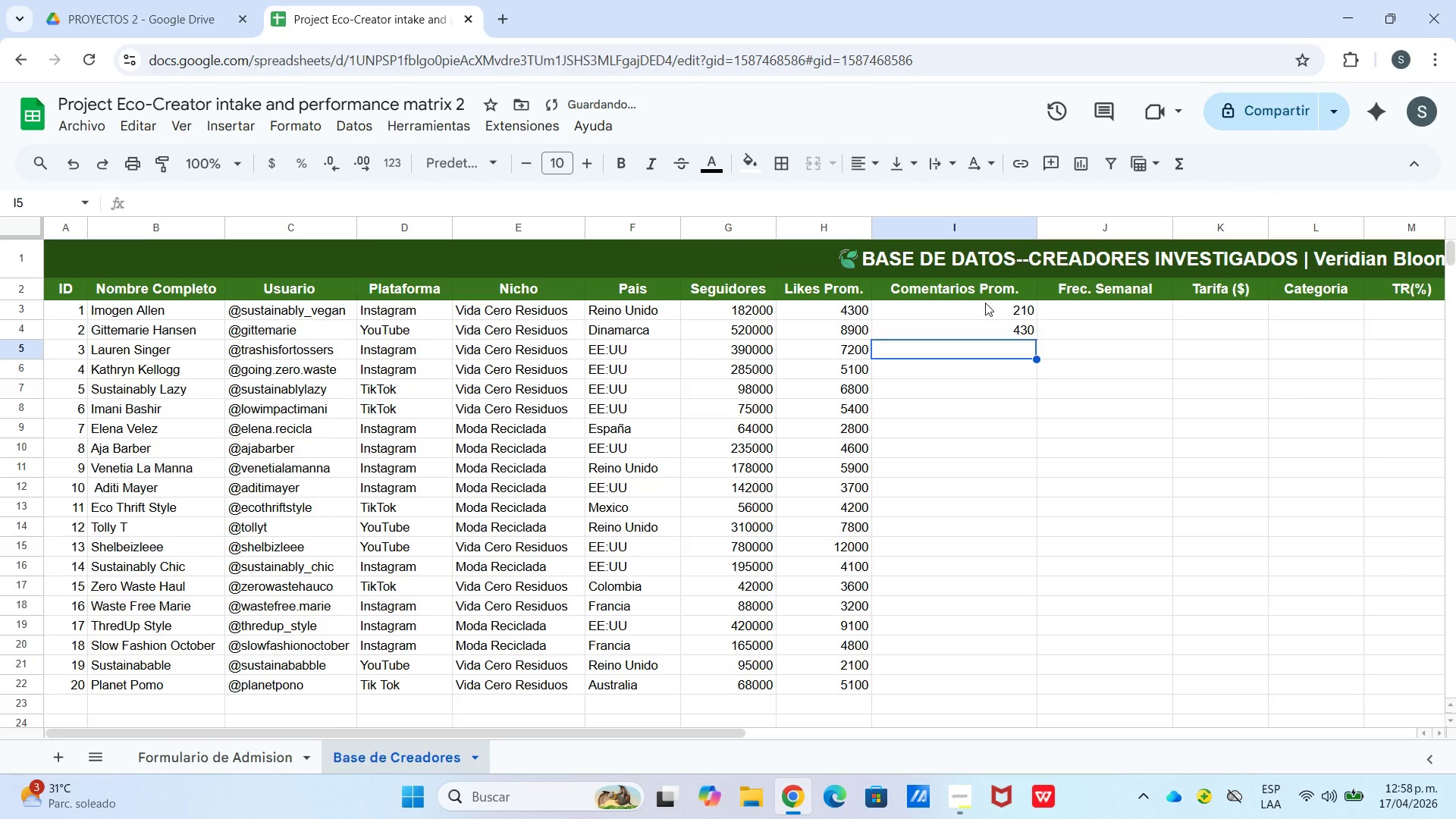 
key(Numpad3)
 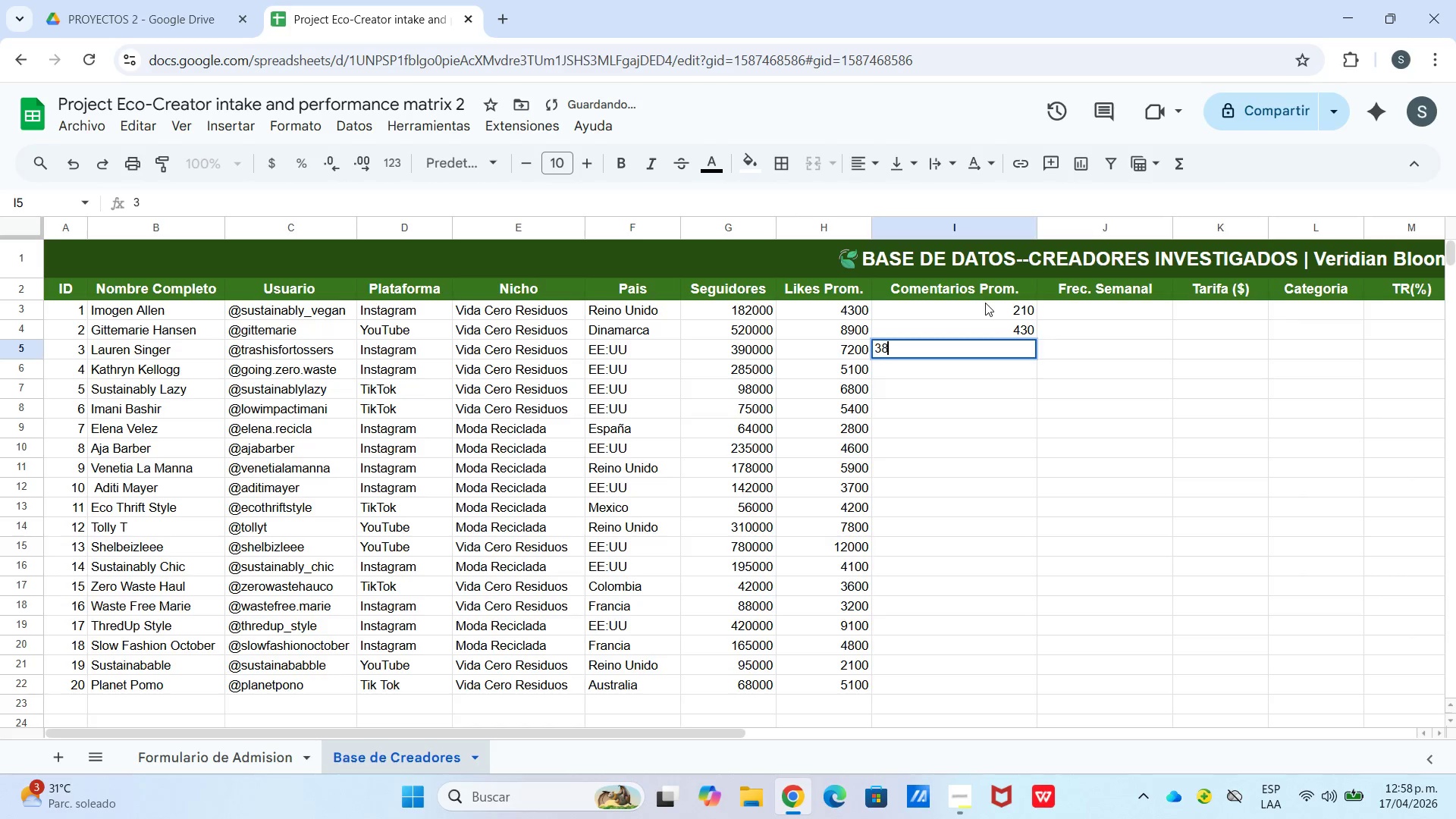 
key(Numpad8)
 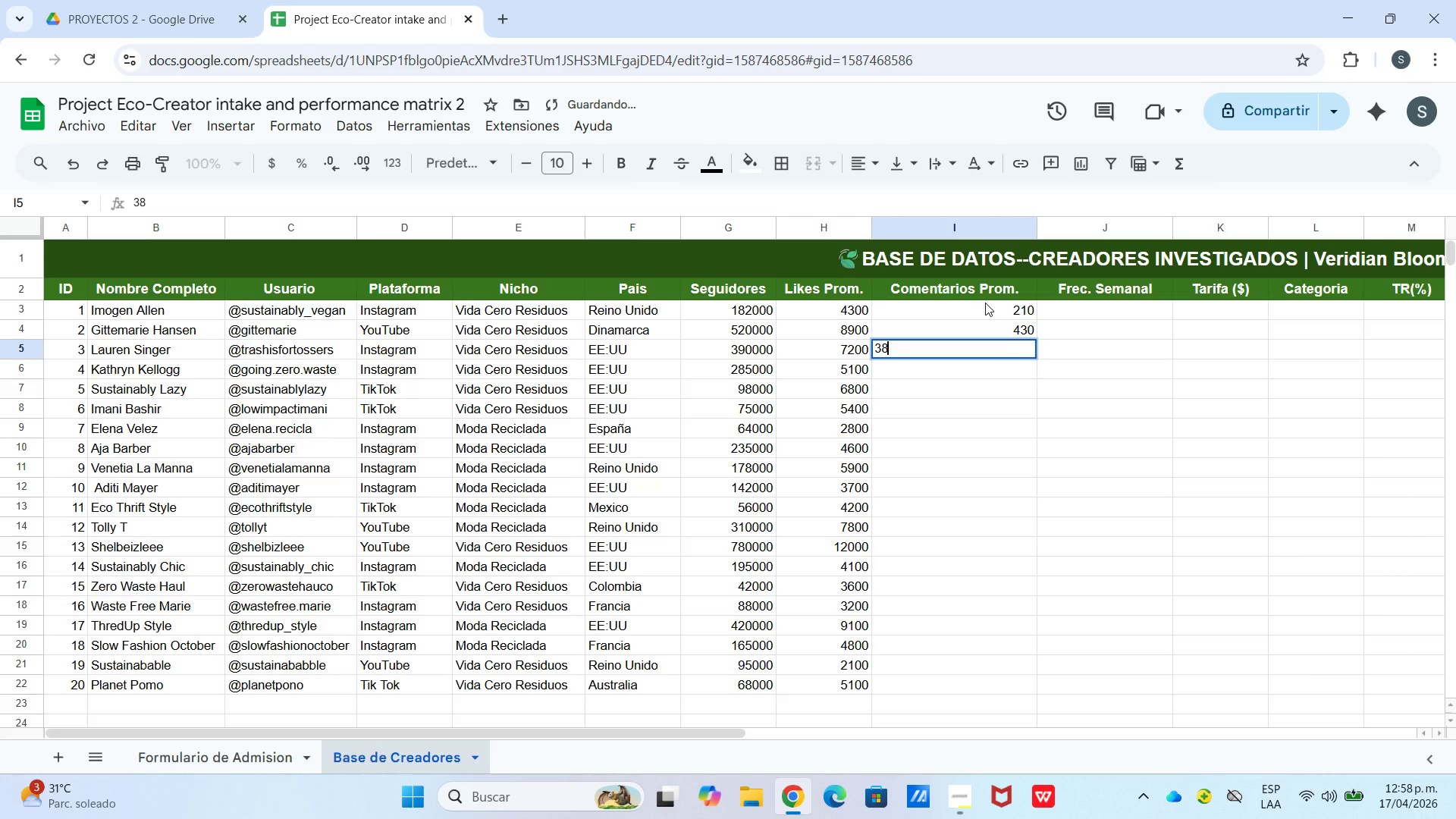 
key(Numpad0)
 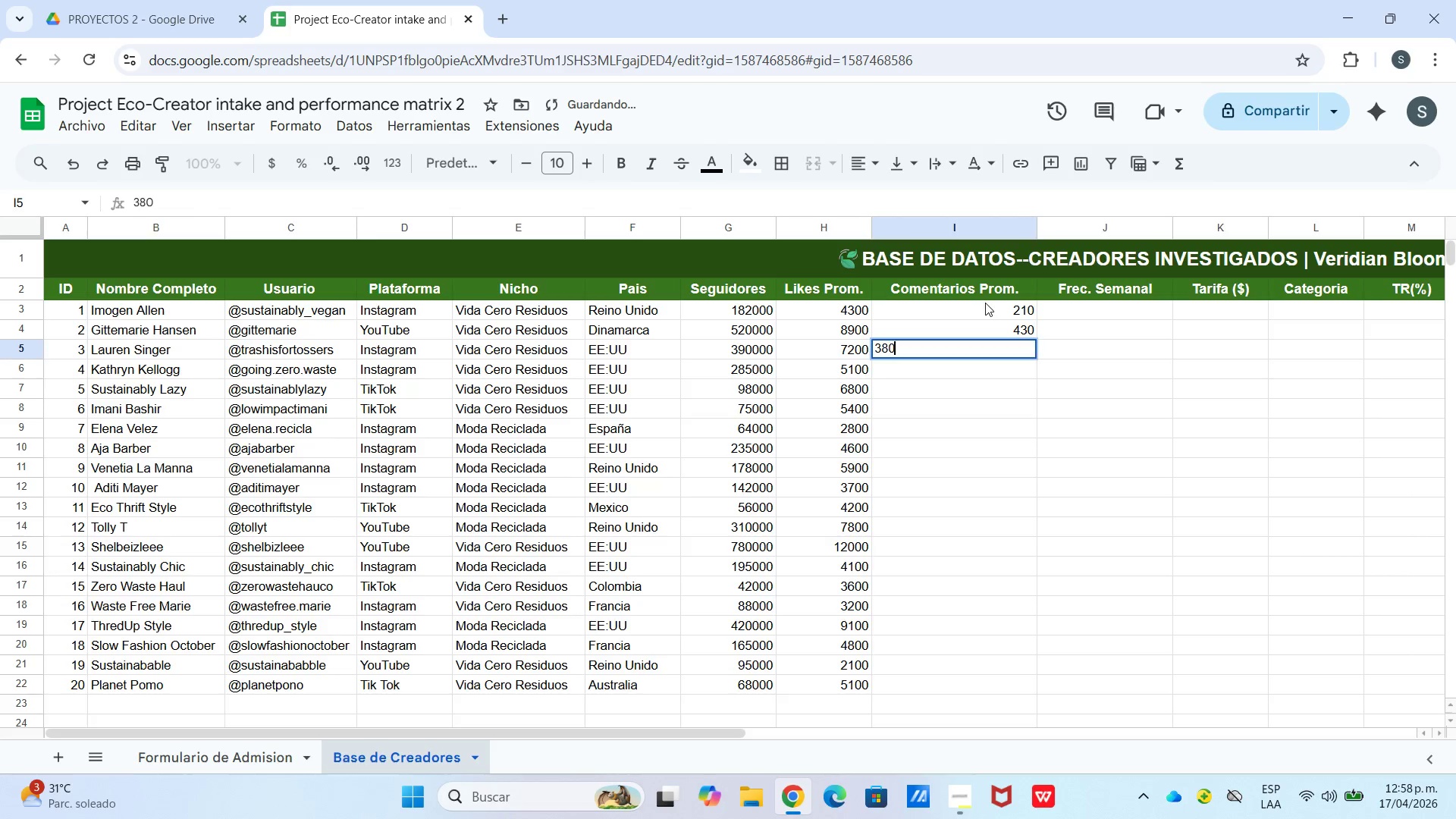 
key(Enter)
 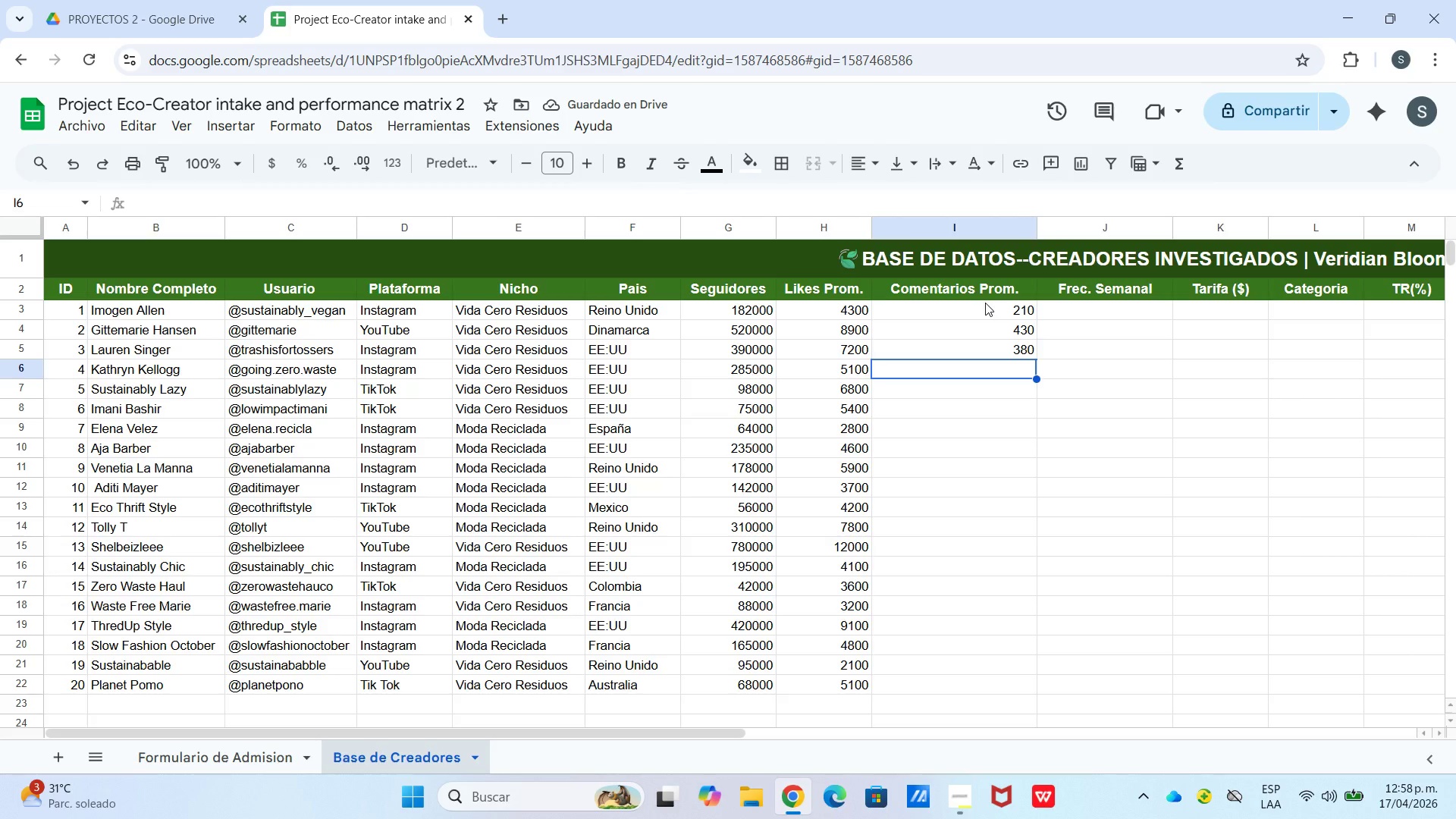 
key(Numpad2)
 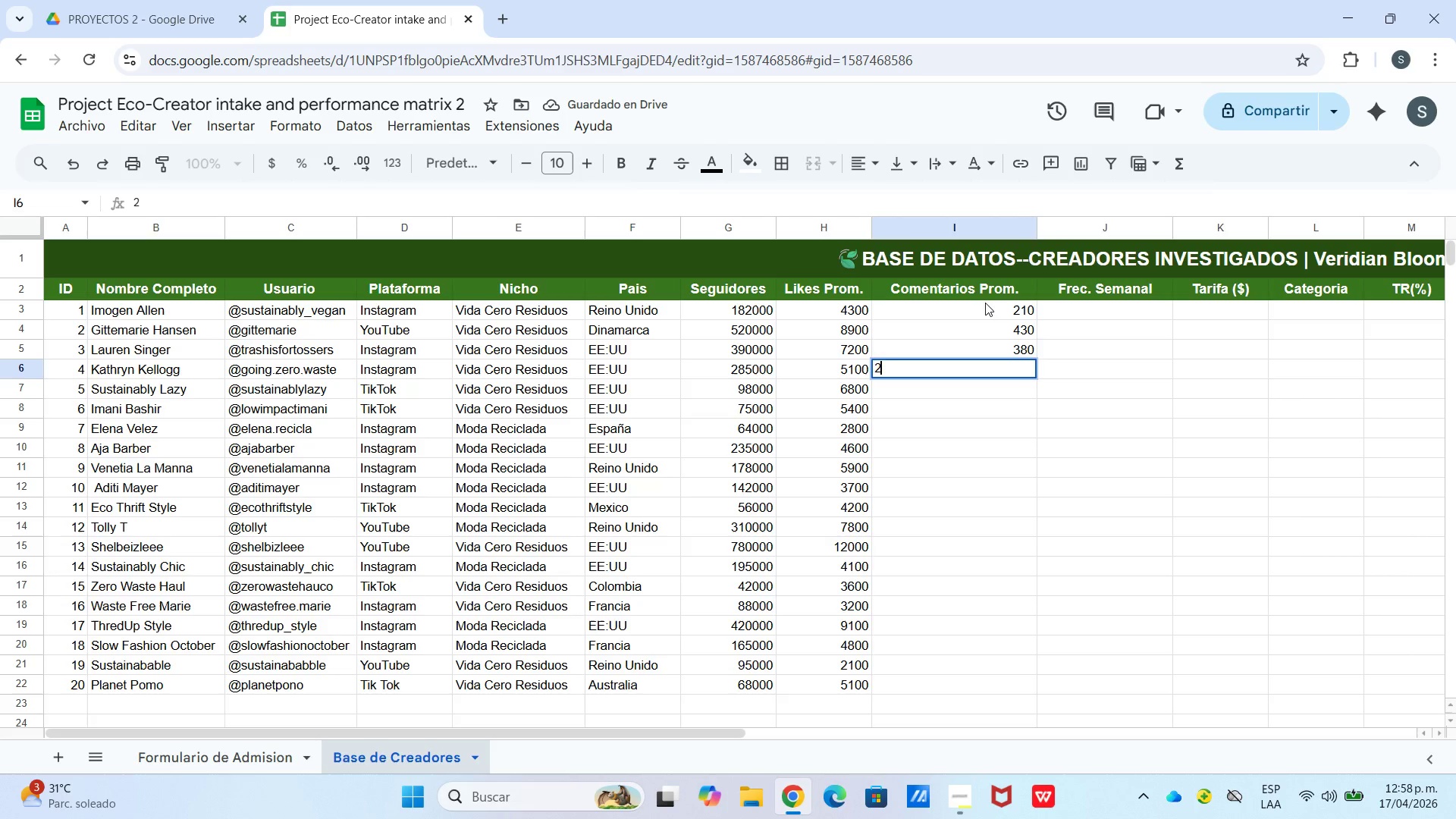 
key(Numpad6)
 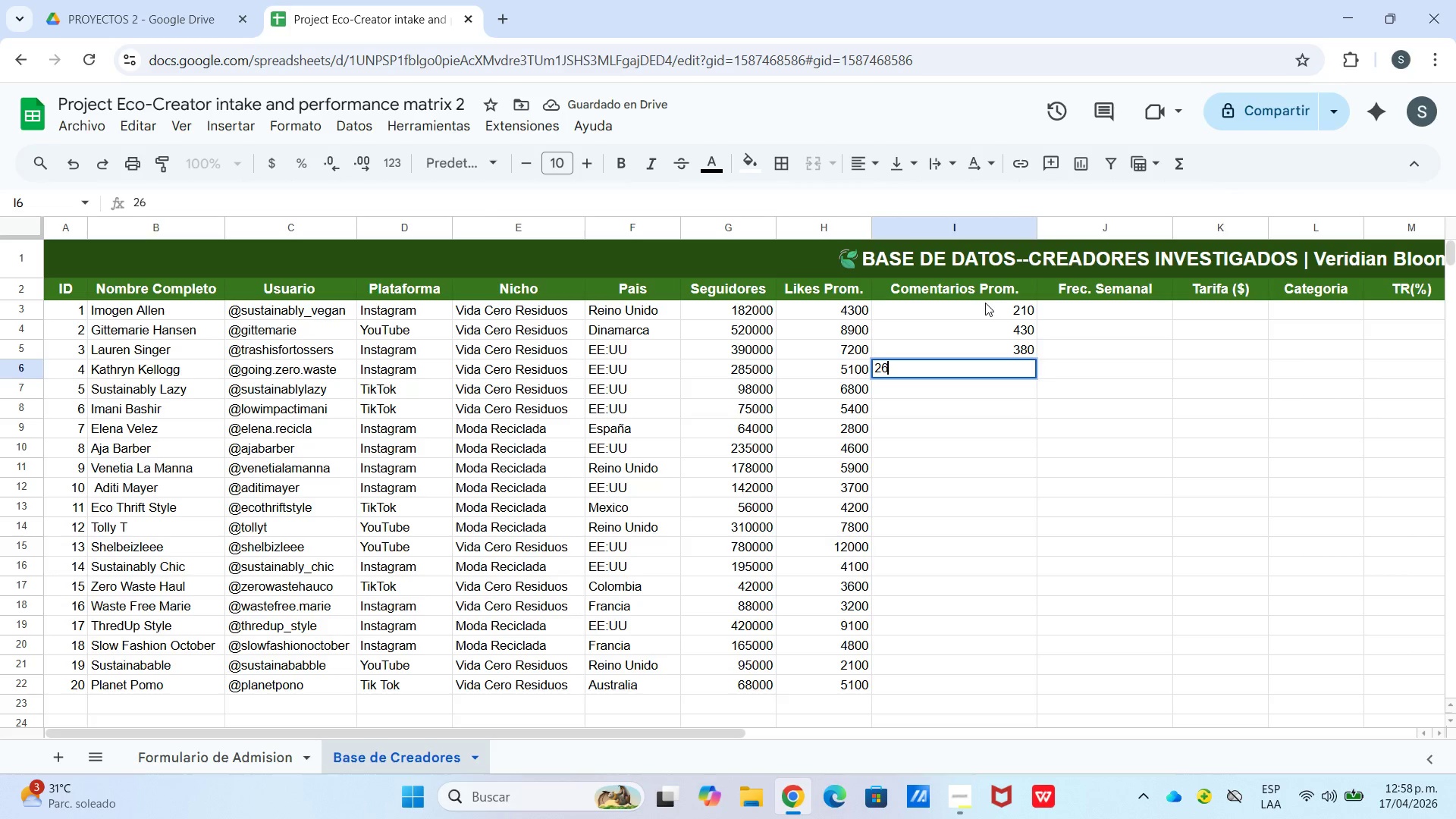 
key(Numpad0)
 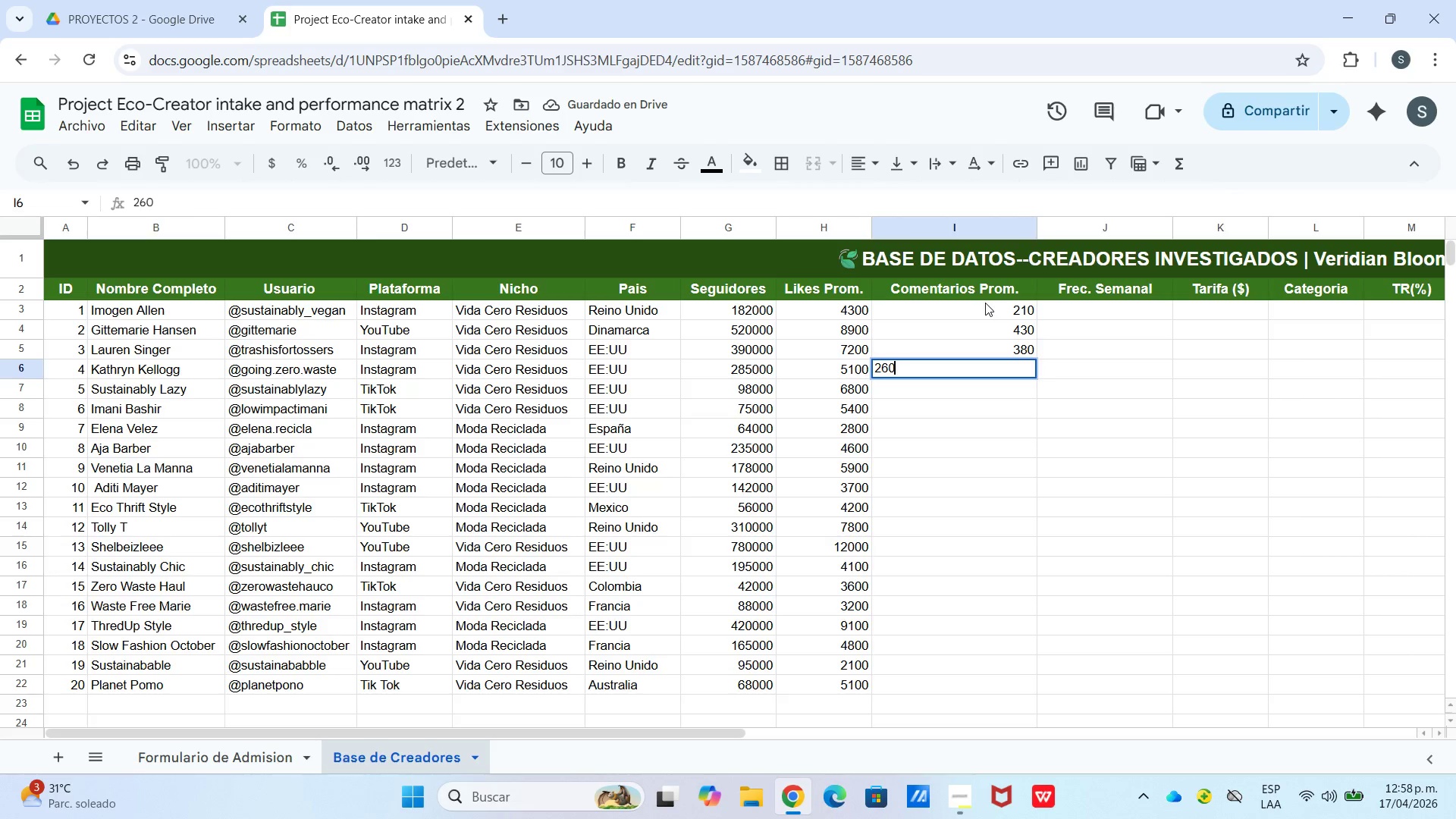 
key(Enter)
 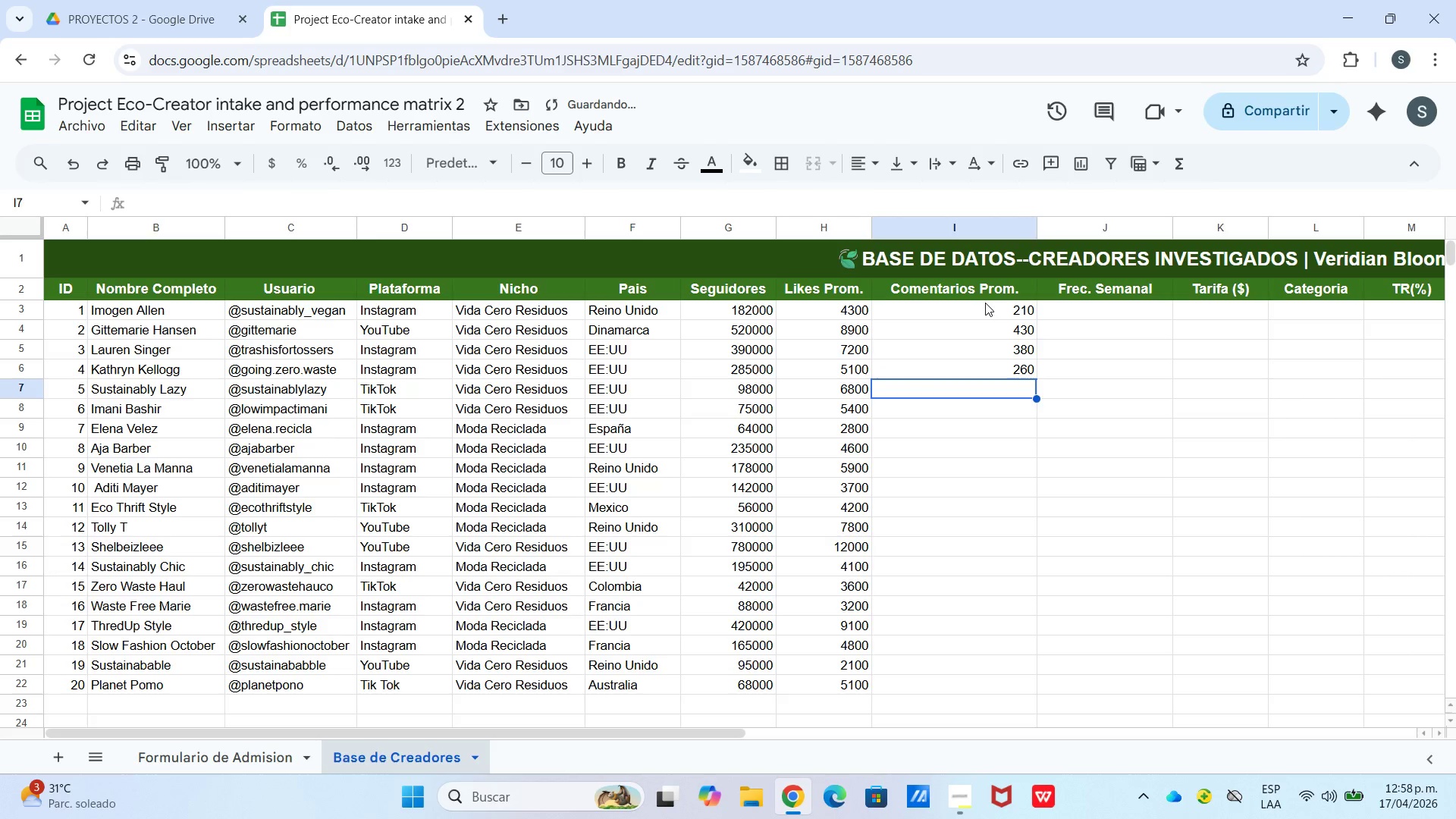 
key(Numpad4)
 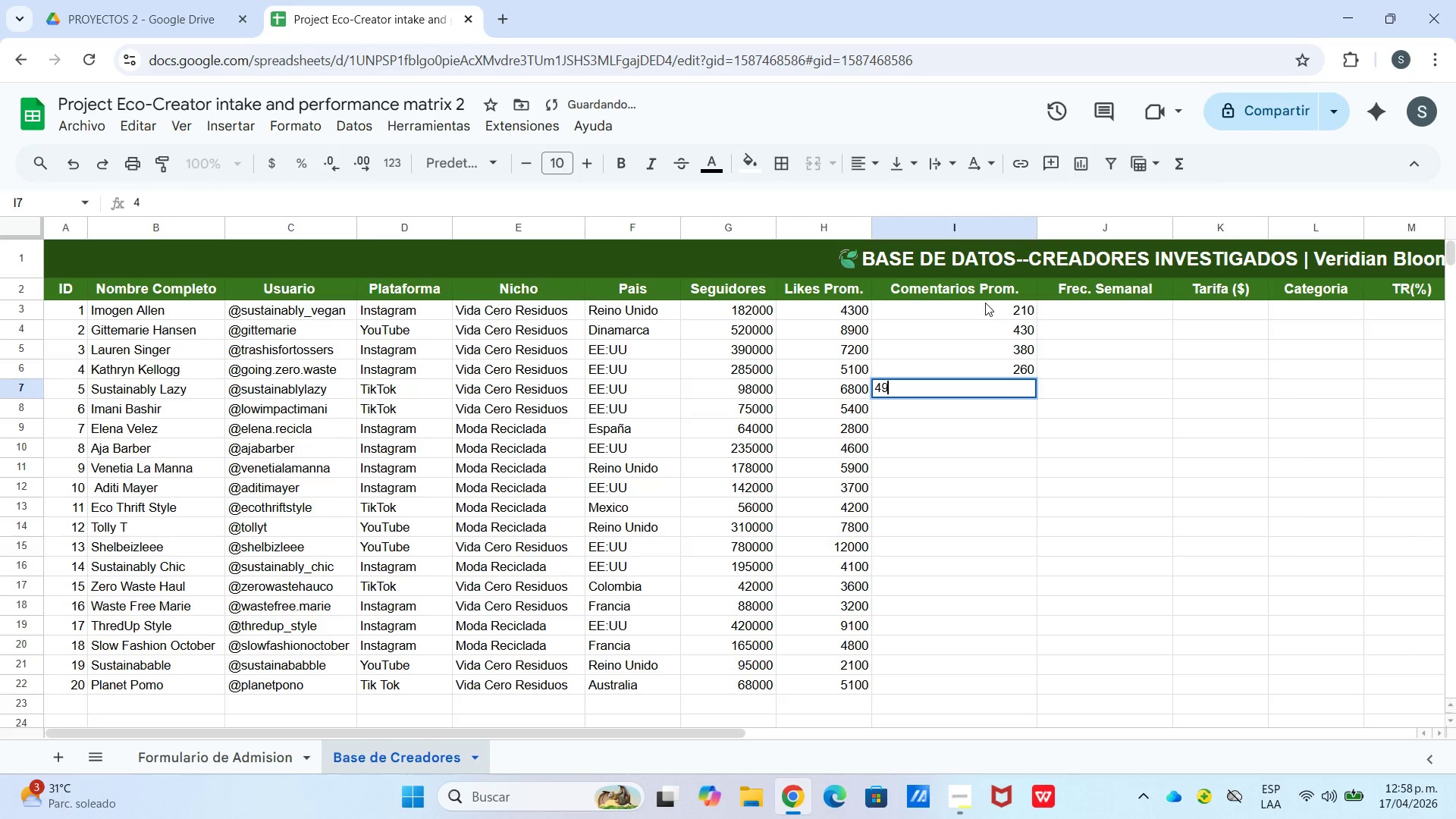 
key(Numpad9)
 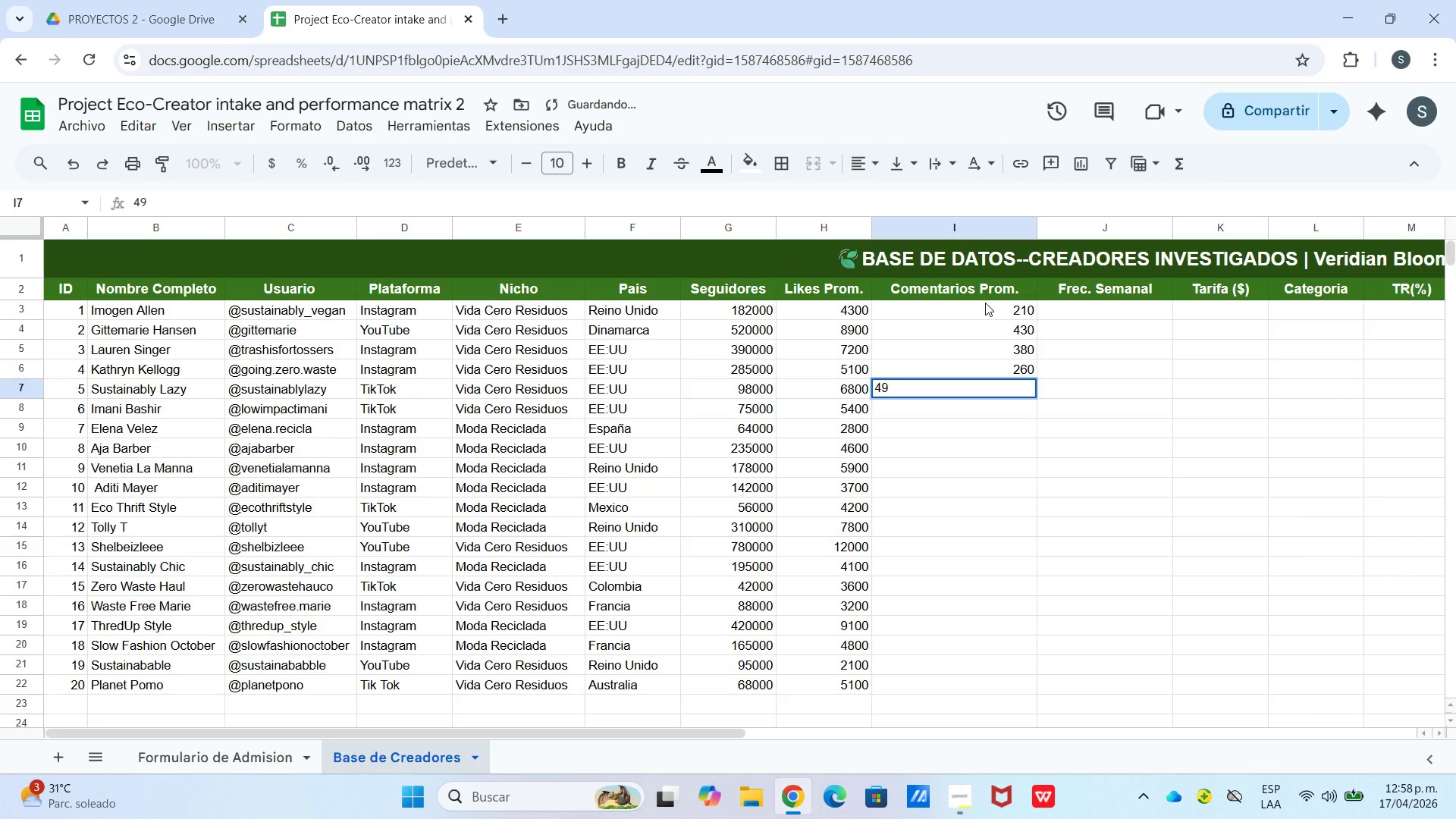 
key(Numpad0)
 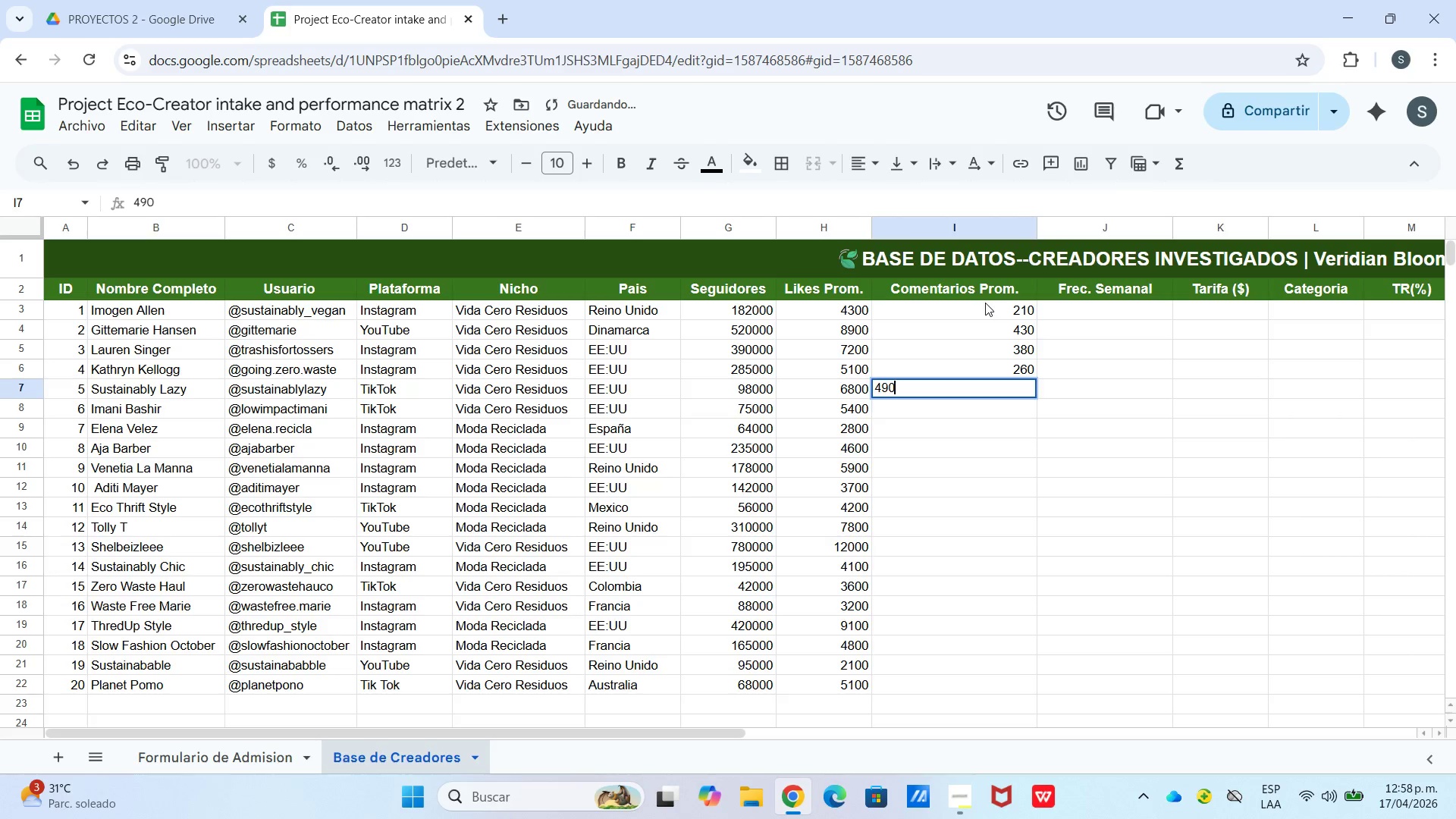 
key(Enter)
 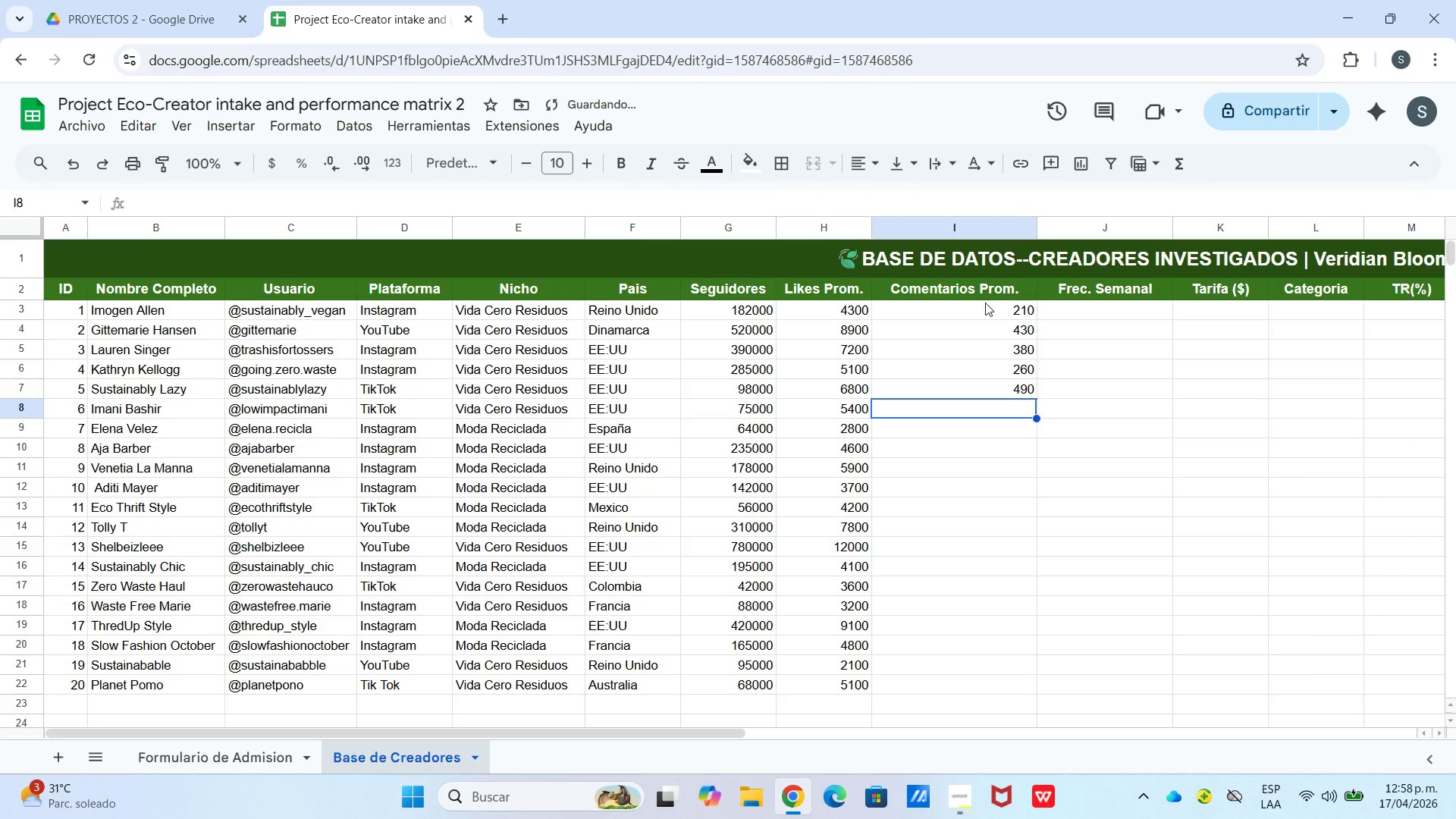 
key(Numpad3)
 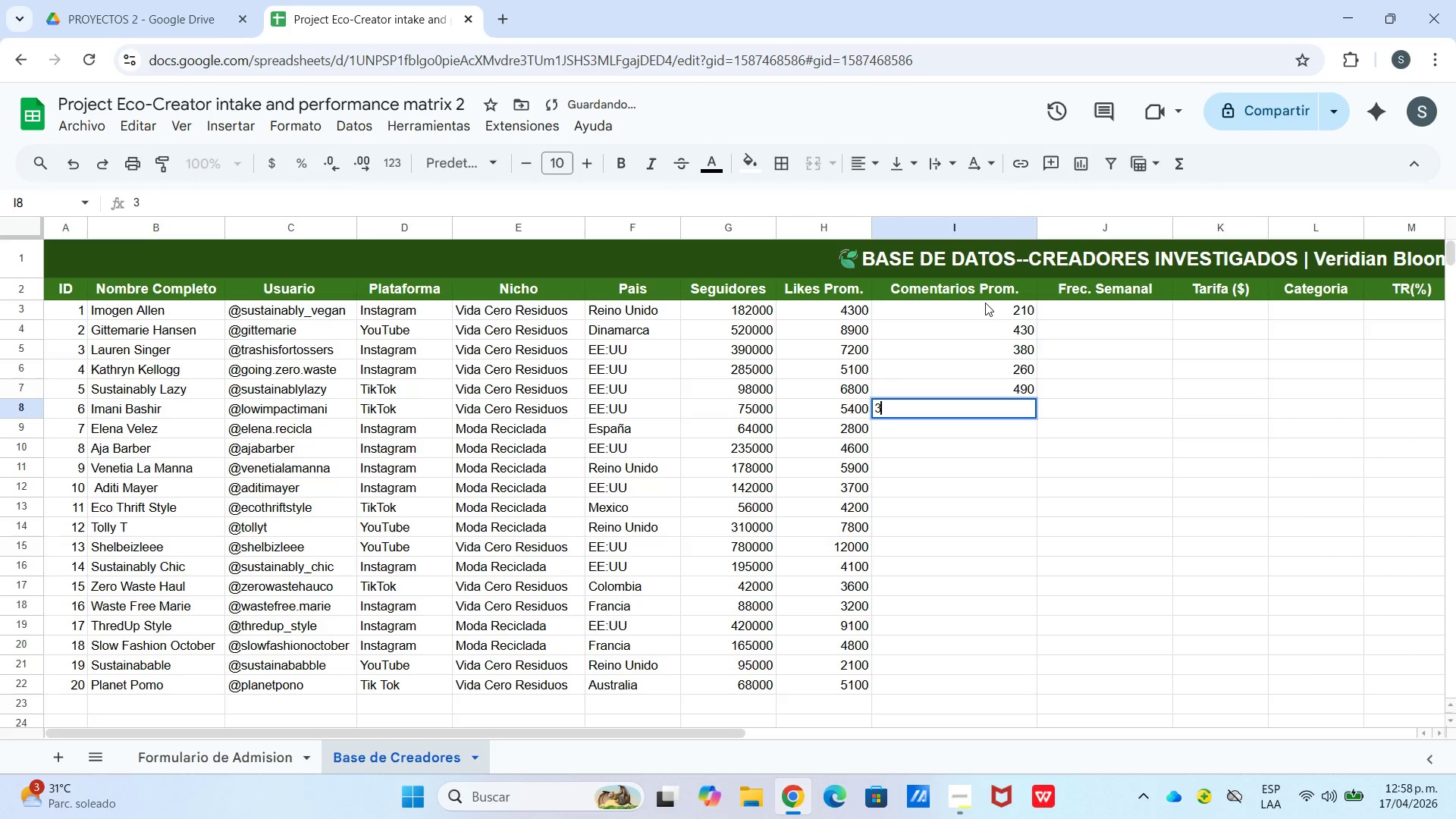 
key(Numpad2)
 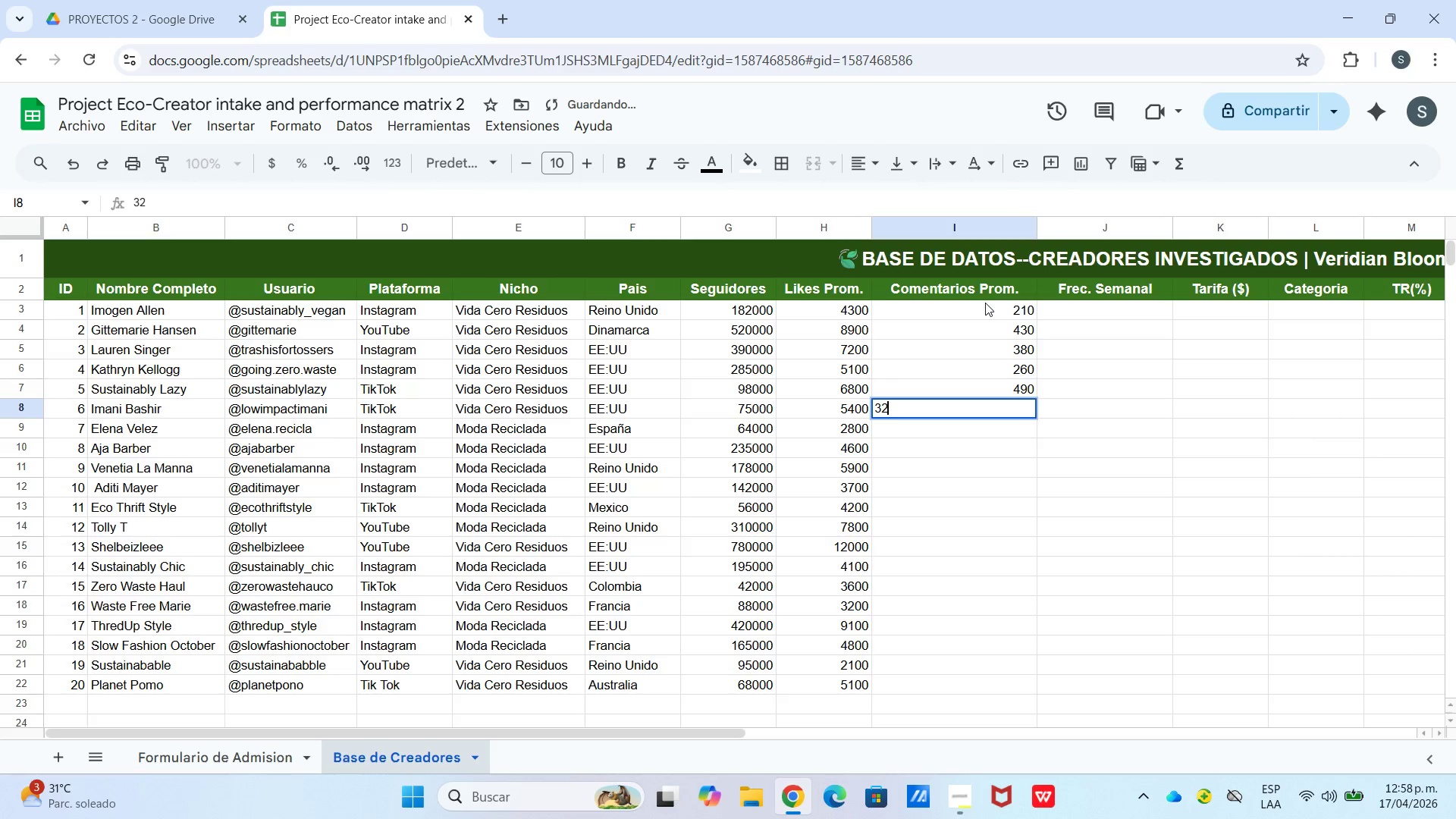 
key(Enter)
 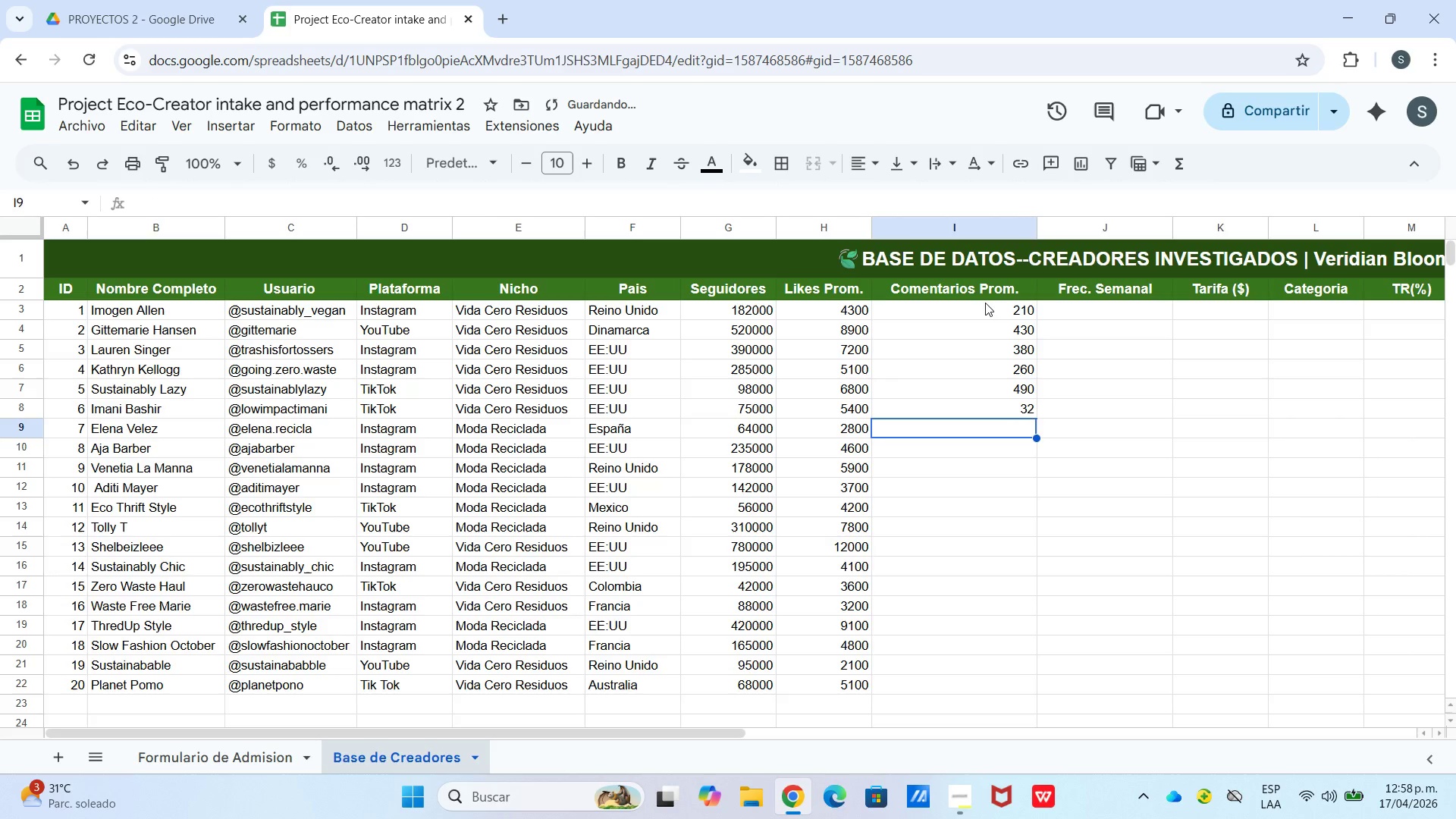 
key(ArrowUp)
 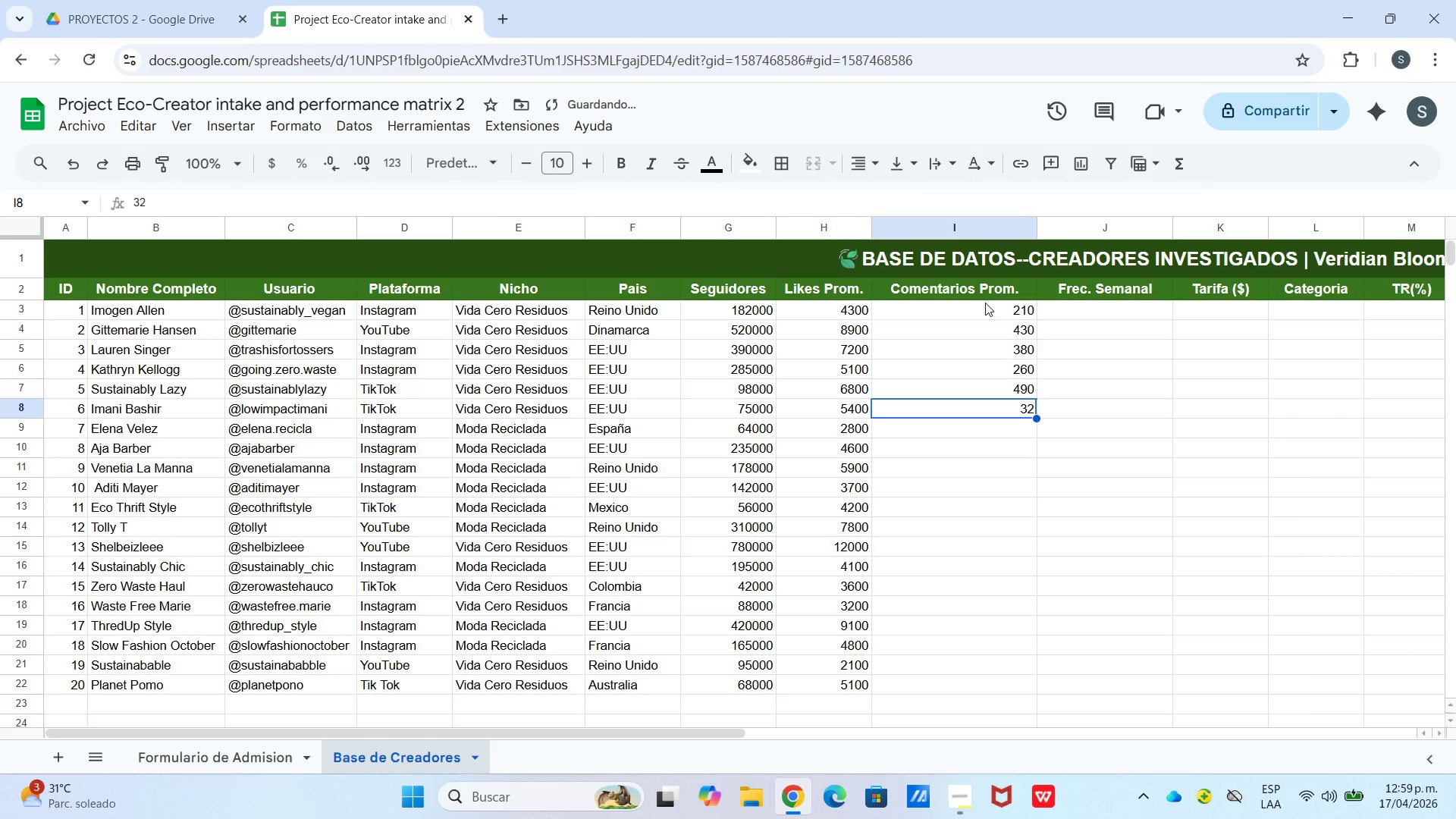 
key(Enter)
 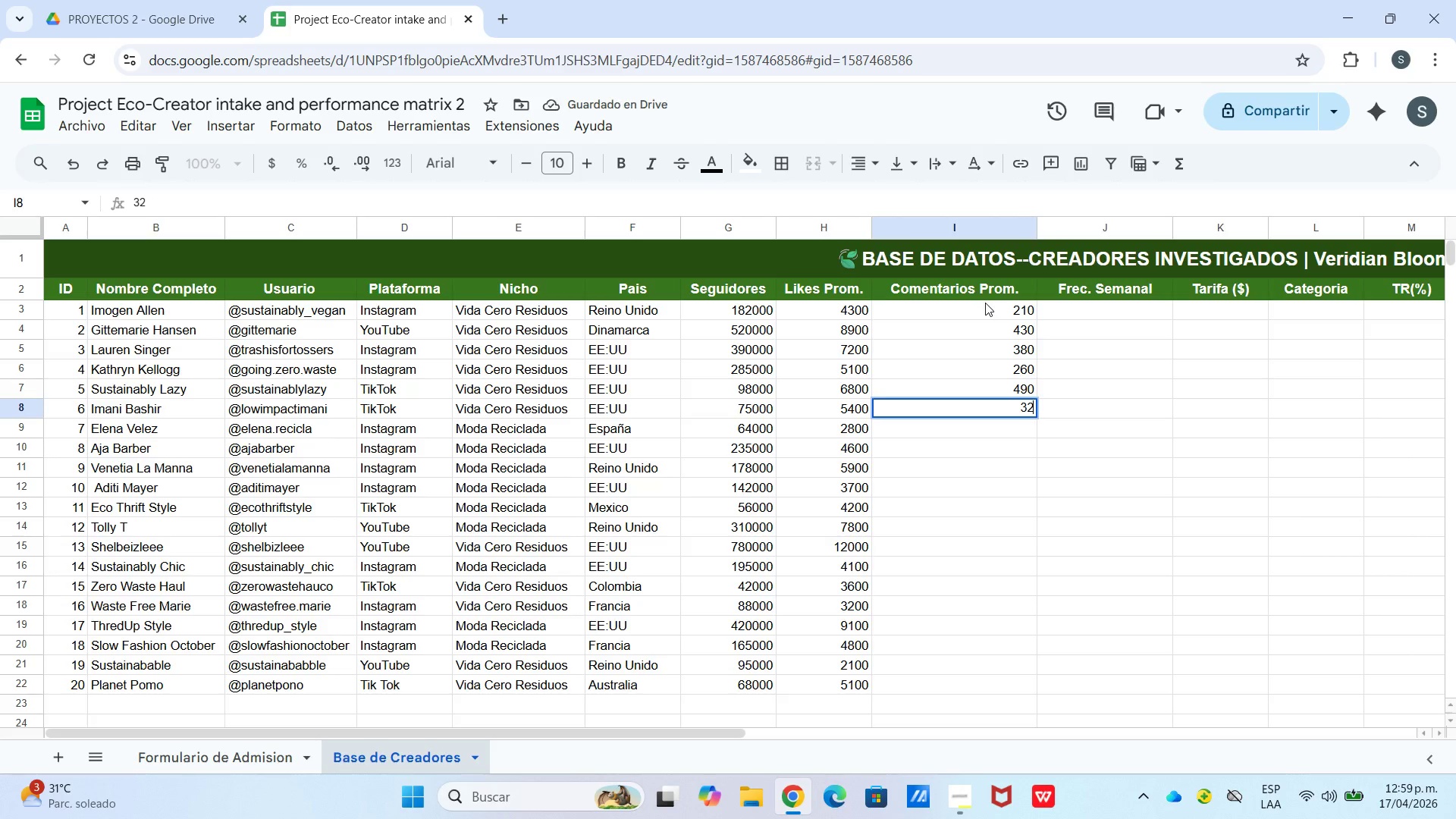 
key(Numpad0)
 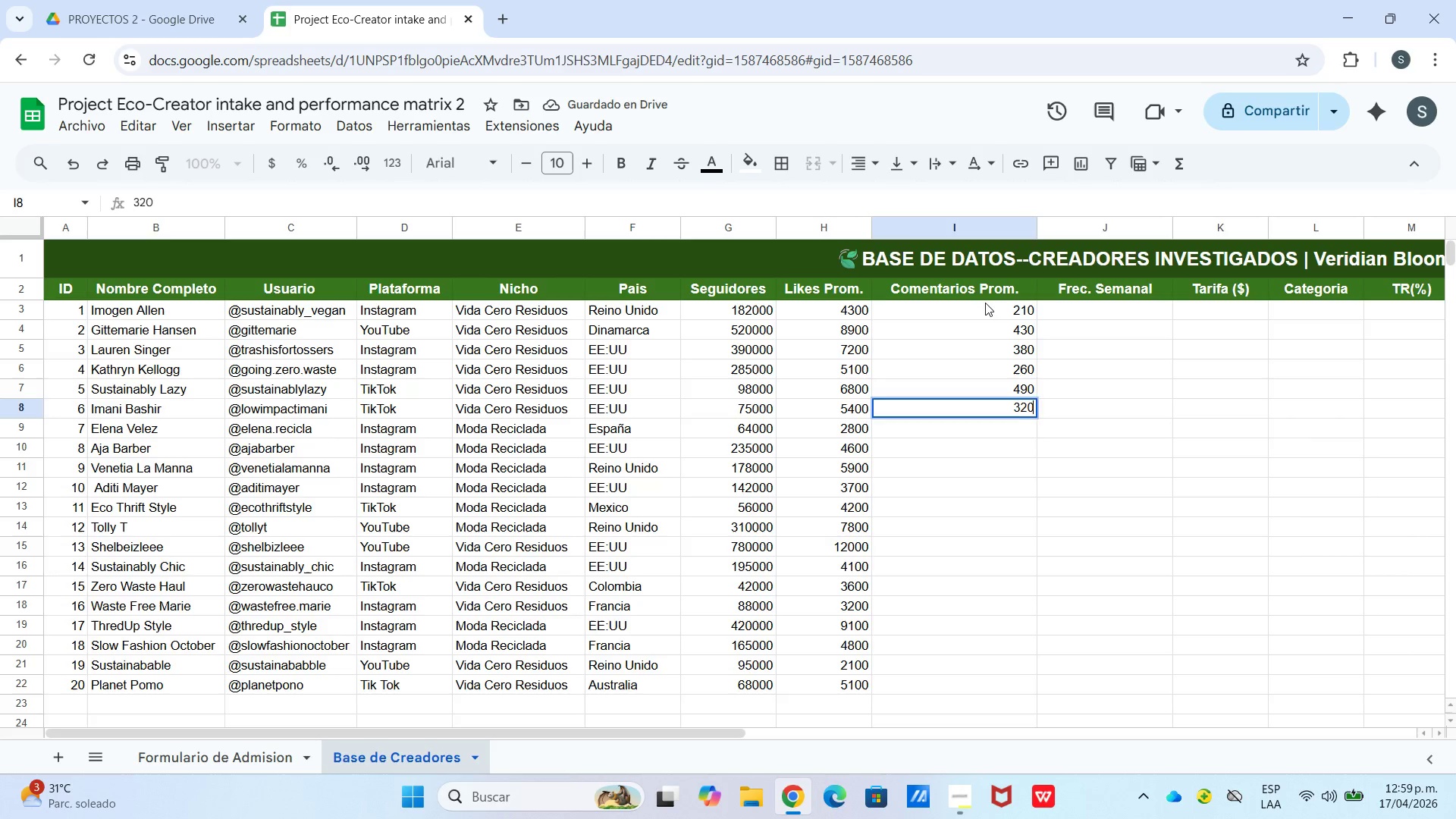 
key(Enter)
 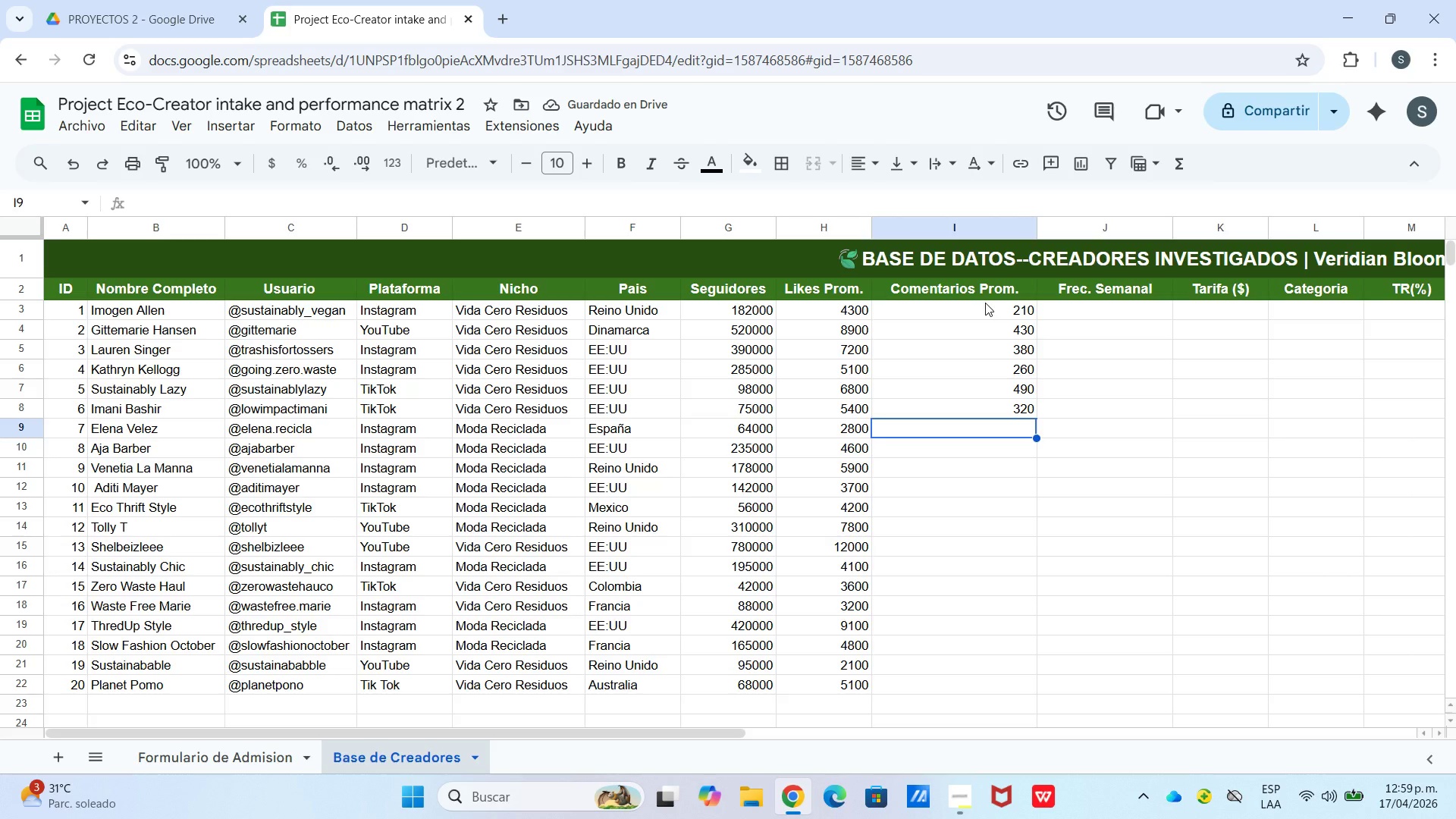 
wait(6.2)
 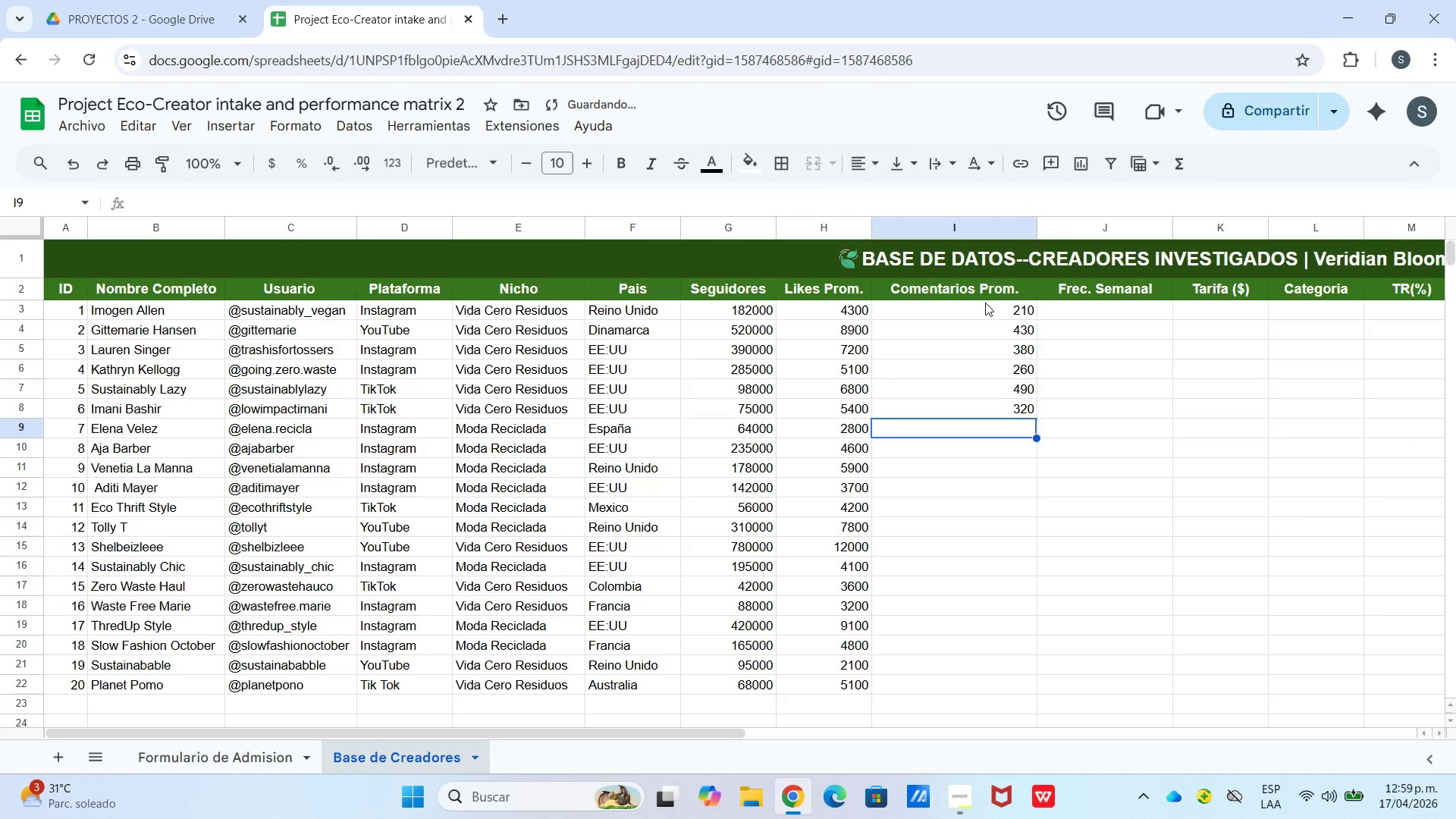 
key(Numpad1)
 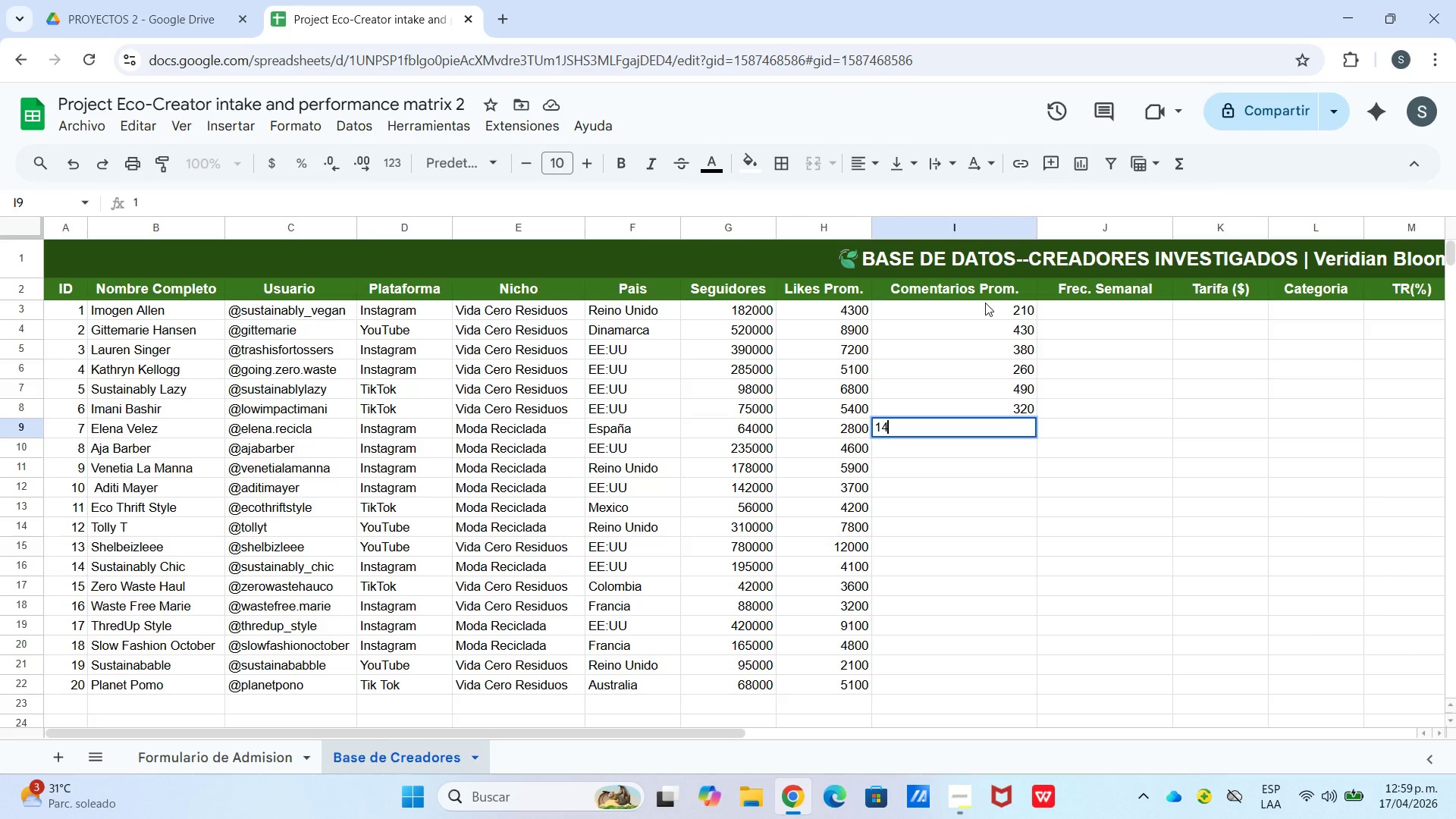 
key(Numpad4)
 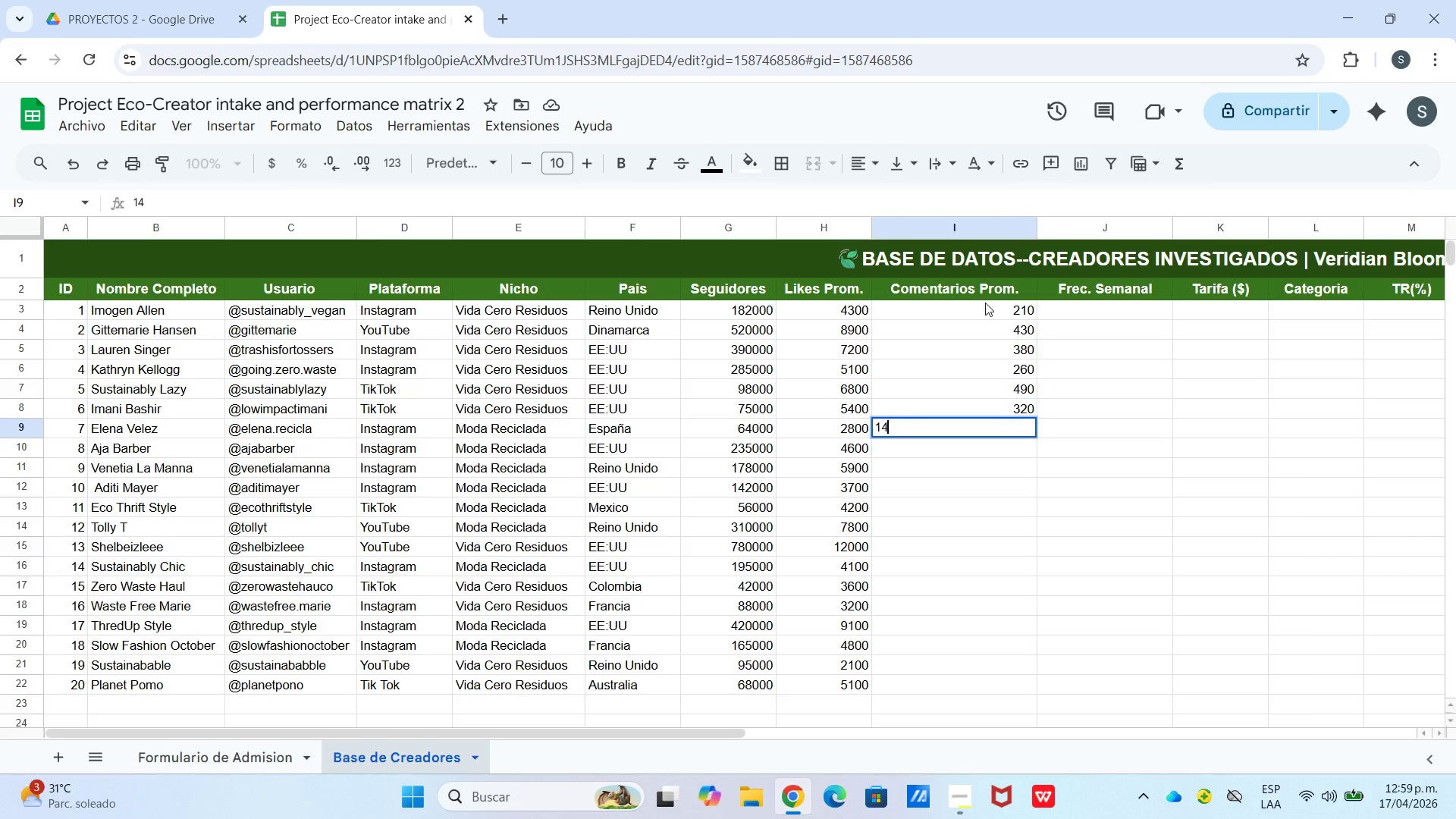 
key(Numpad5)
 